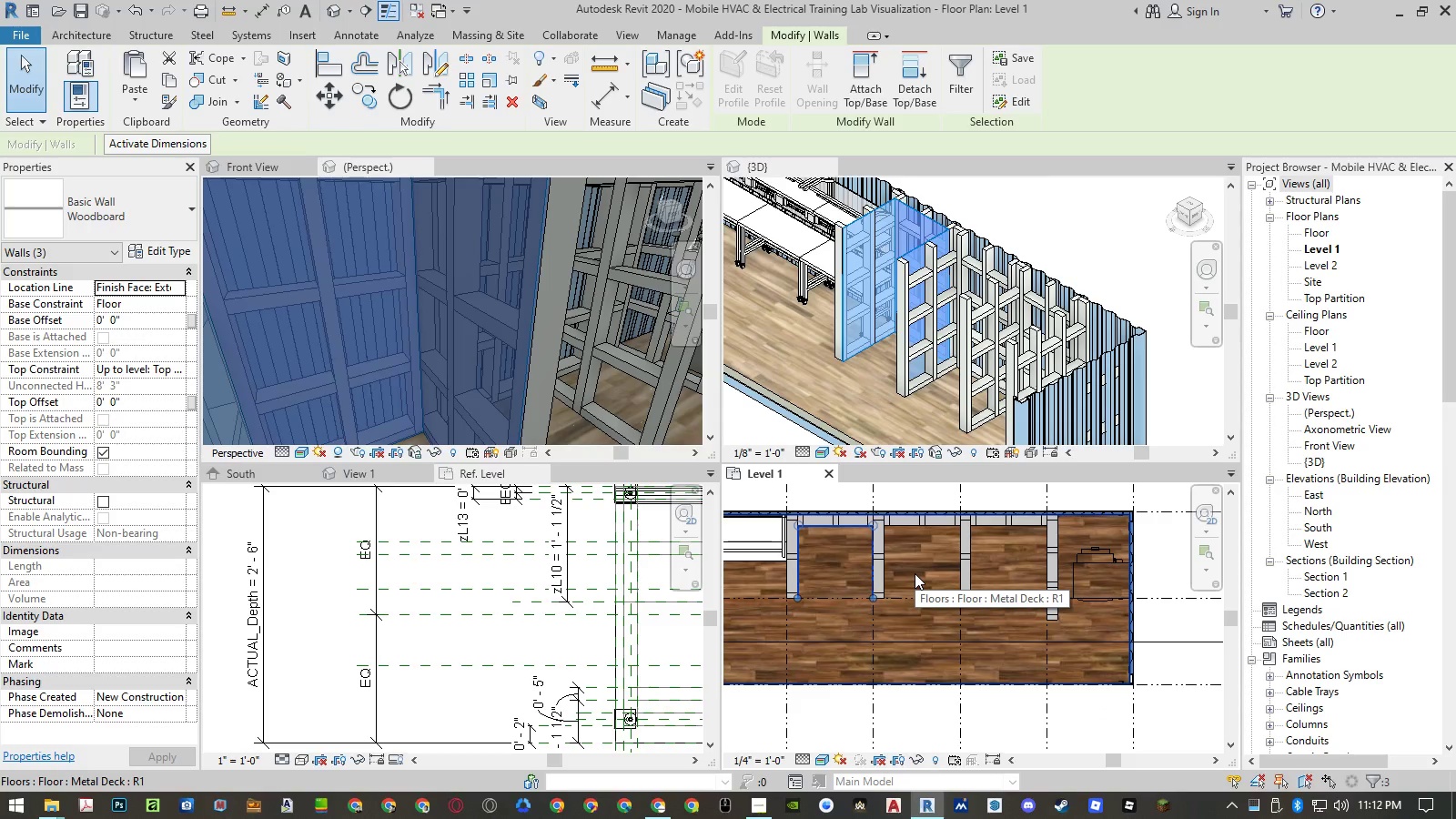 
type(co)
 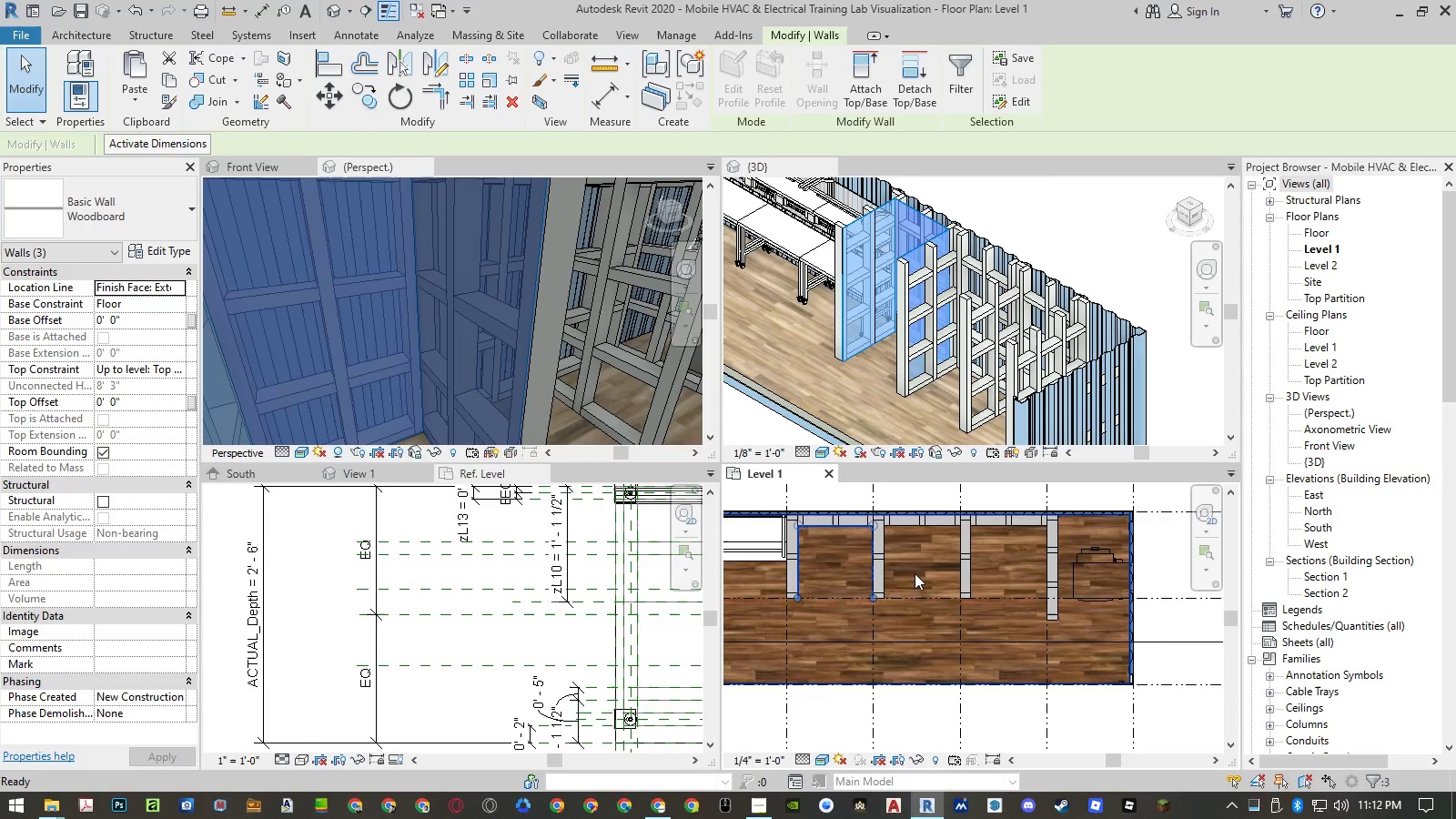 
hold_key(key=Space, duration=5.41)
 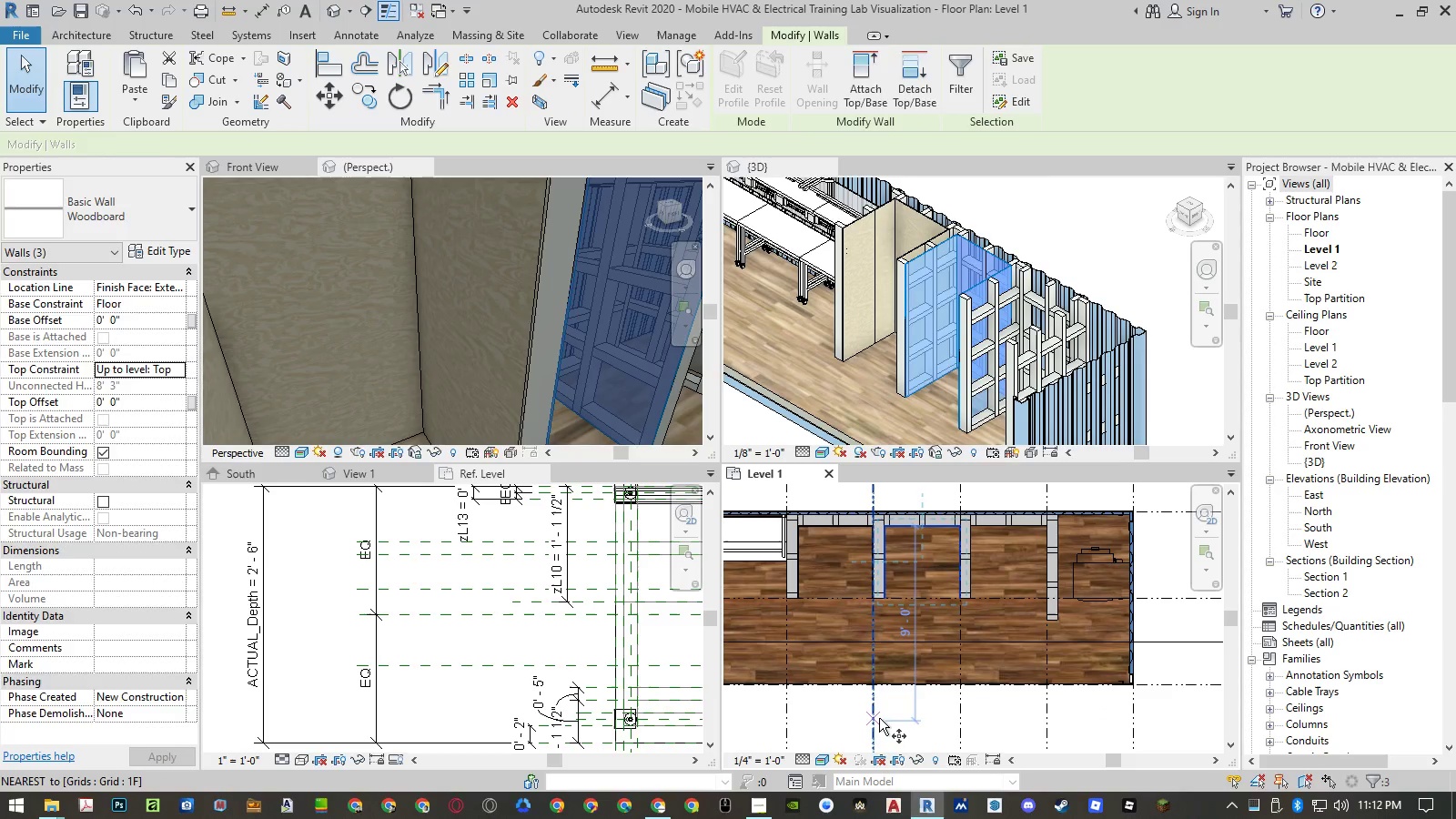 
left_click([784, 719])
 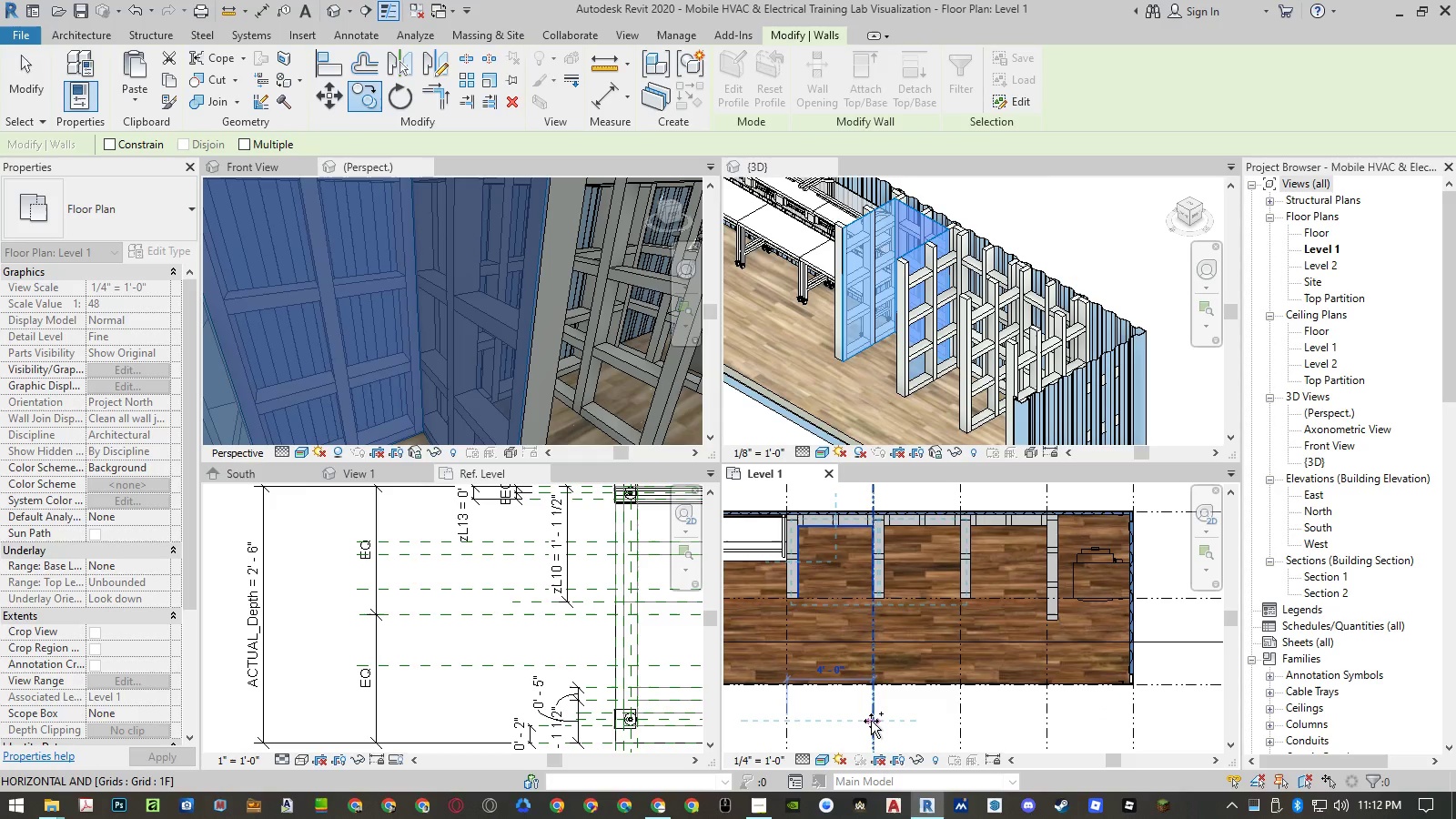 
left_click([871, 721])
 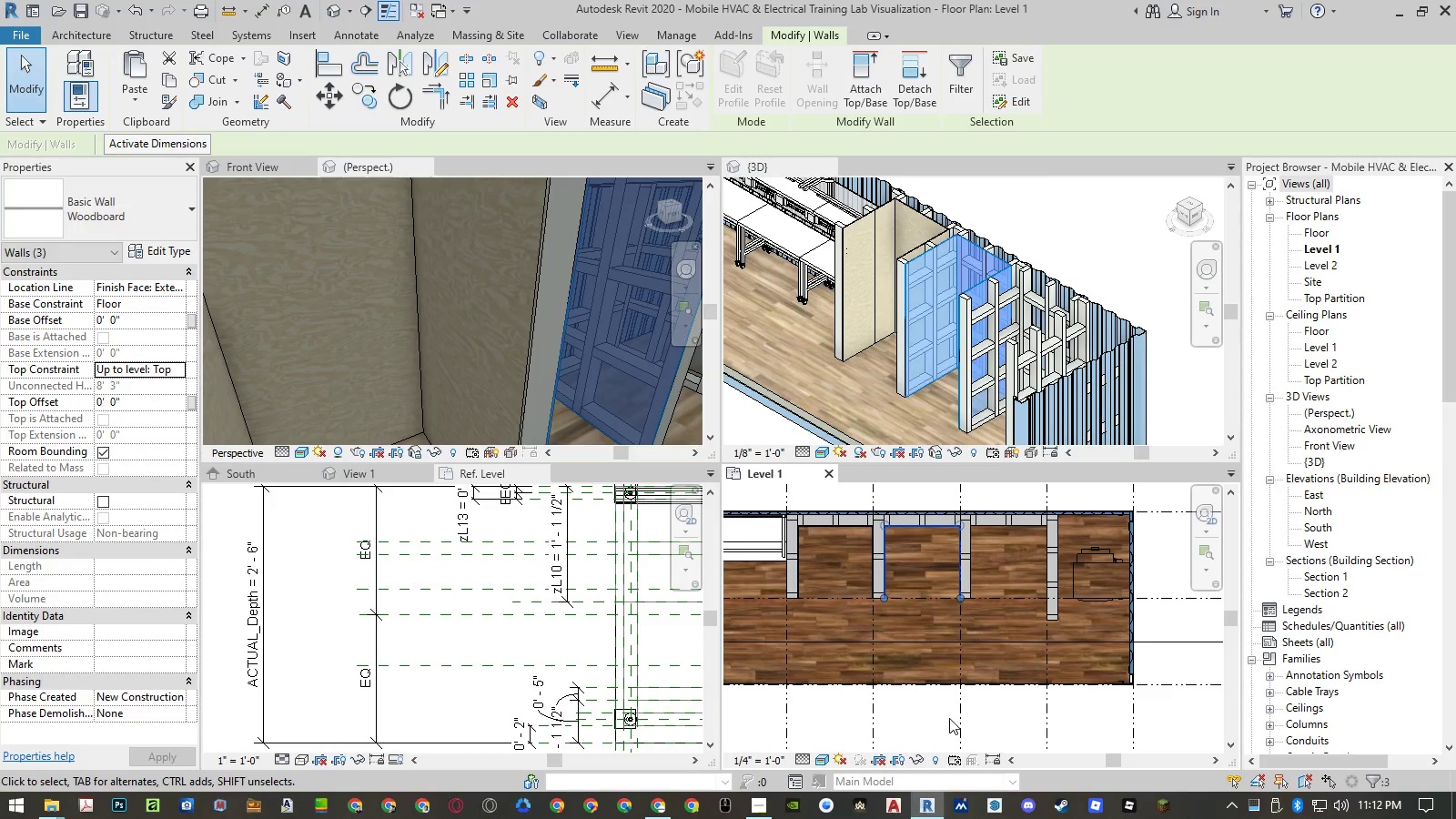 
type(co)
 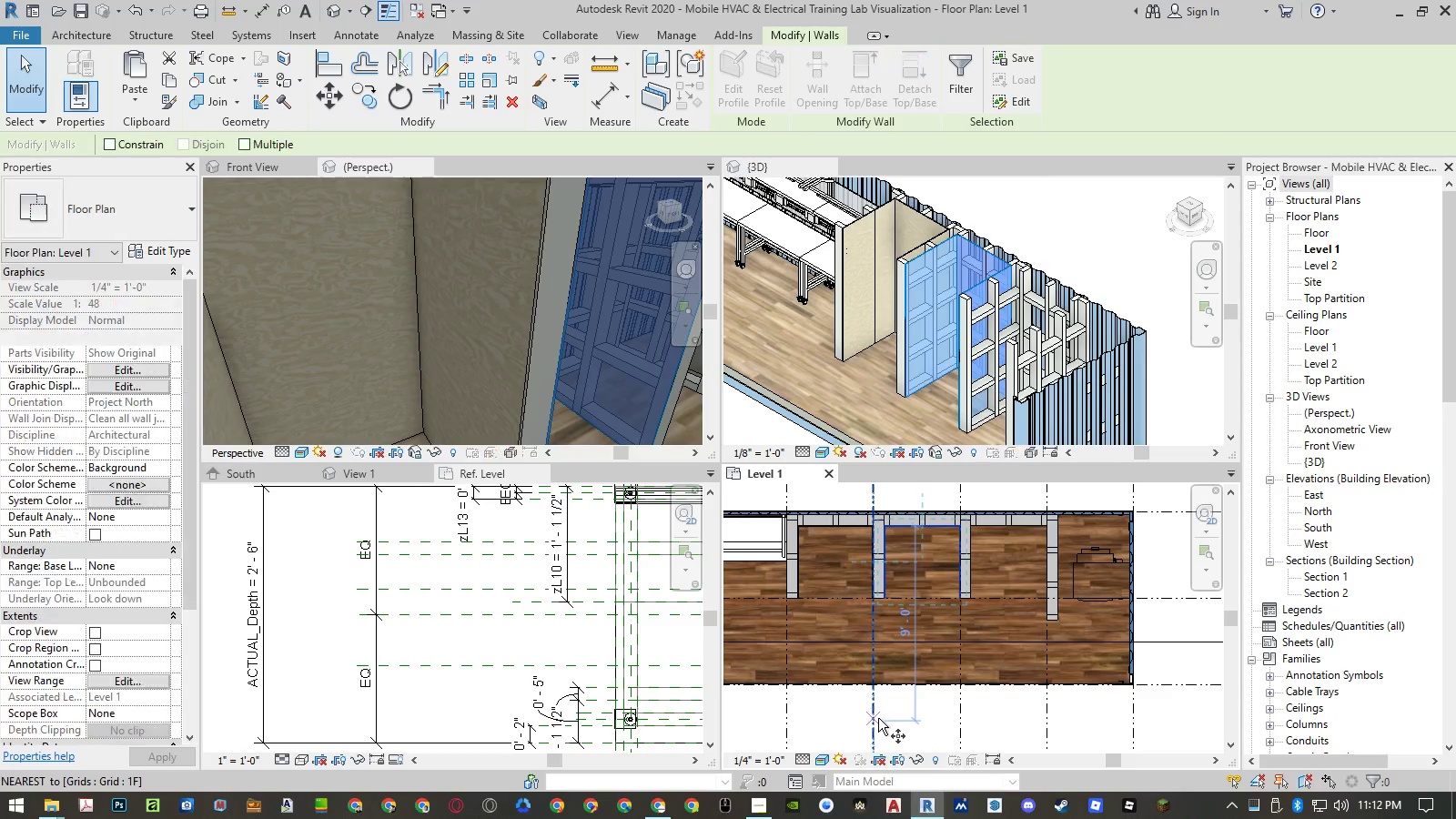 
left_click([878, 718])
 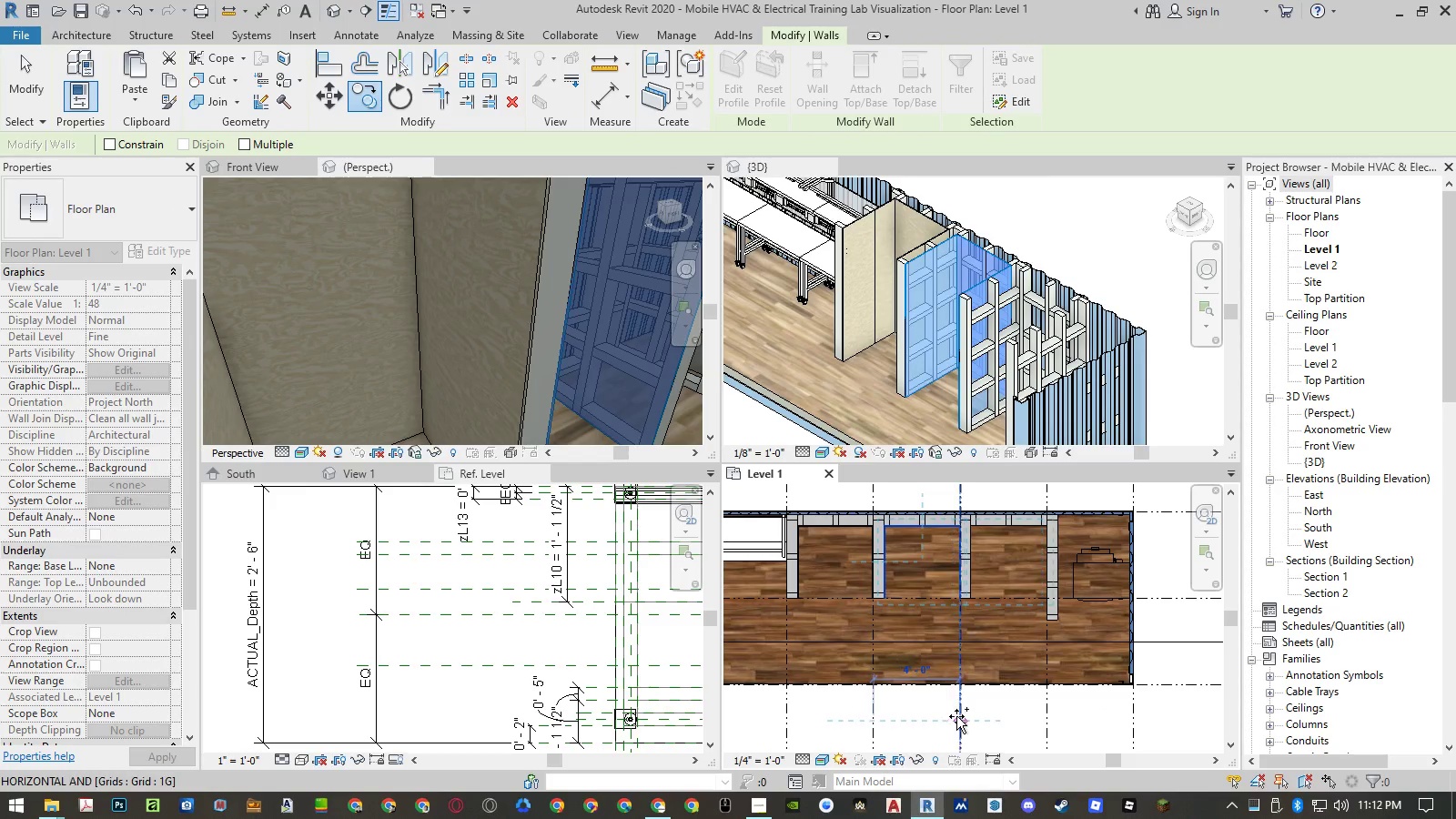 
left_click([957, 716])
 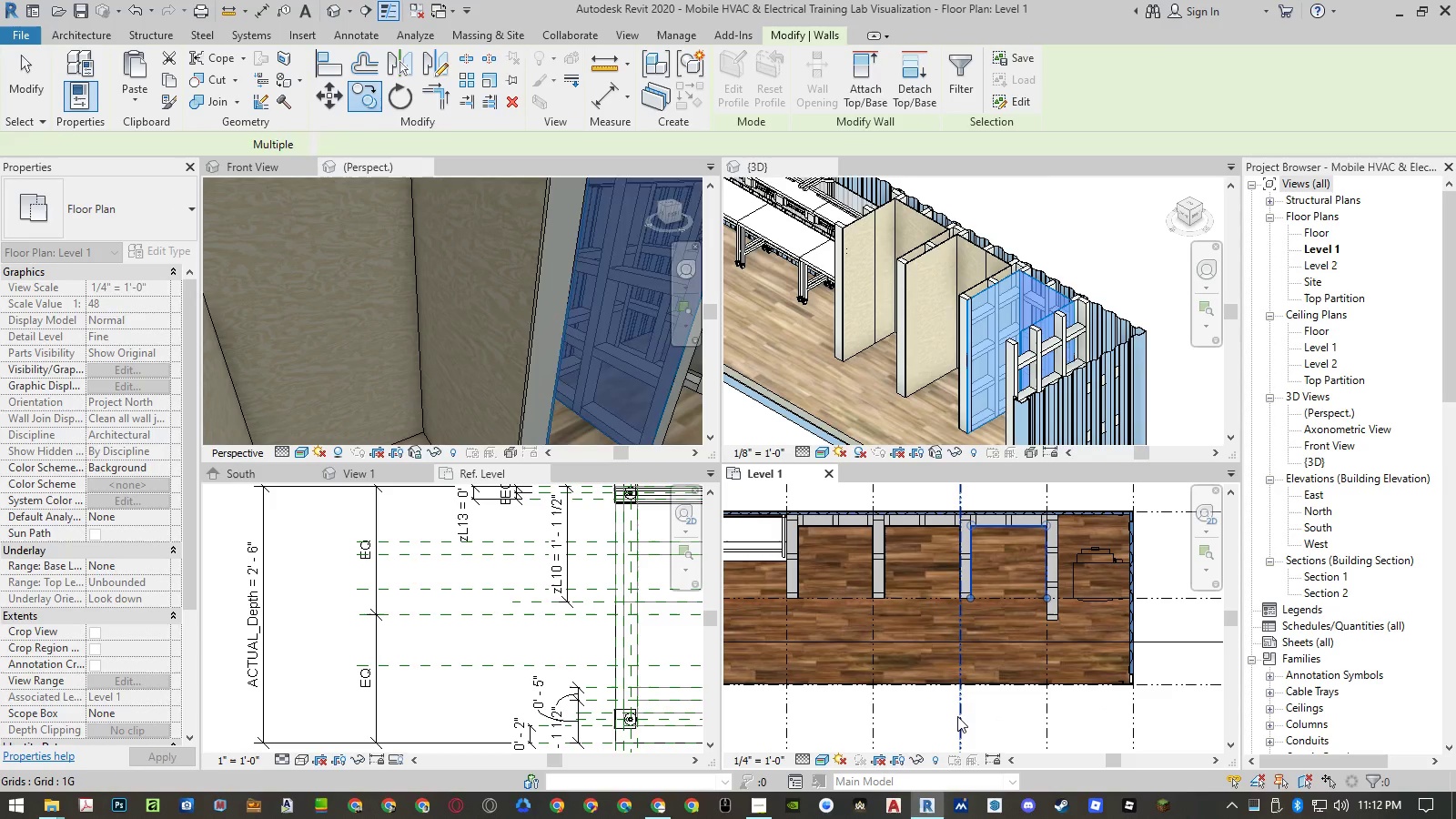 
key(Escape)
 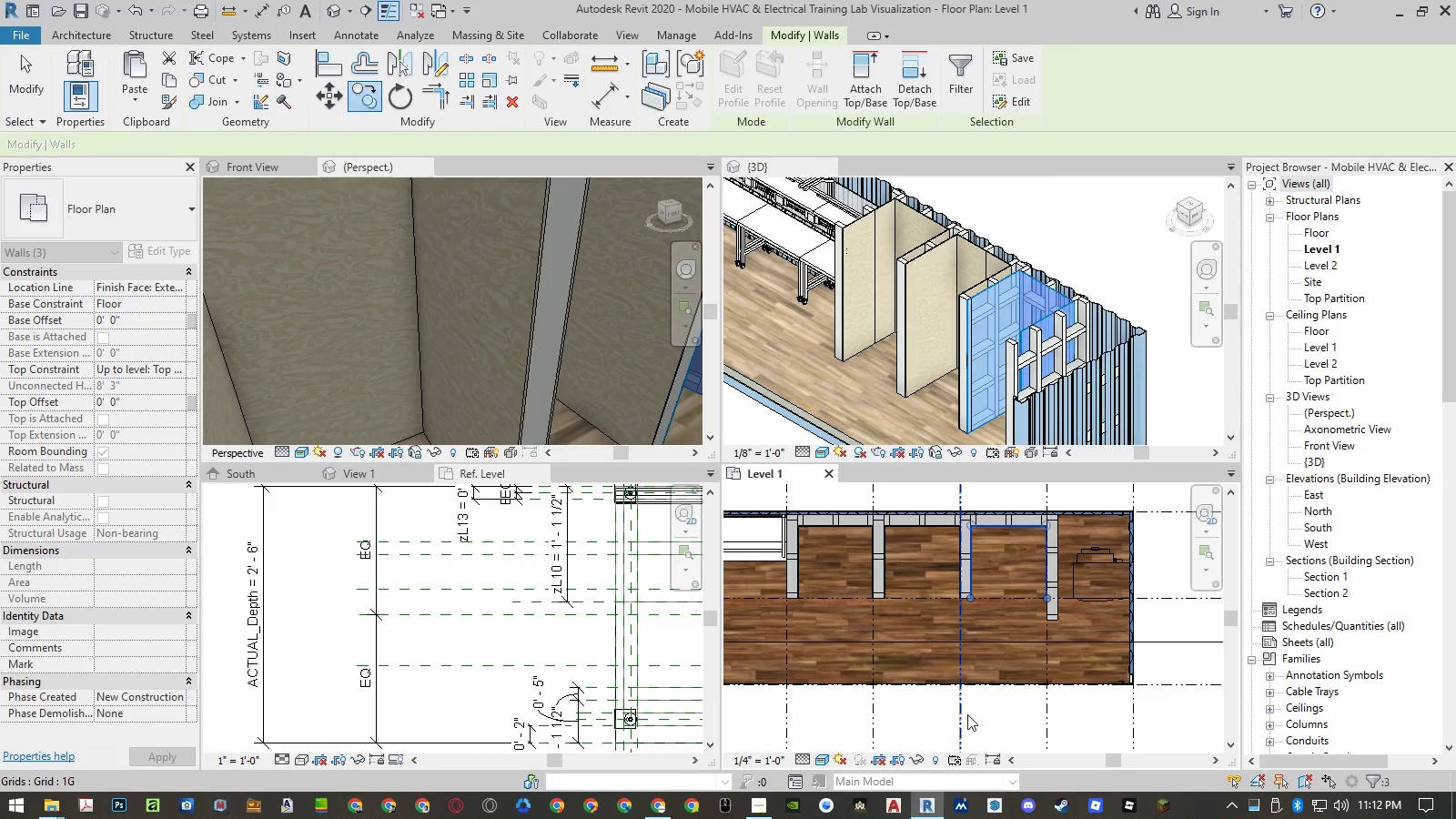 
key(Escape)
type(al)
 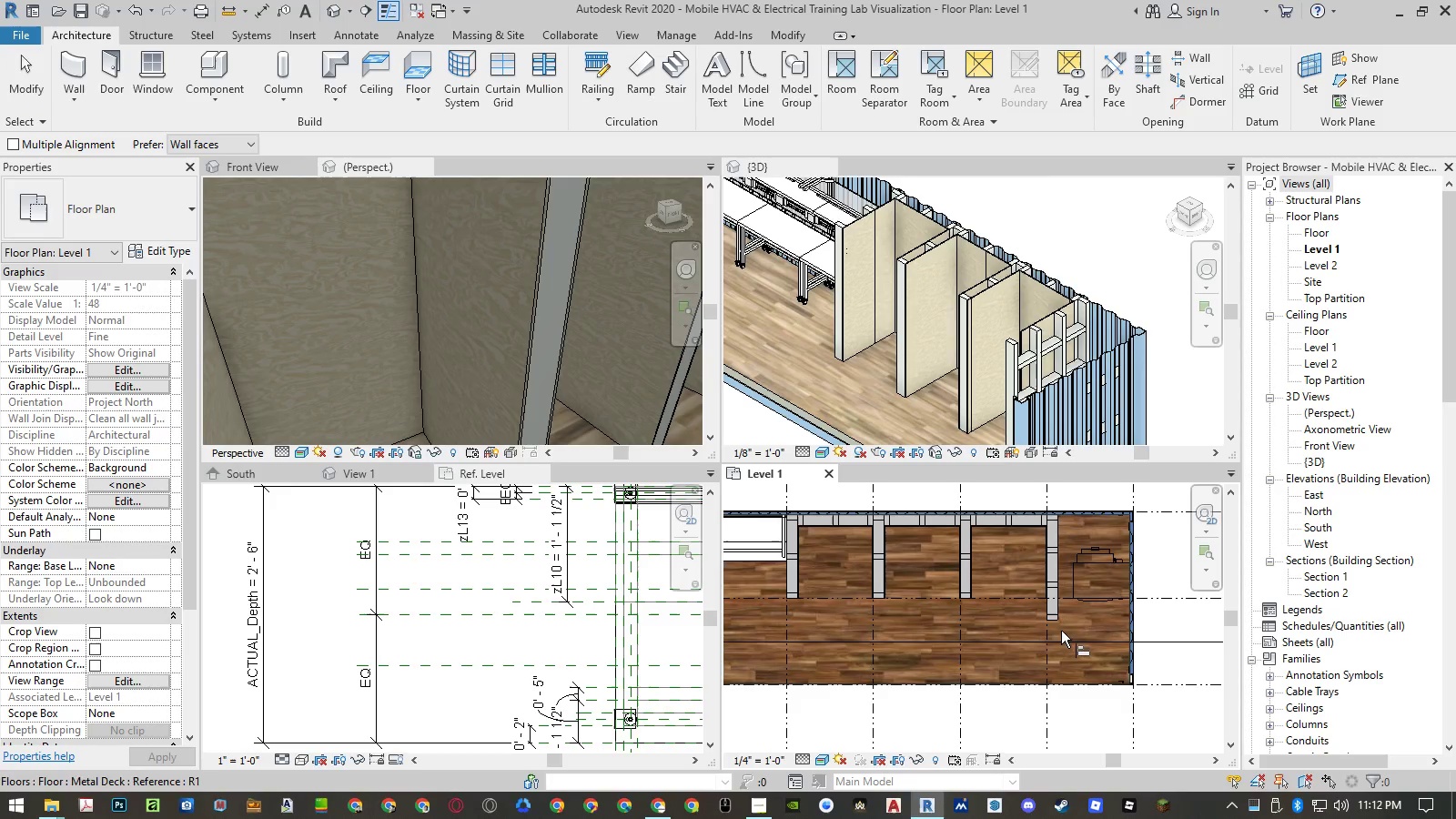 
scroll: coordinate [1052, 617], scroll_direction: up, amount: 11.0
 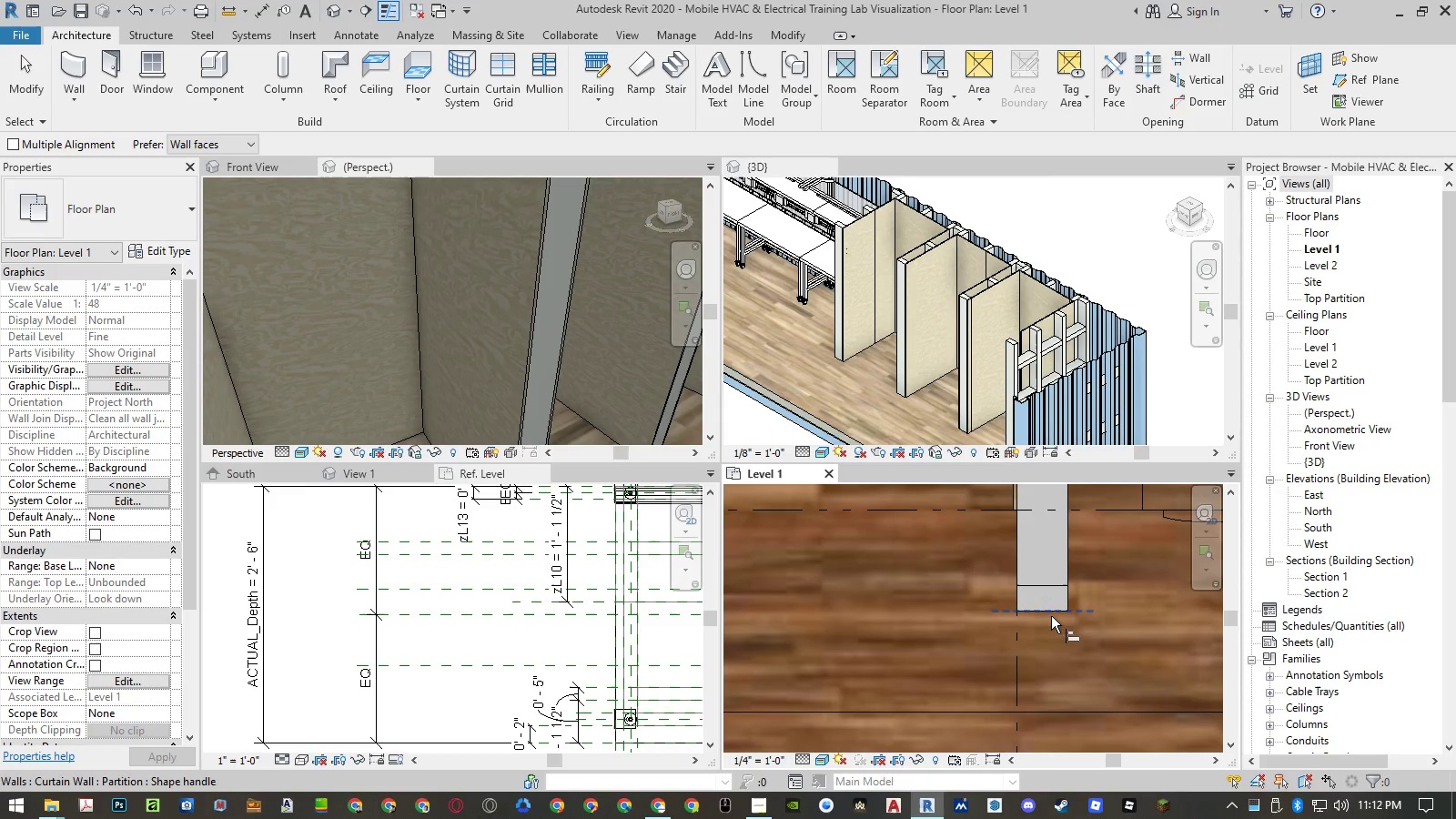 
left_click([1051, 616])
 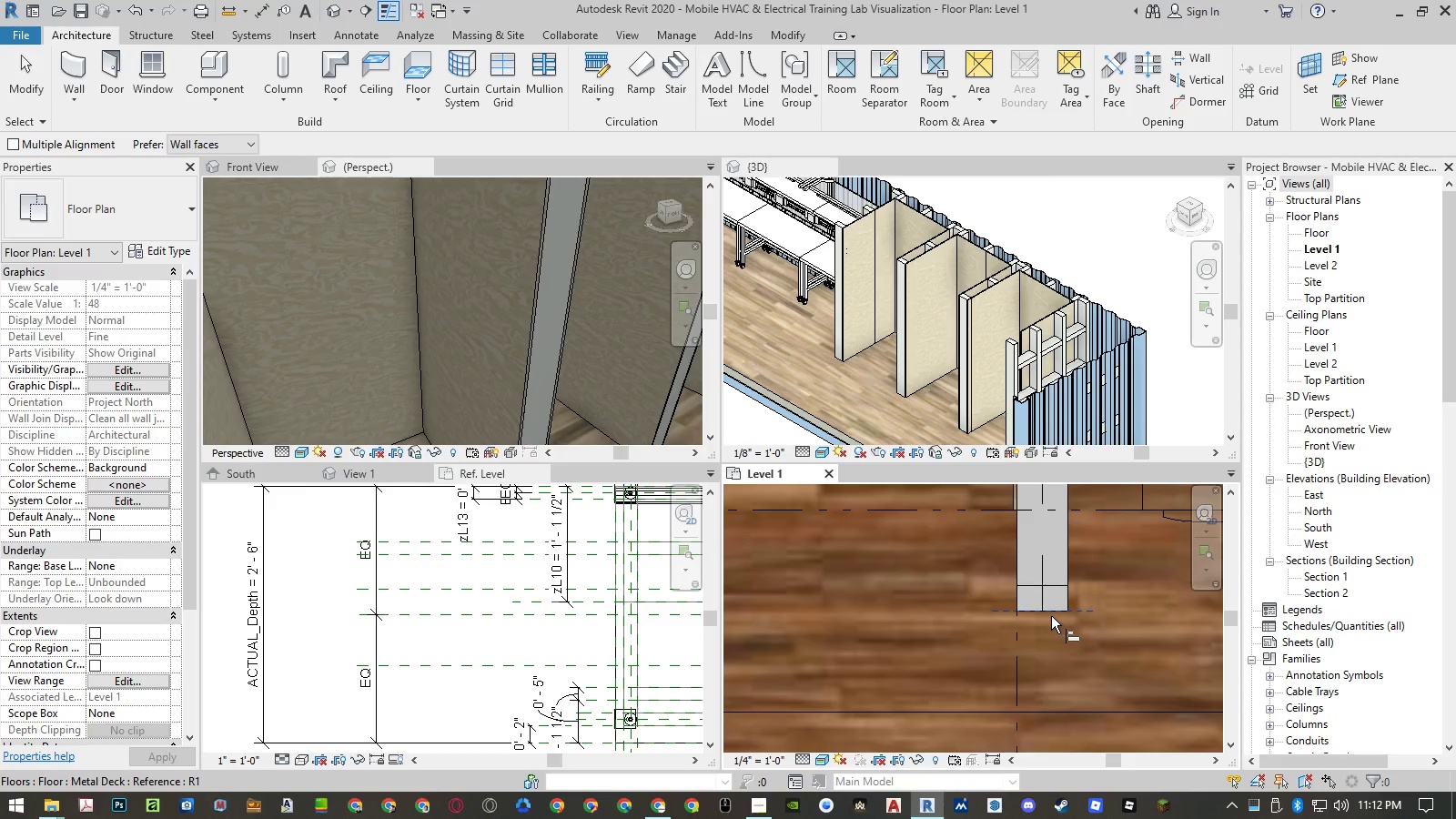 
scroll: coordinate [1051, 616], scroll_direction: down, amount: 1.0
 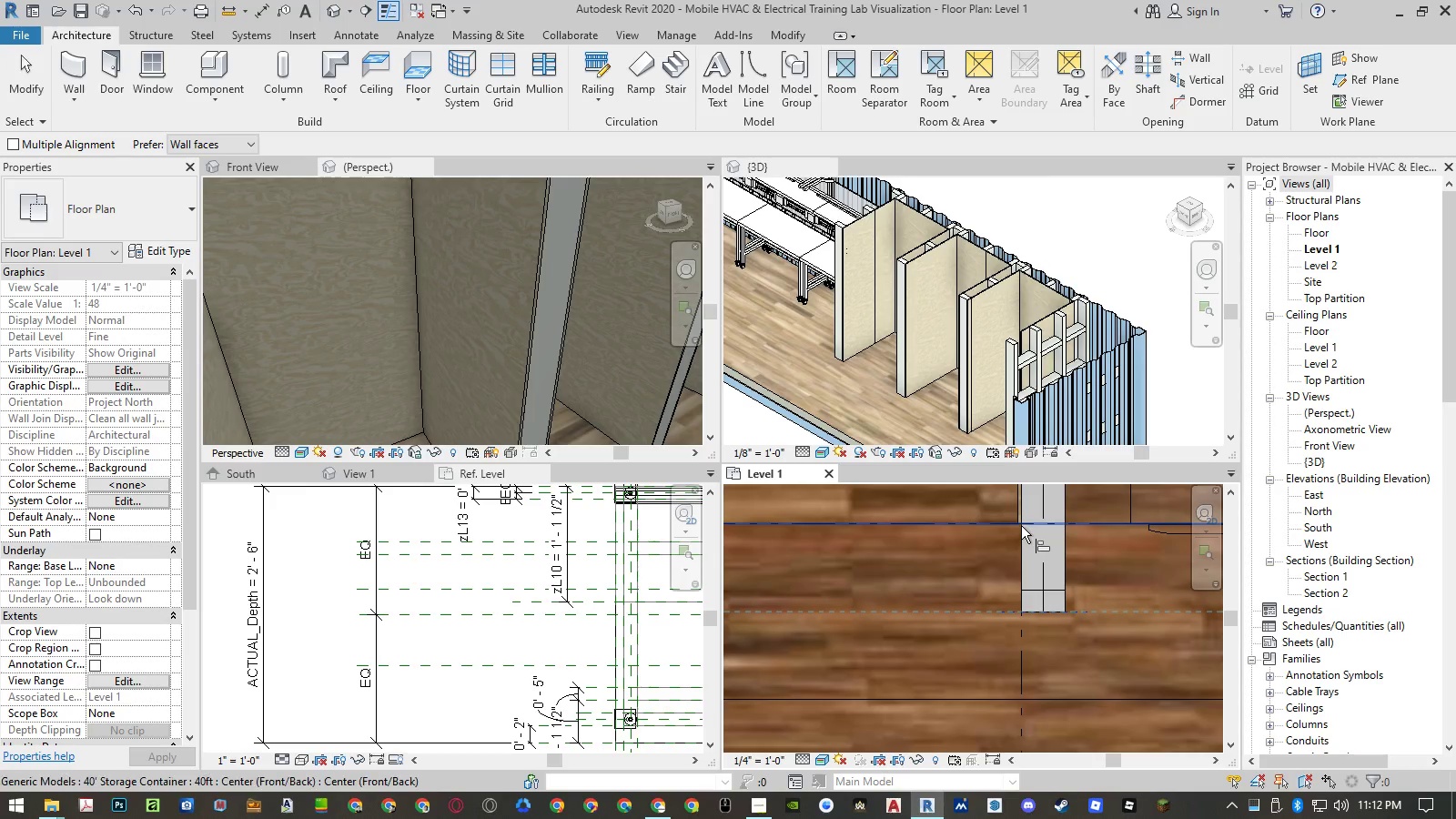 
scroll: coordinate [1020, 521], scroll_direction: up, amount: 11.0
 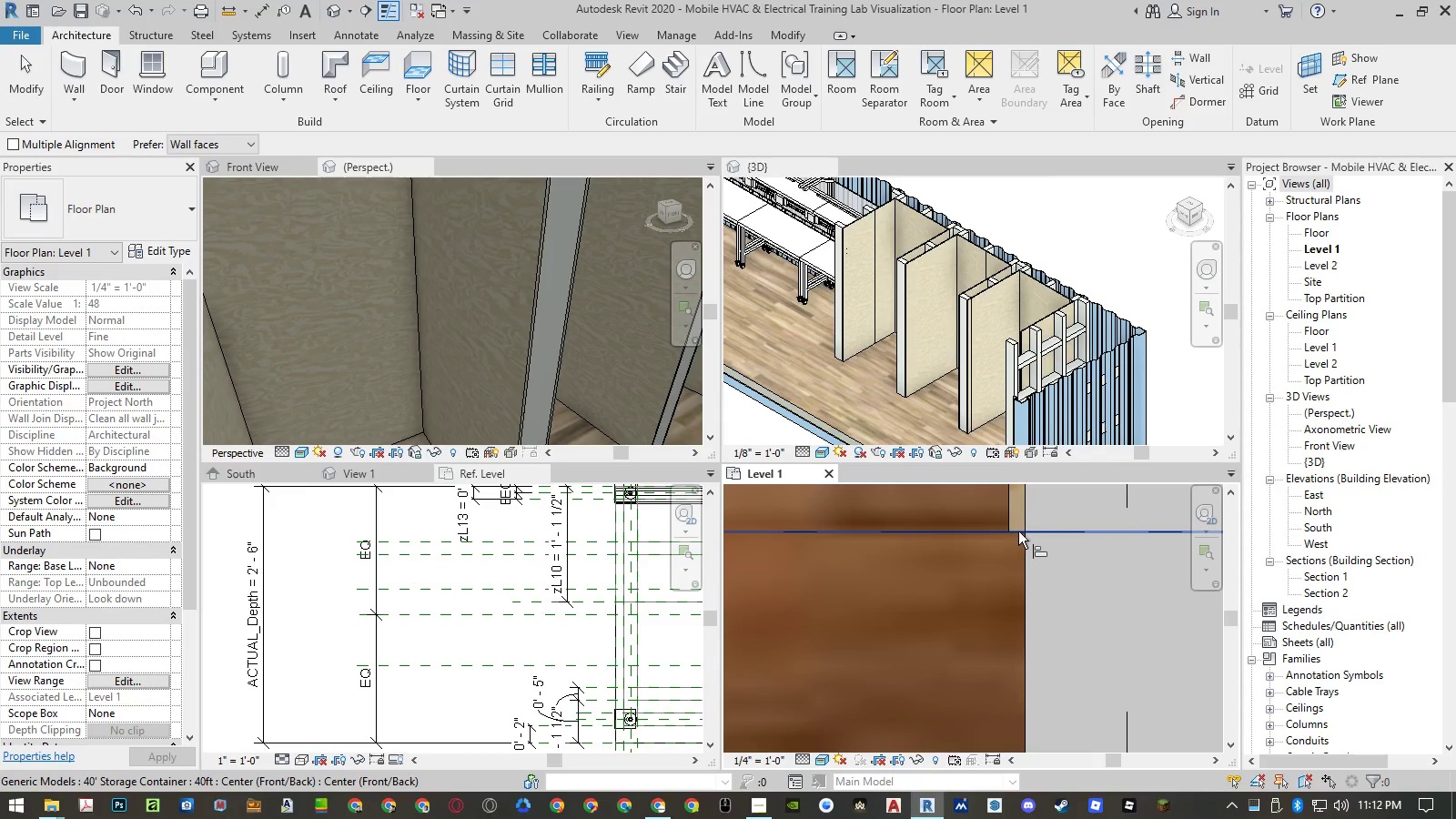 
key(Escape)
 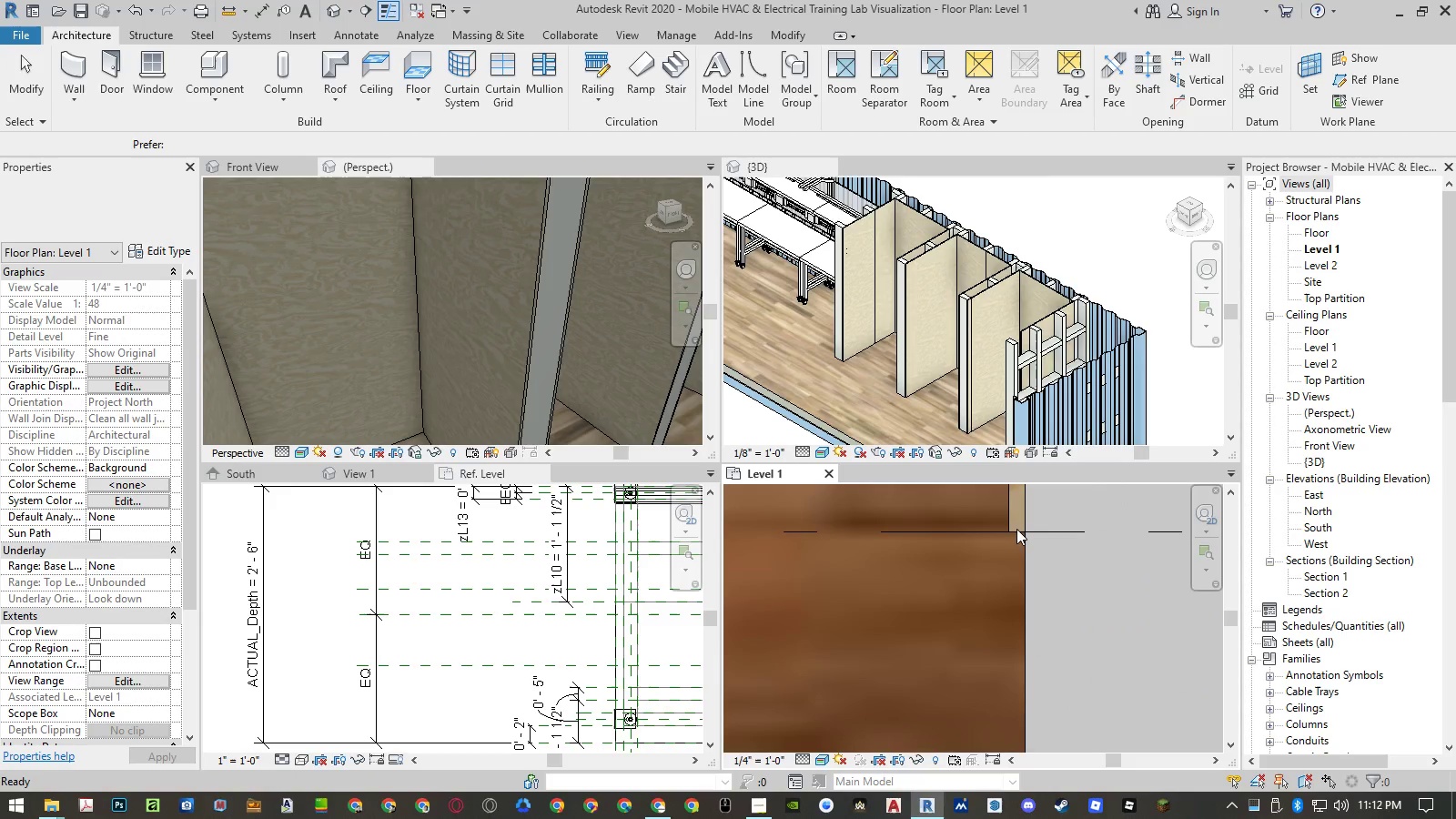 
key(Escape)
 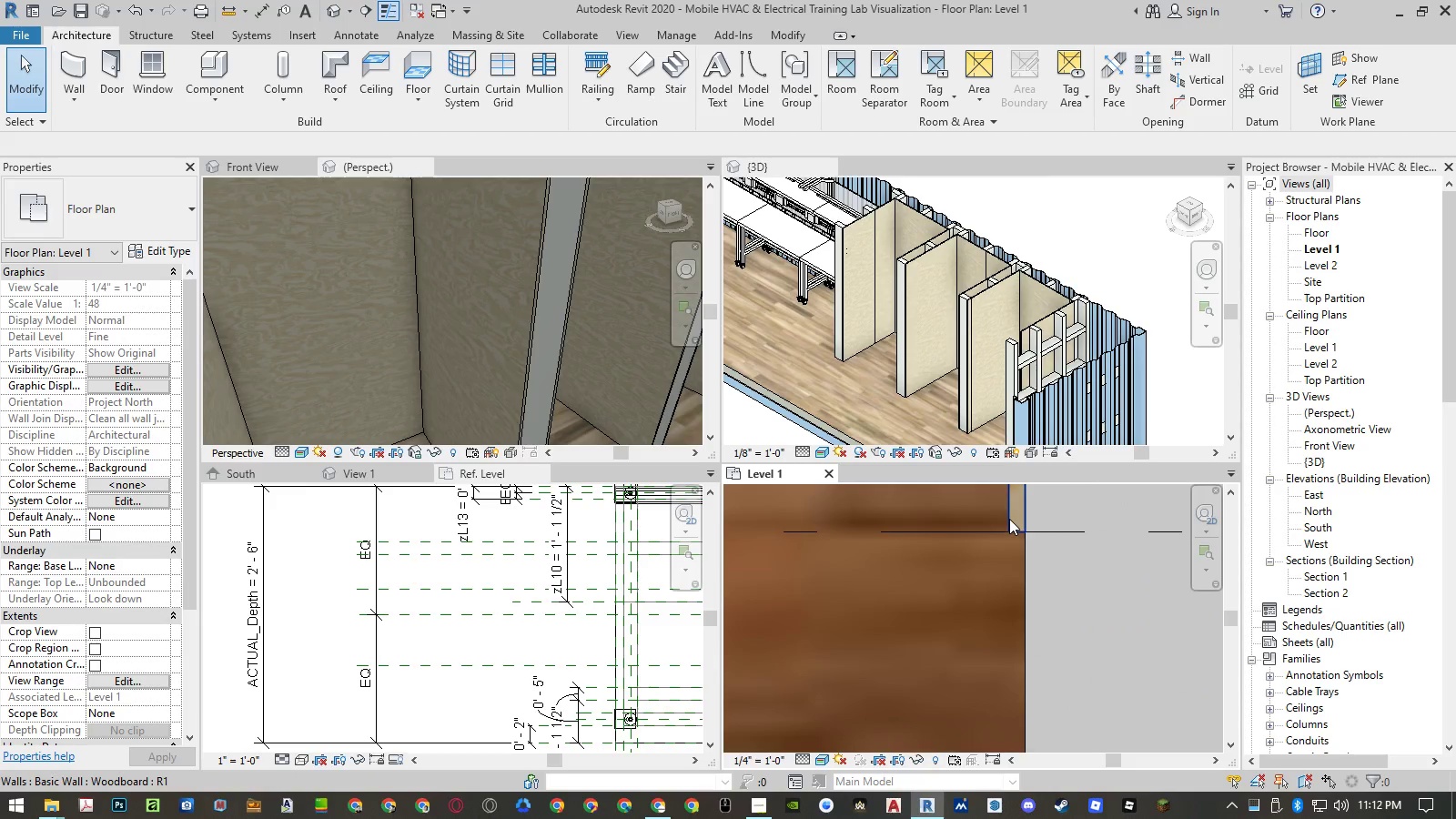 
left_click([1009, 518])
 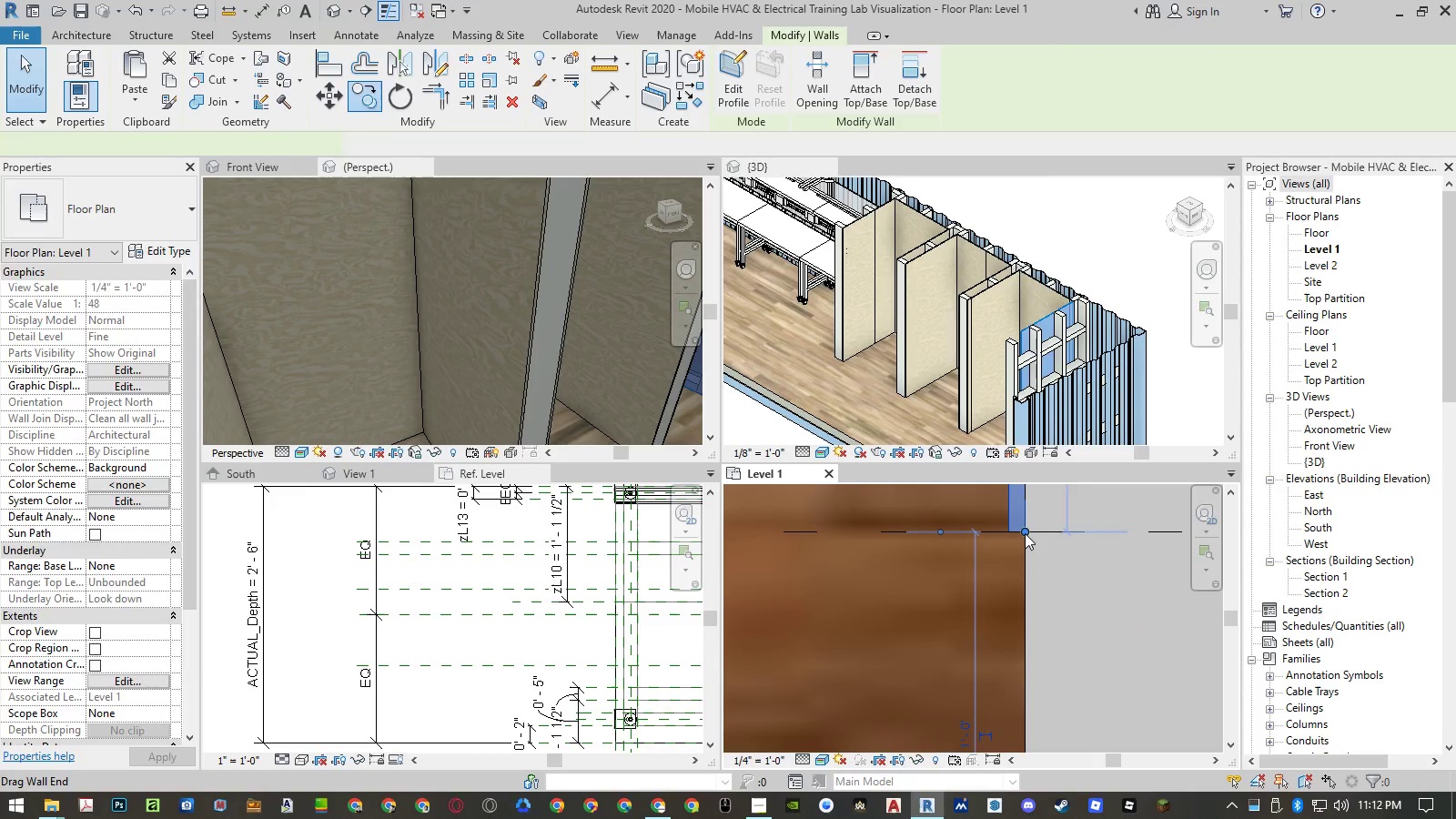 
left_click_drag(start_coordinate=[1025, 533], to_coordinate=[1025, 591])
 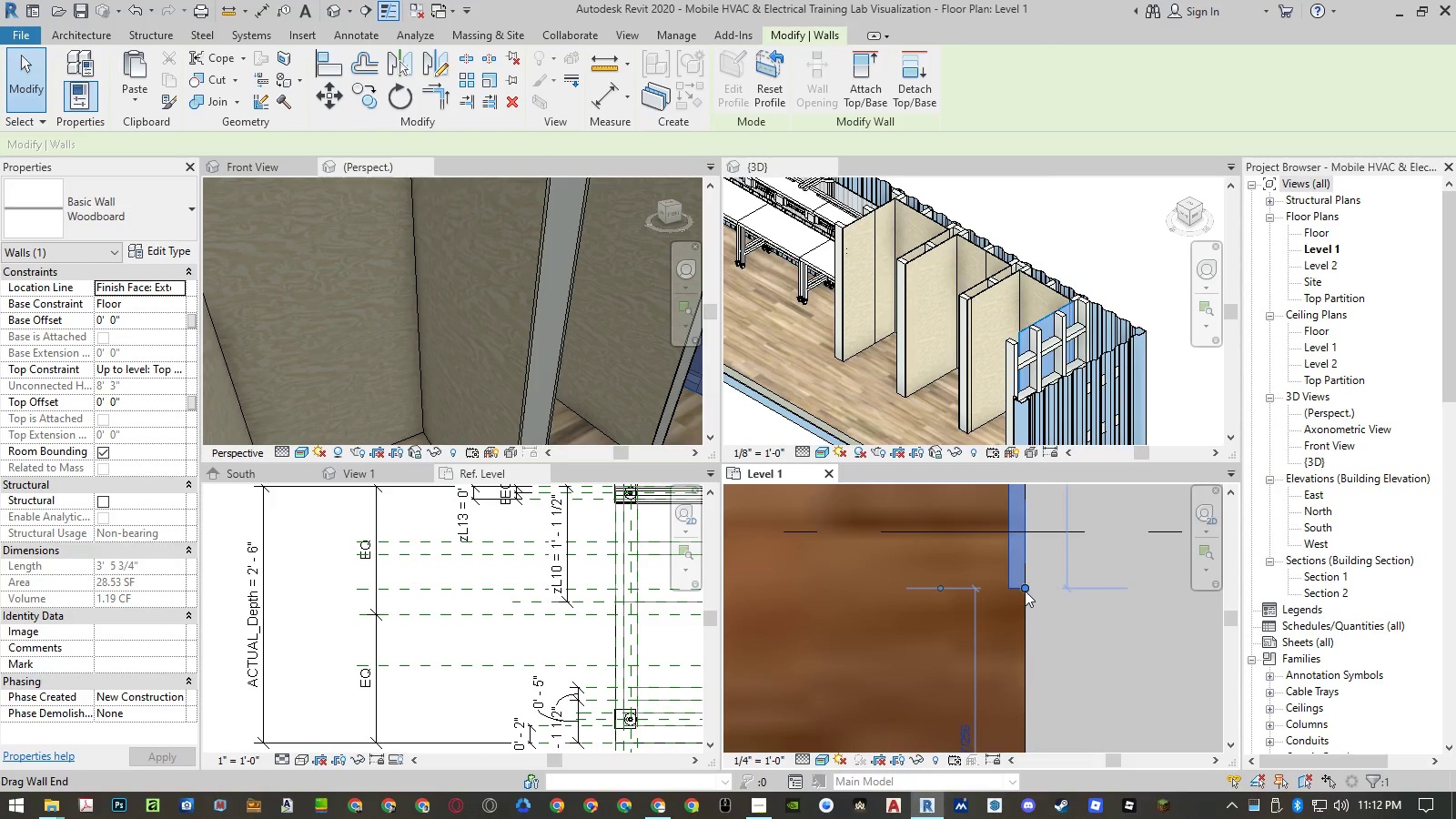 
key(Escape)
type(al)
 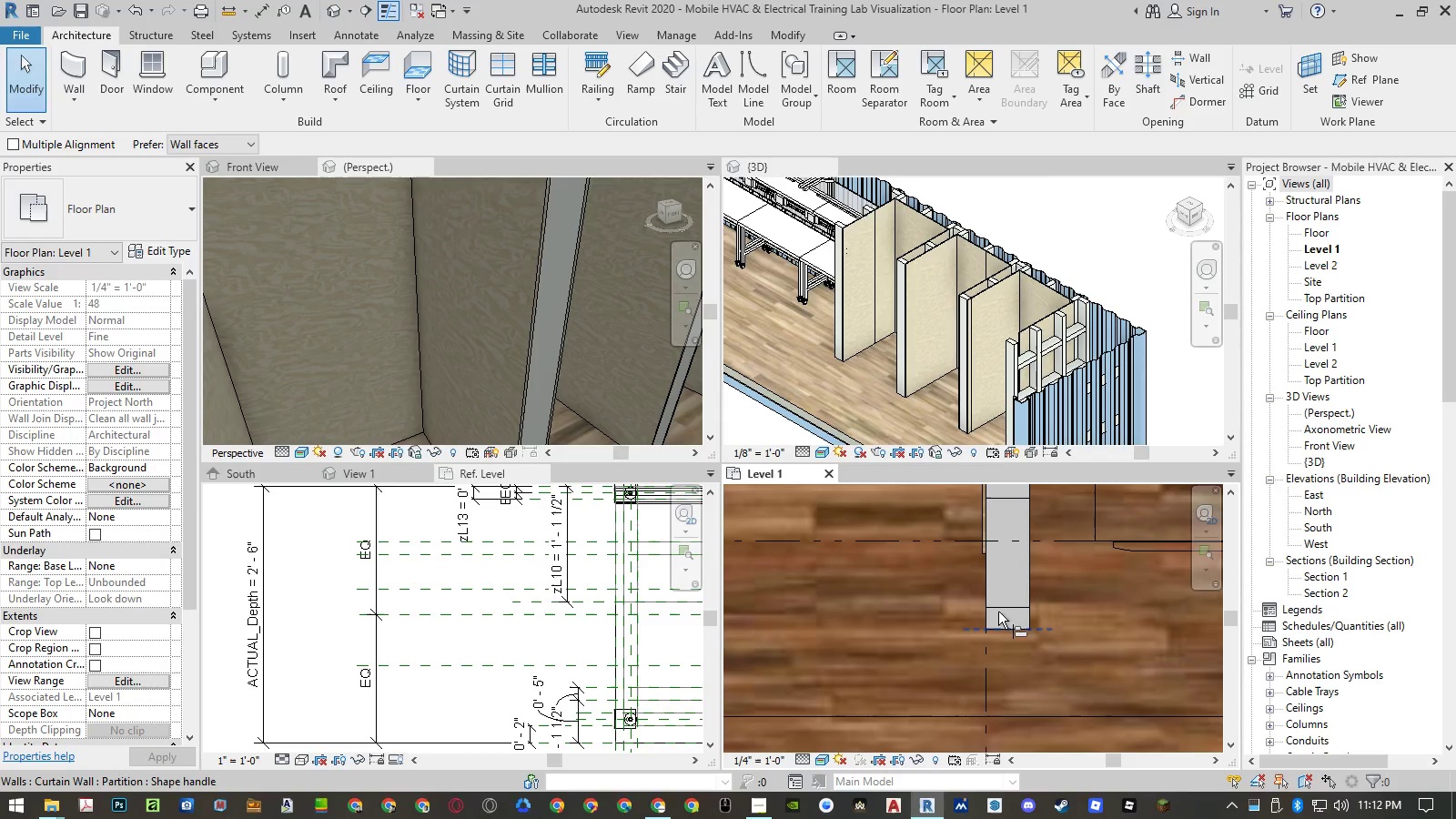 
scroll: coordinate [976, 544], scroll_direction: down, amount: 11.0
 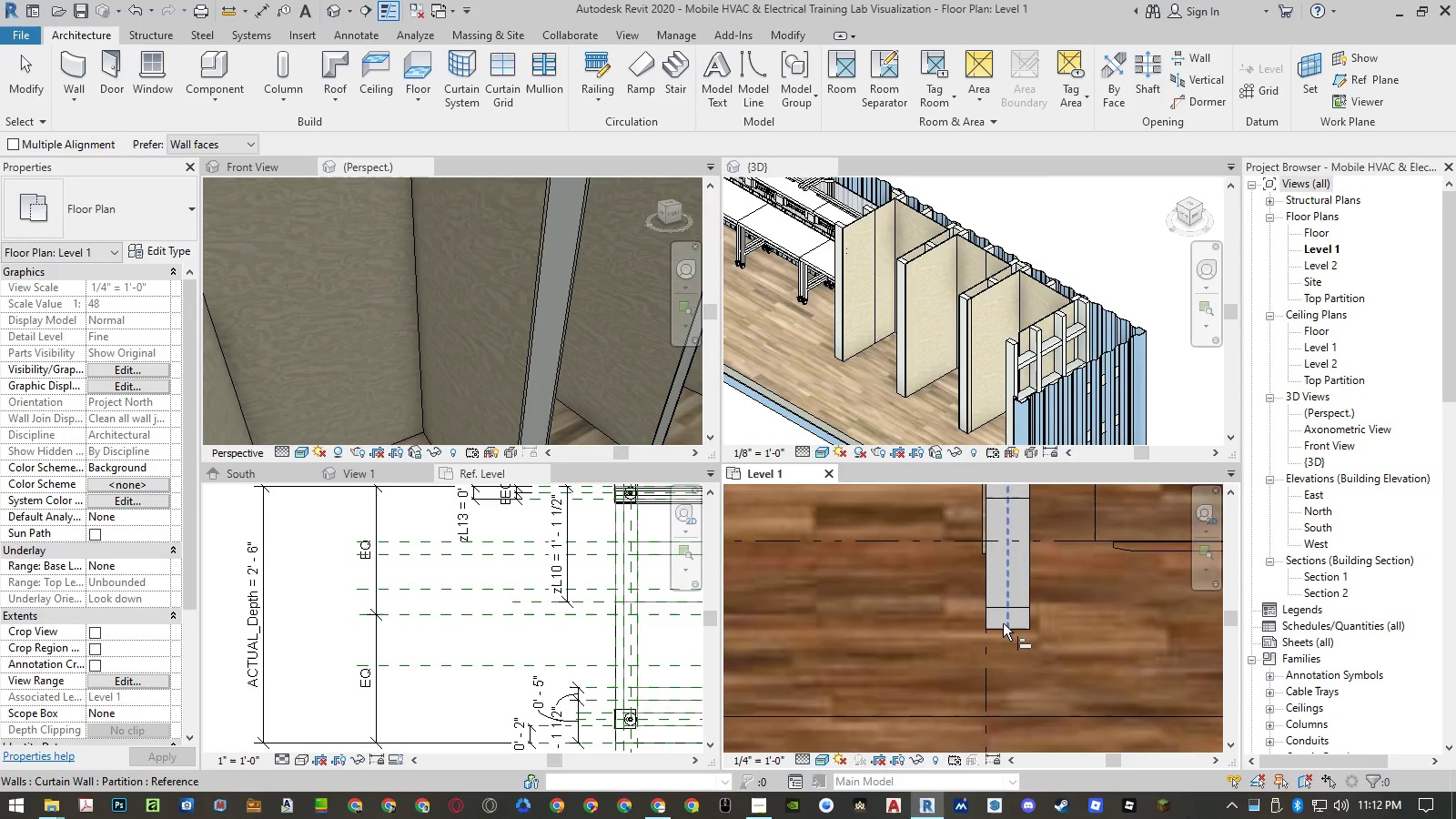 
left_click([1004, 627])
 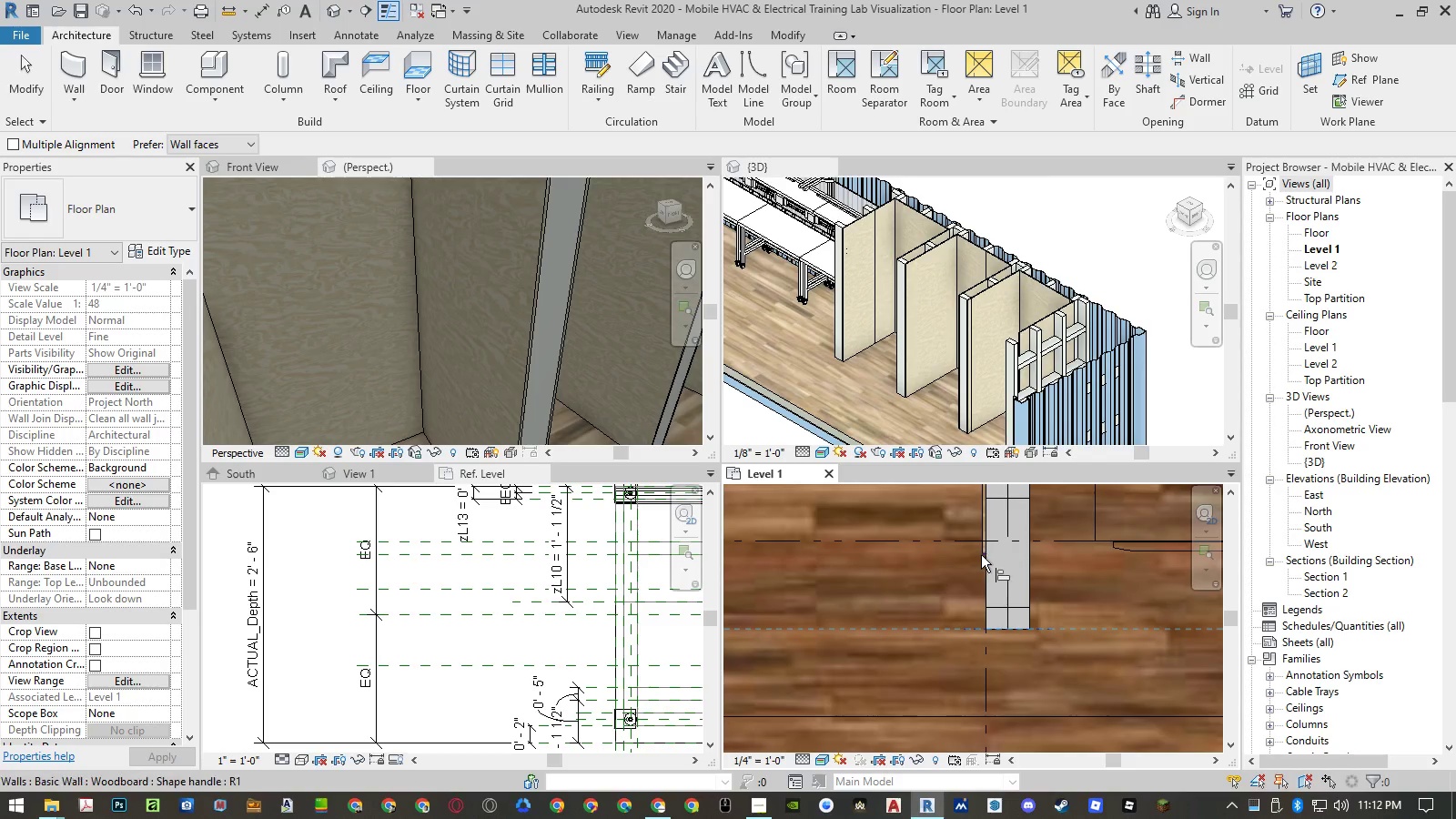 
left_click([981, 555])
 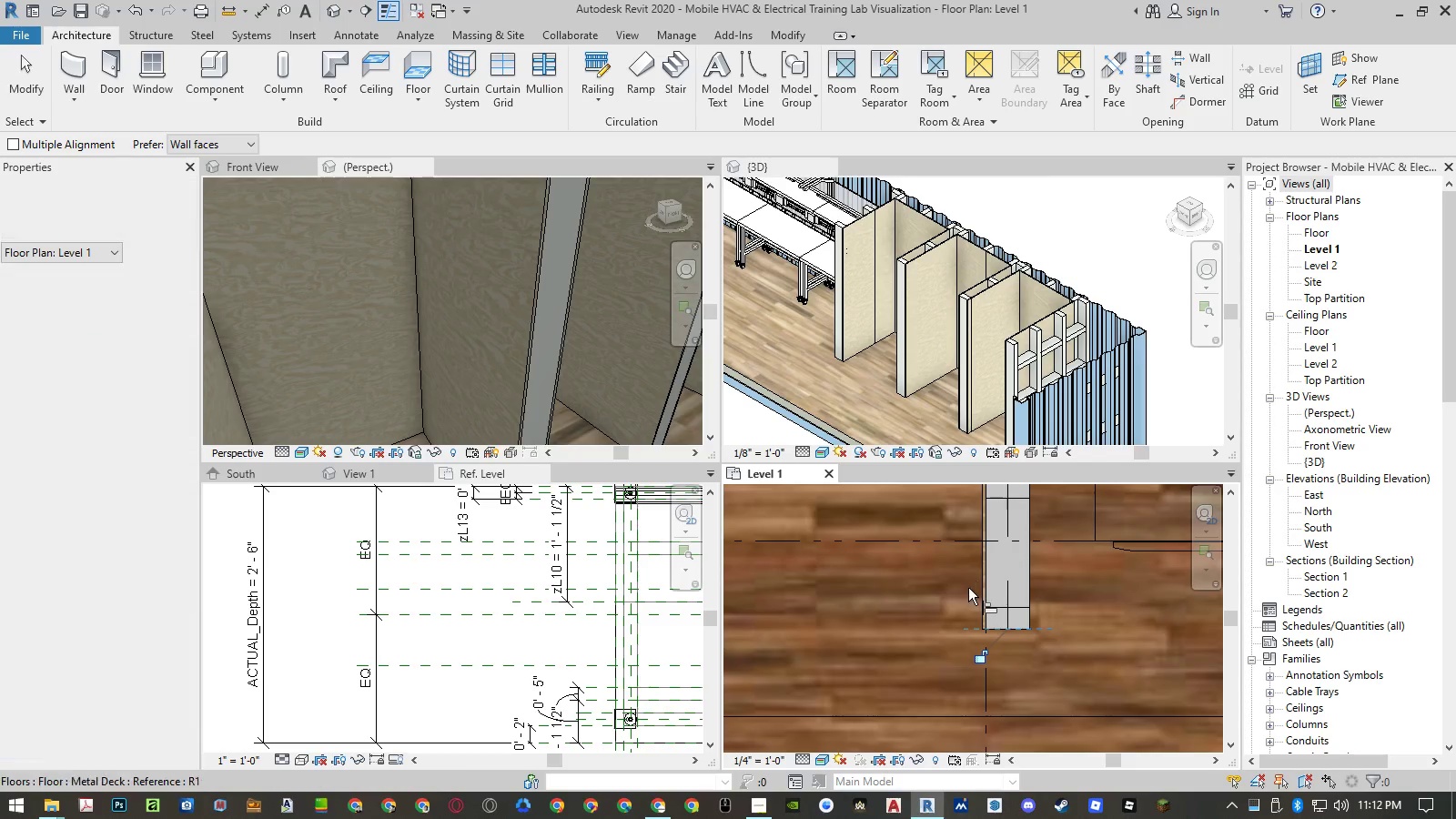 
key(Escape)
 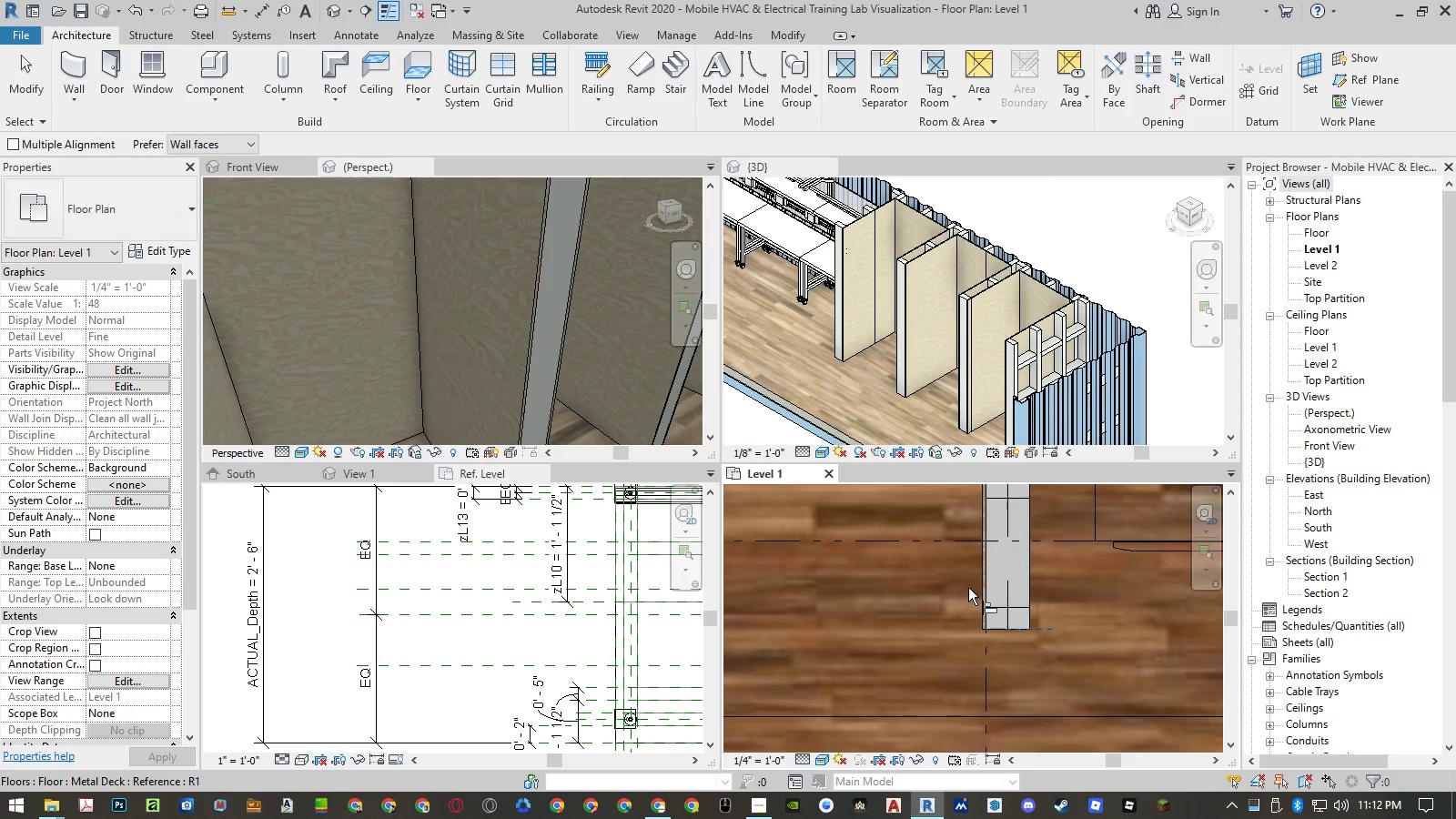 
key(Escape)
 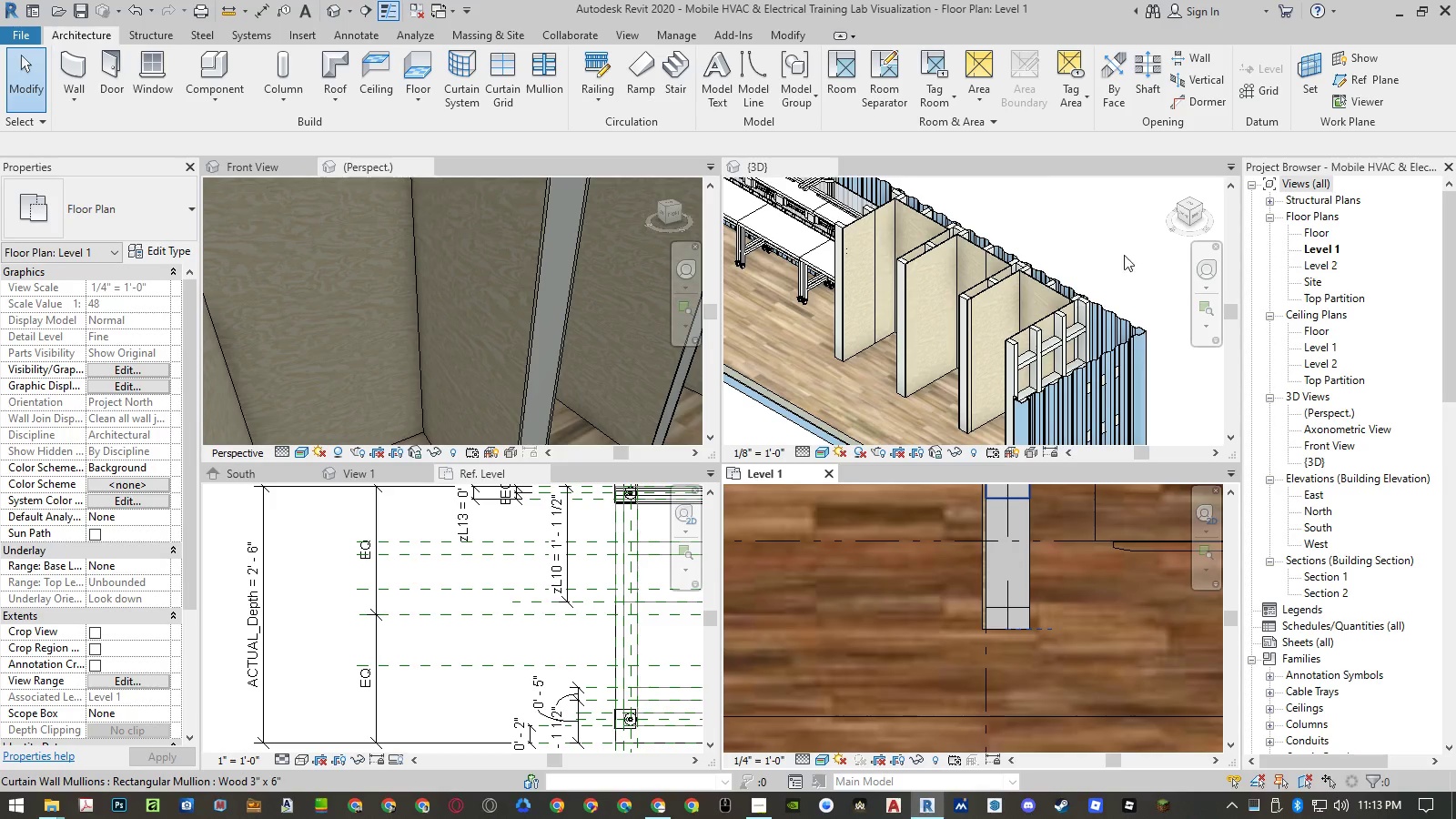 
left_click([1148, 187])
 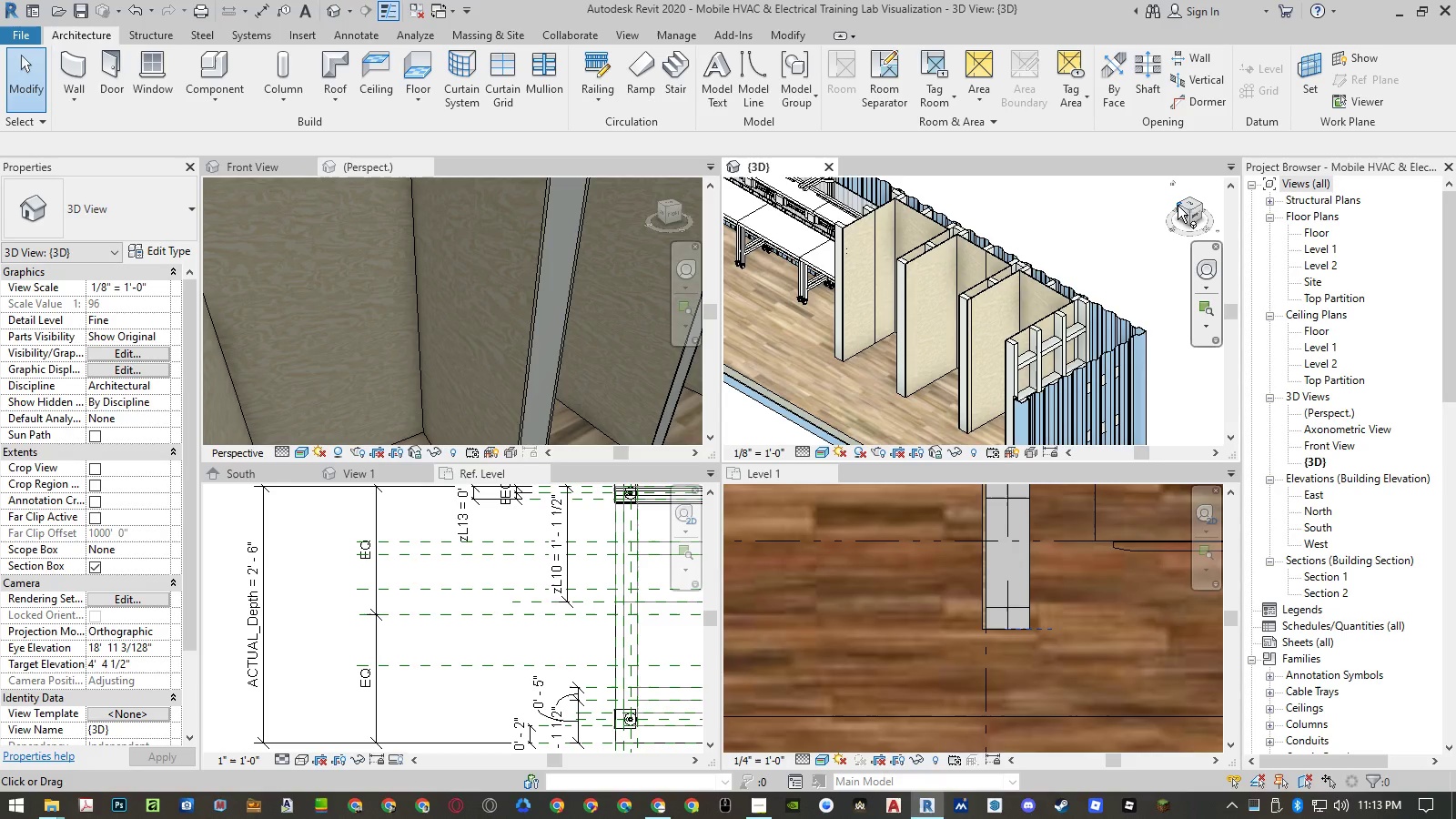 
left_click([1178, 205])
 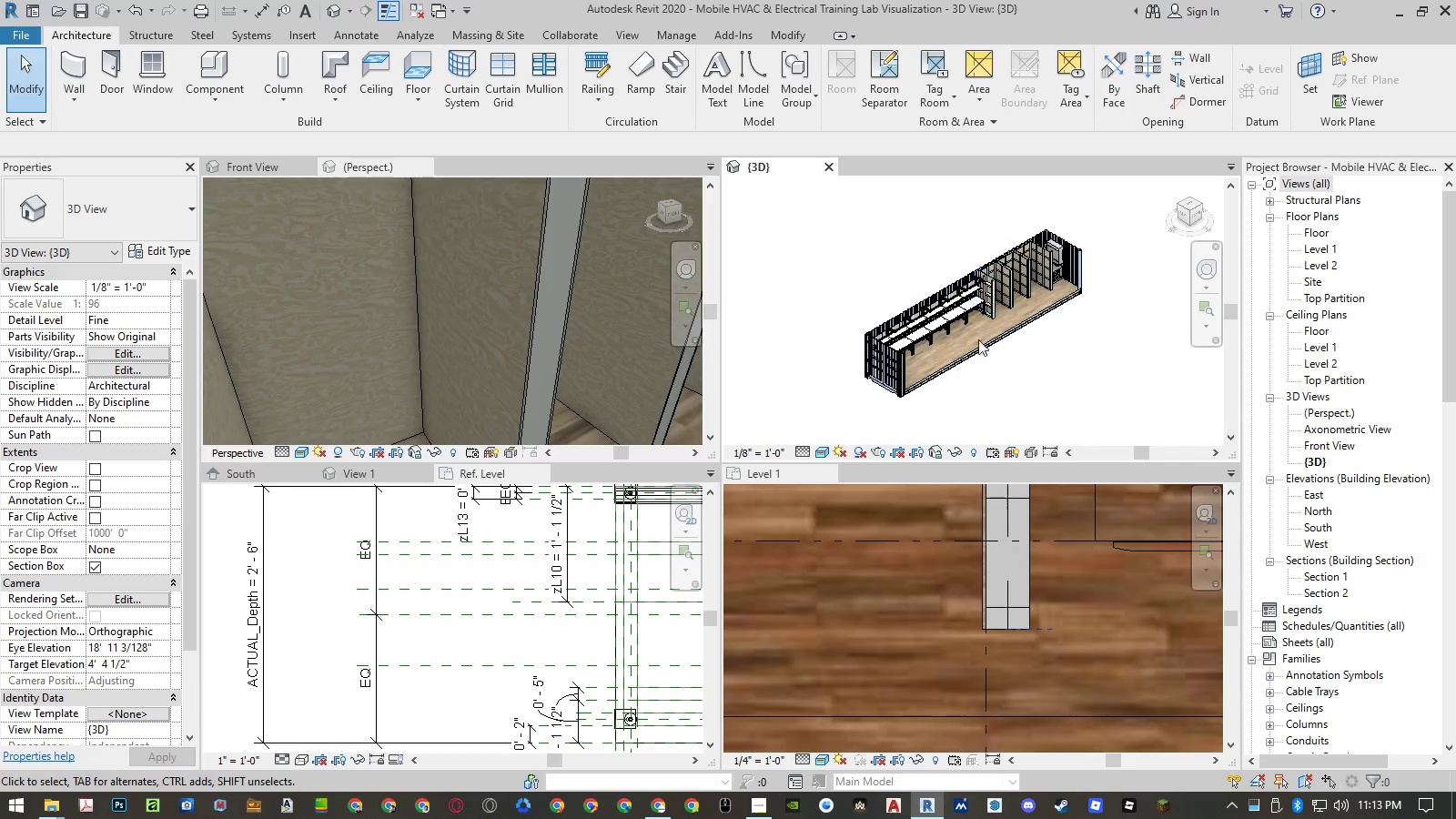 
scroll: coordinate [1101, 619], scroll_direction: down, amount: 14.0
 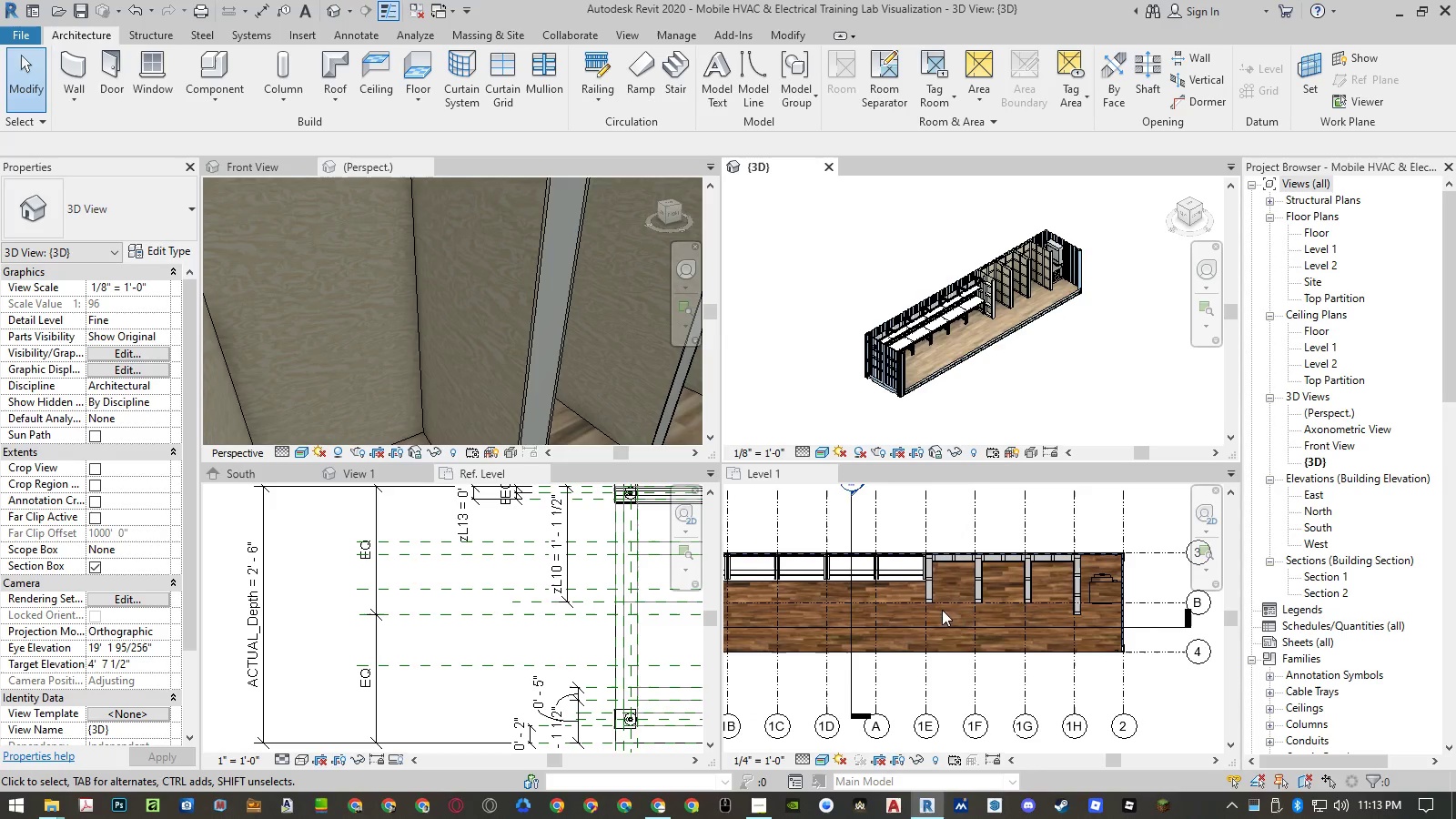 
scroll: coordinate [977, 568], scroll_direction: up, amount: 13.0
 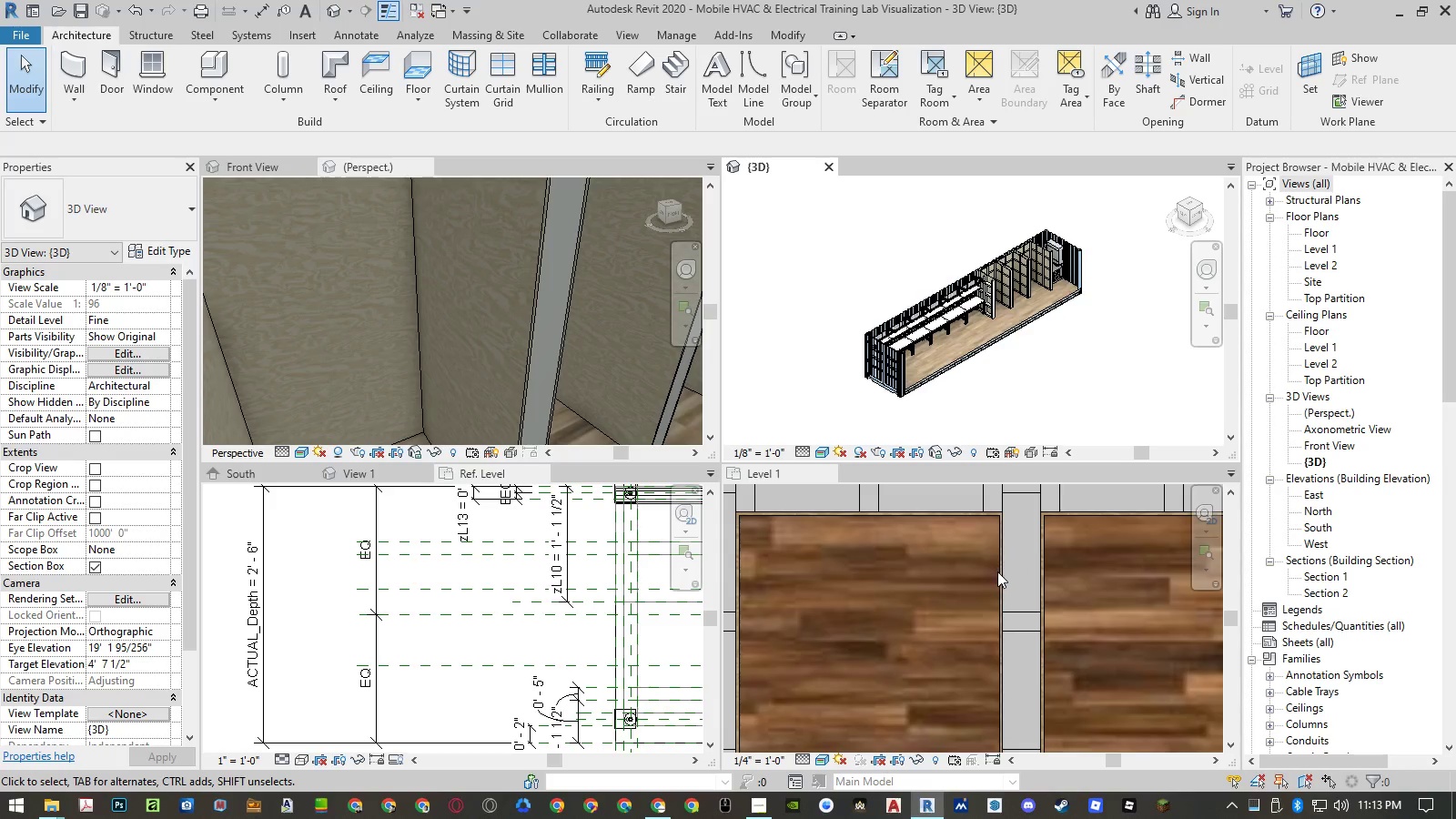 
left_click([998, 572])
 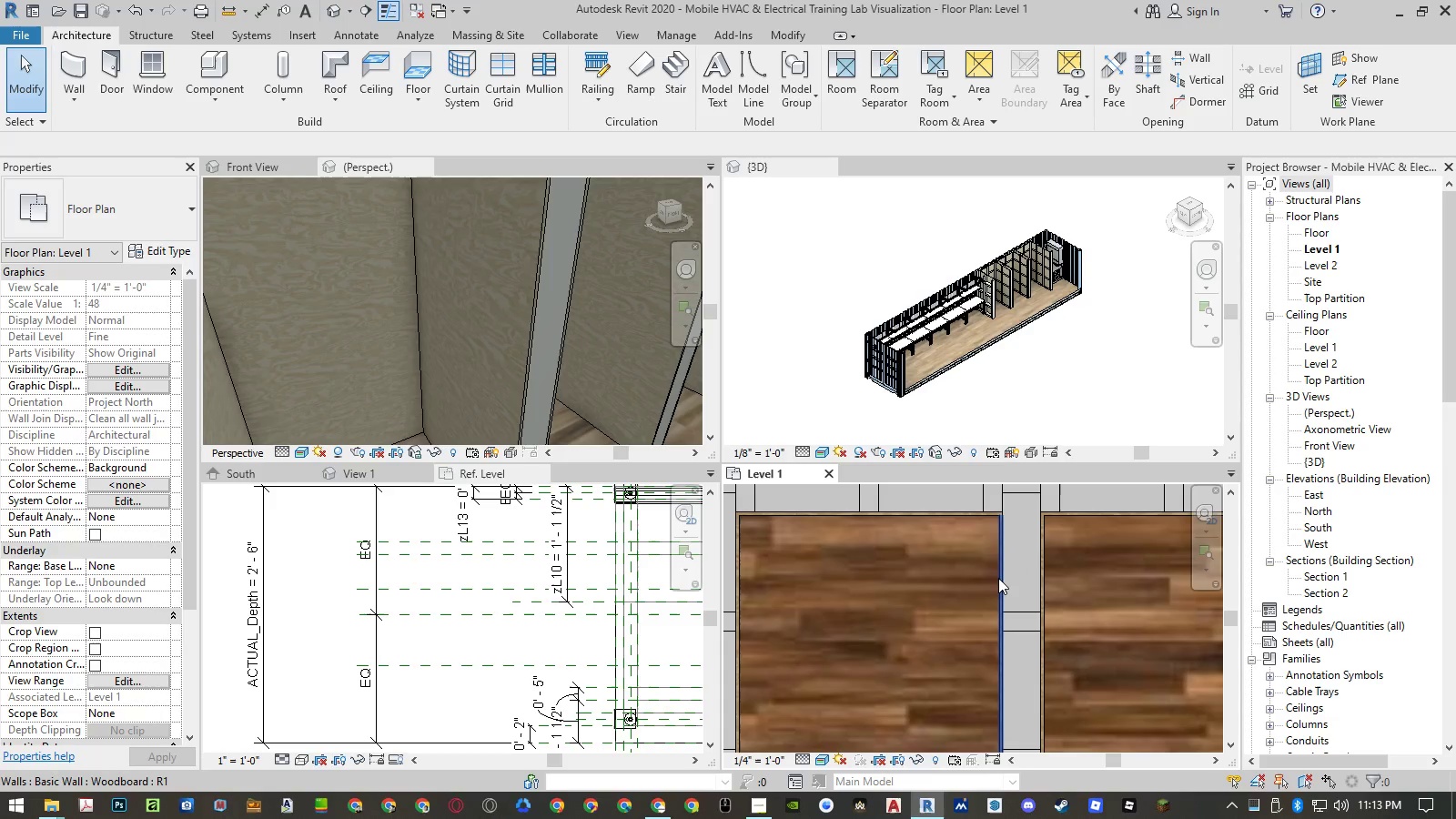 
left_click([998, 578])
 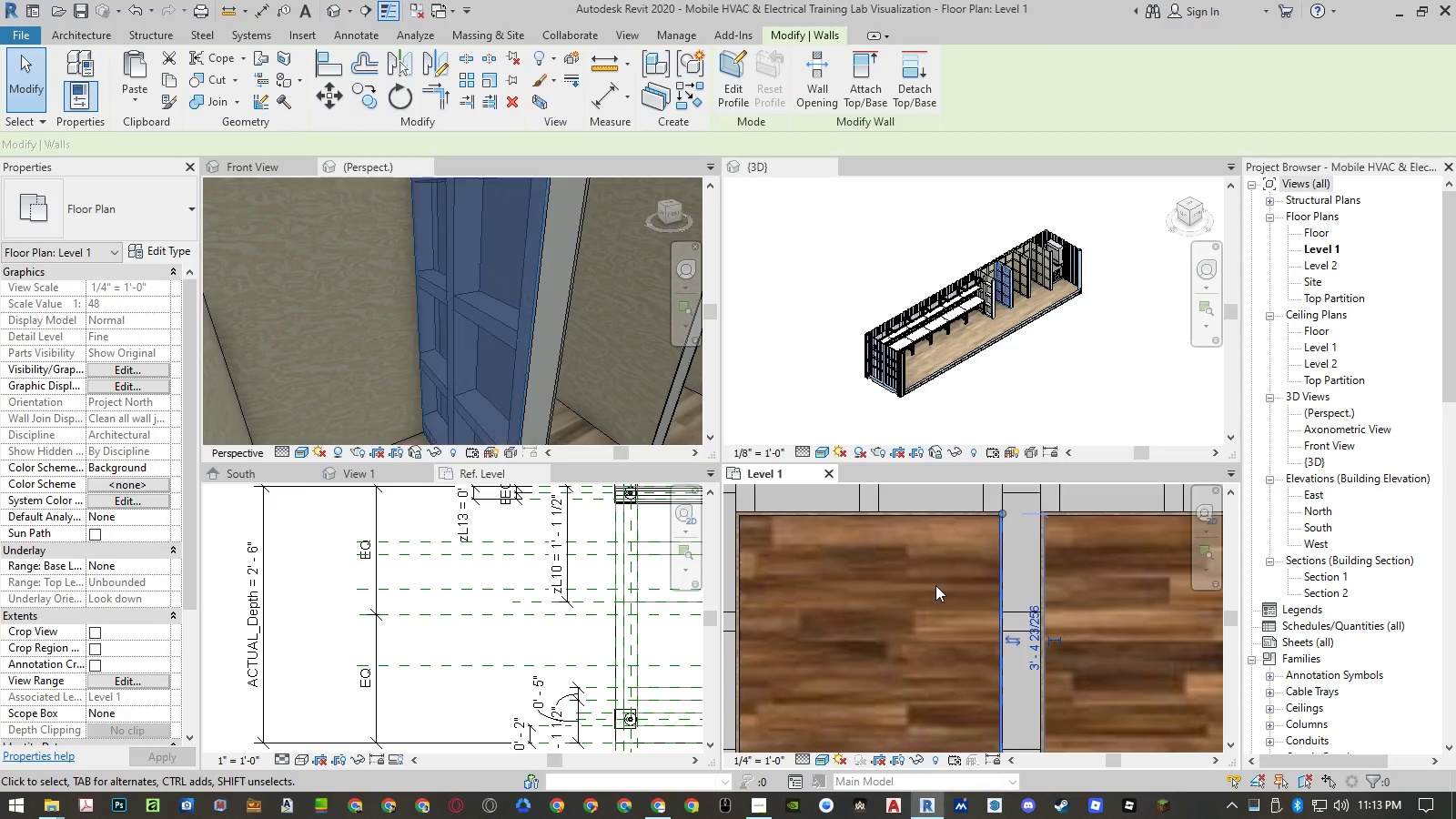 
key(C)
 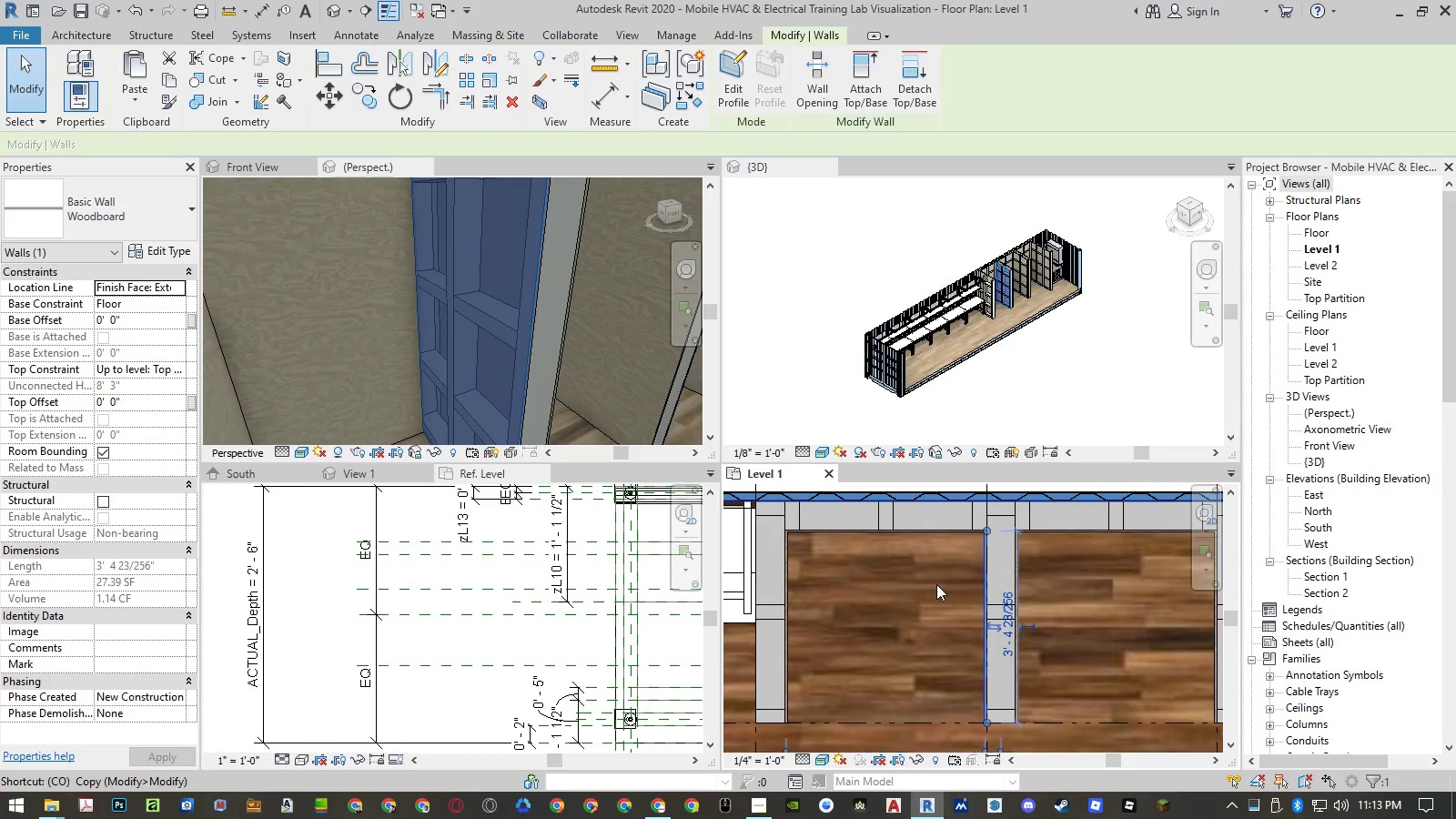 
scroll: coordinate [936, 584], scroll_direction: down, amount: 2.0
 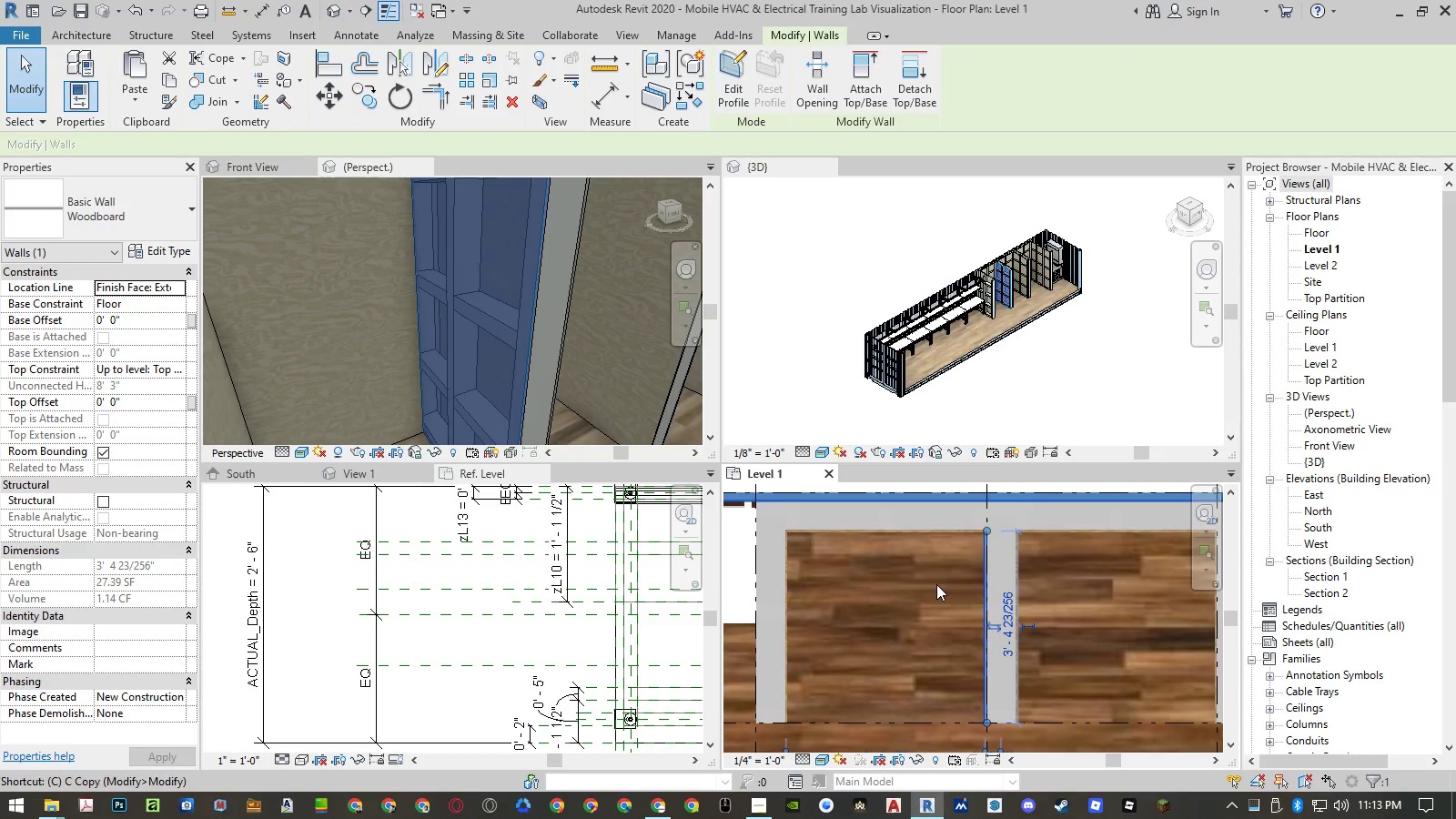 
key(O)
 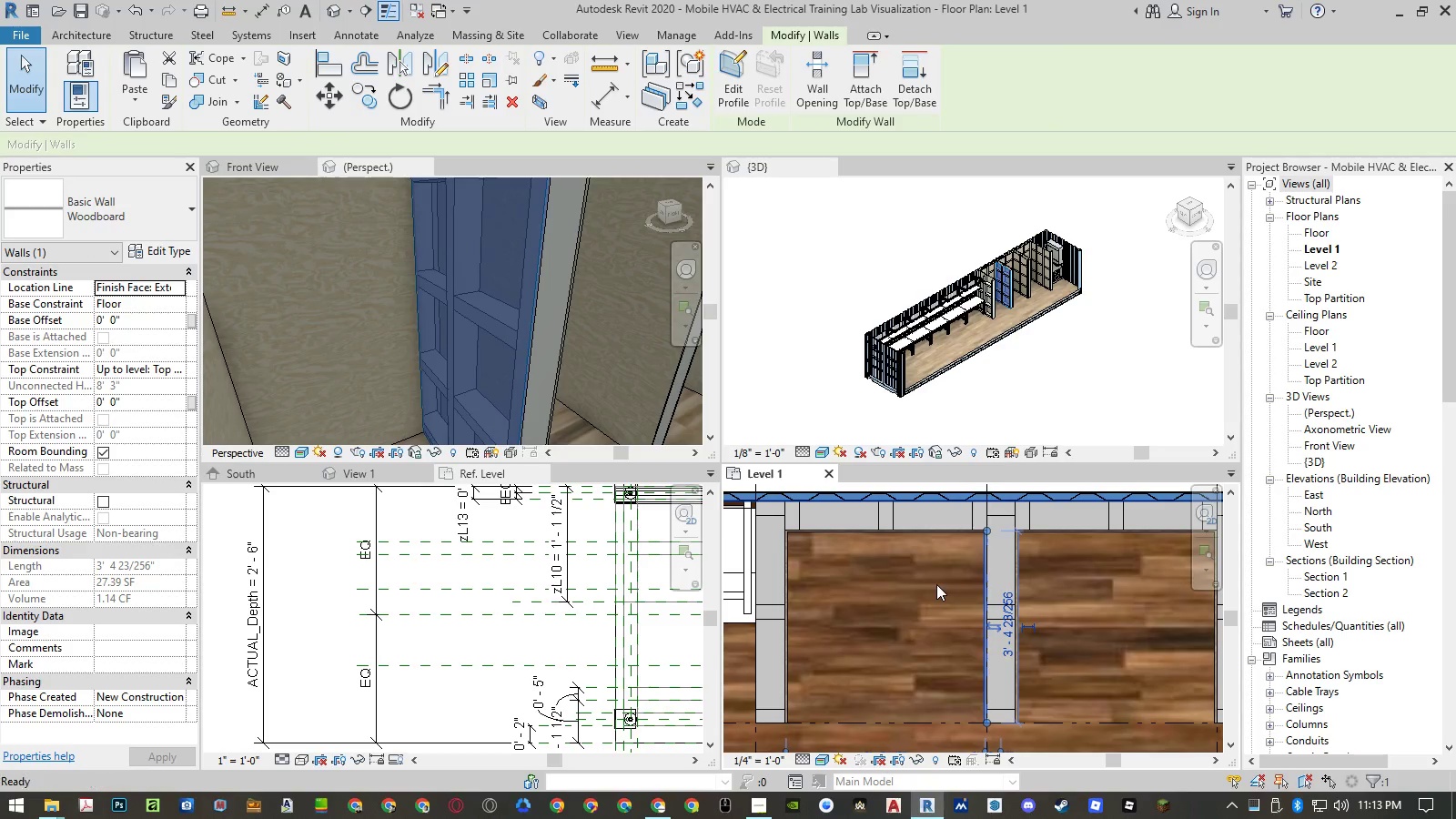 
key(Space)
 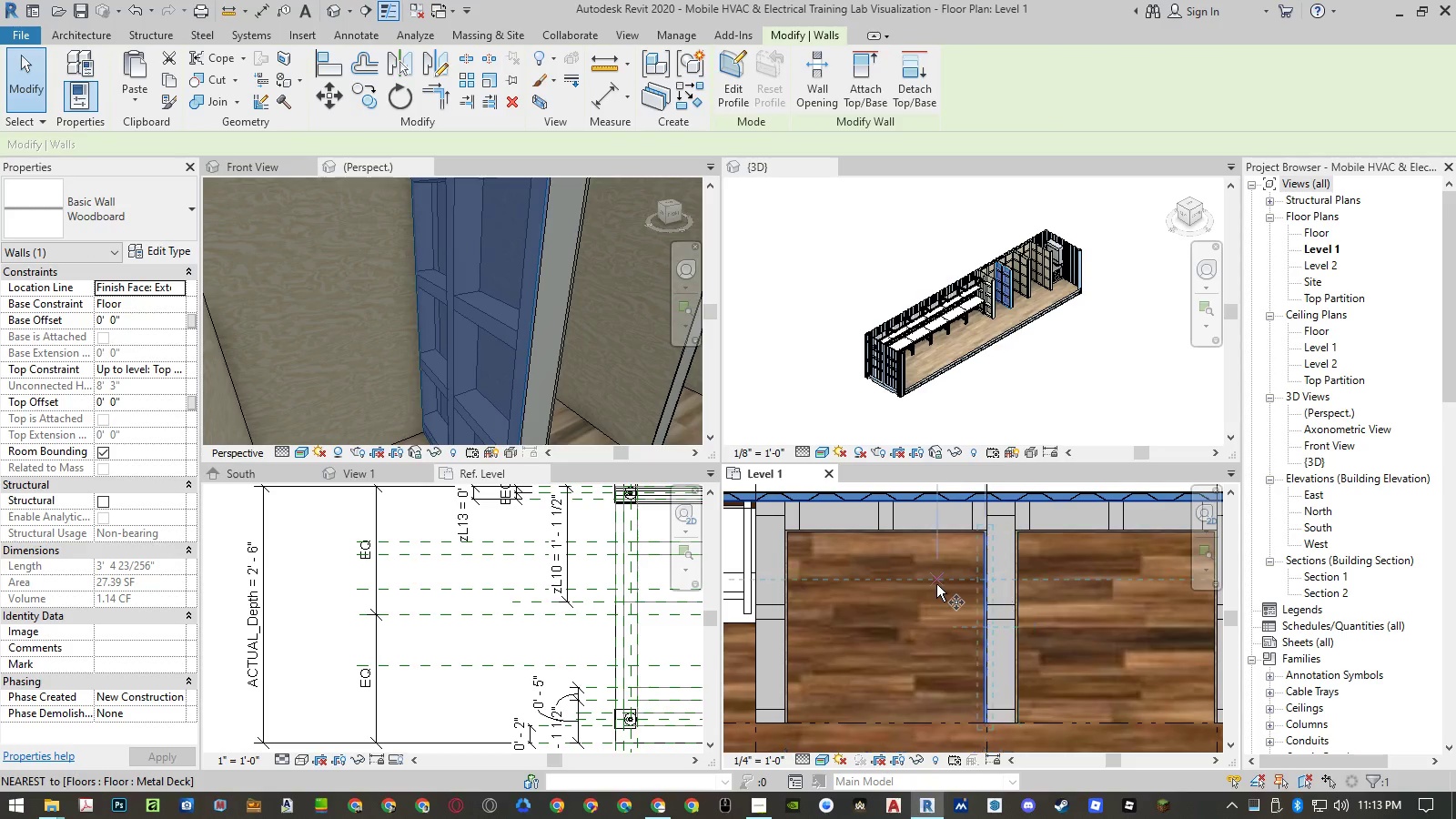 
scroll: coordinate [940, 627], scroll_direction: down, amount: 4.0
 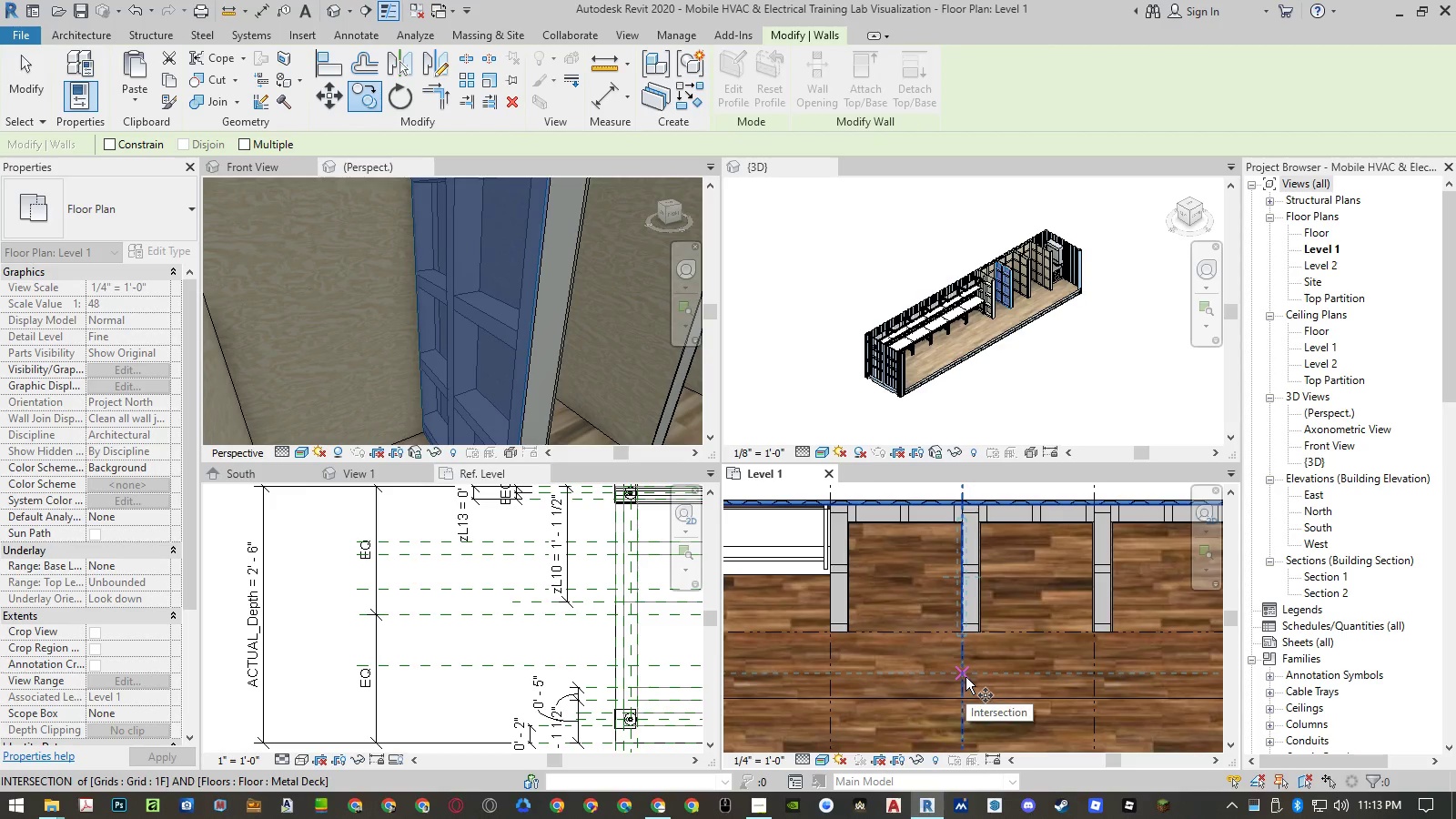 
left_click([966, 677])
 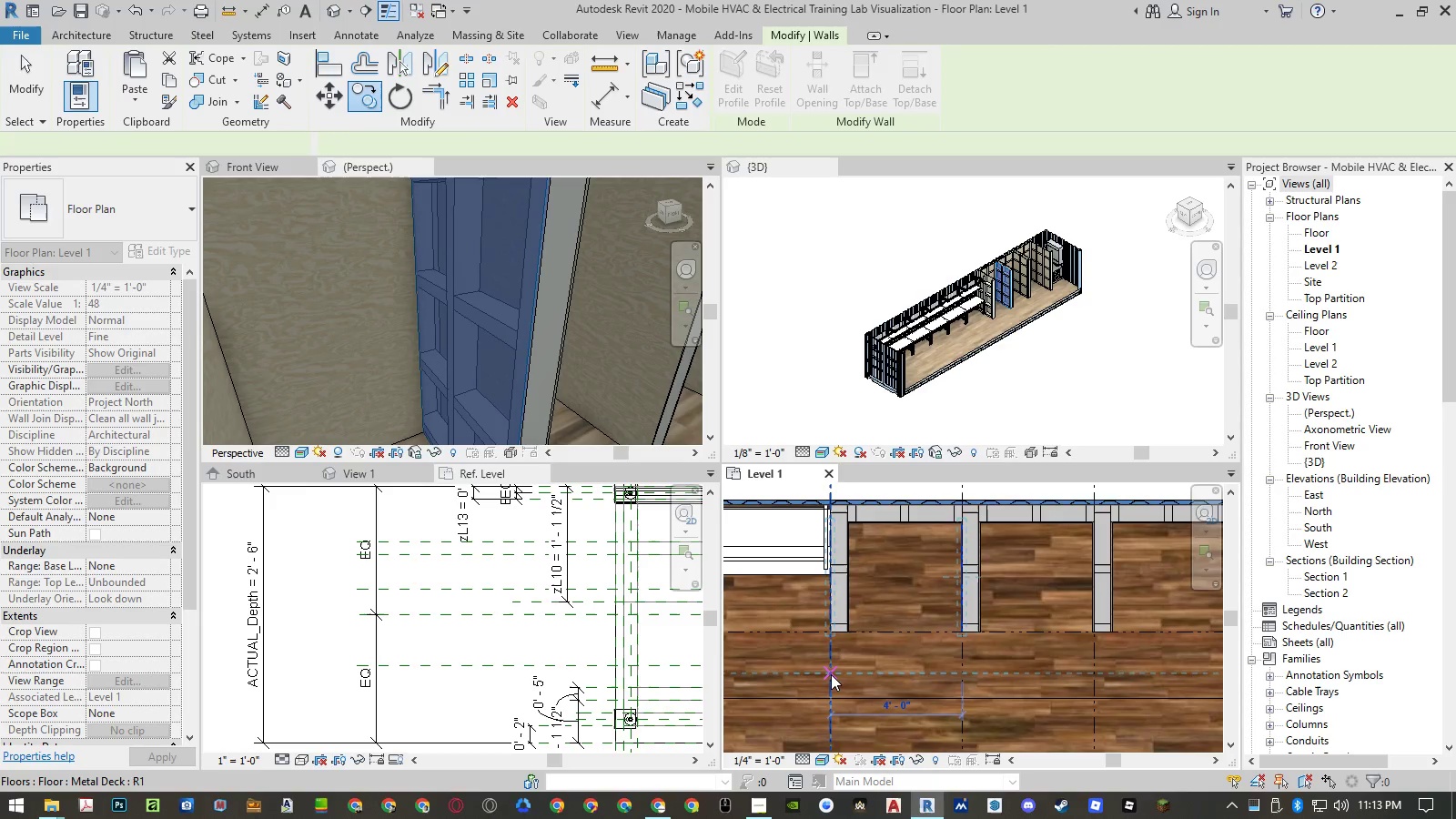 
key(Escape)
 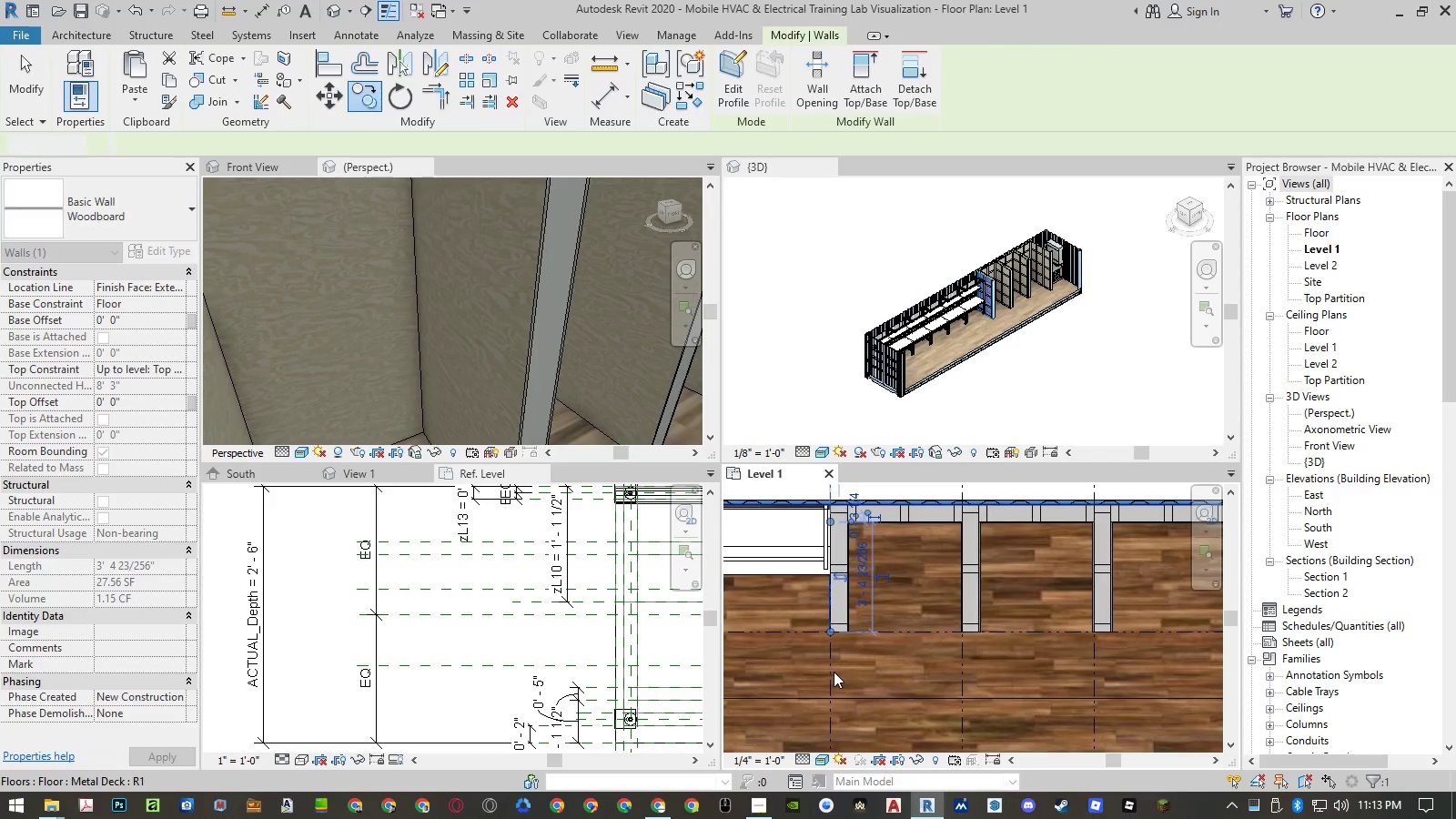 
key(Escape)
 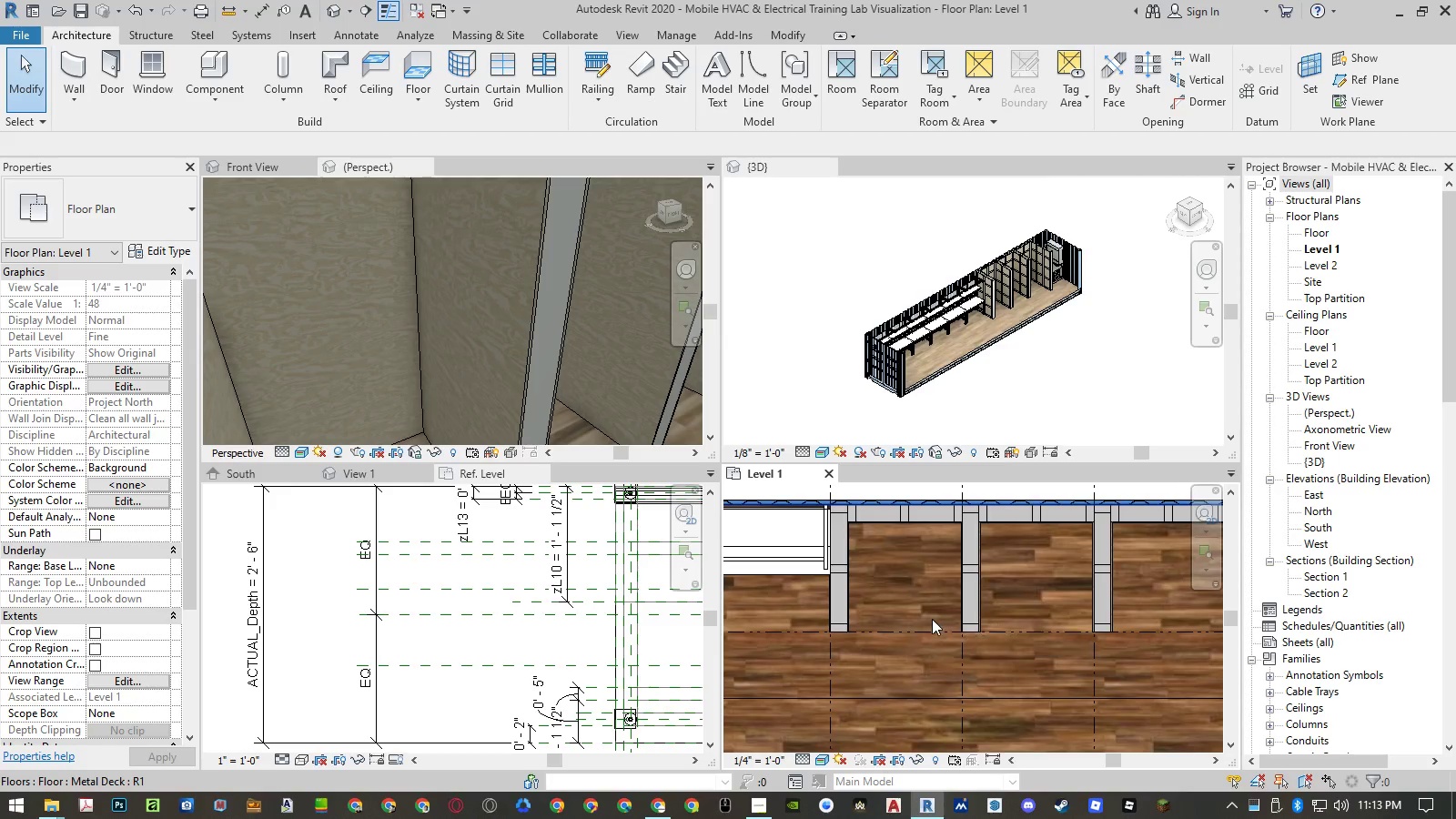 
scroll: coordinate [976, 283], scroll_direction: up, amount: 20.0
 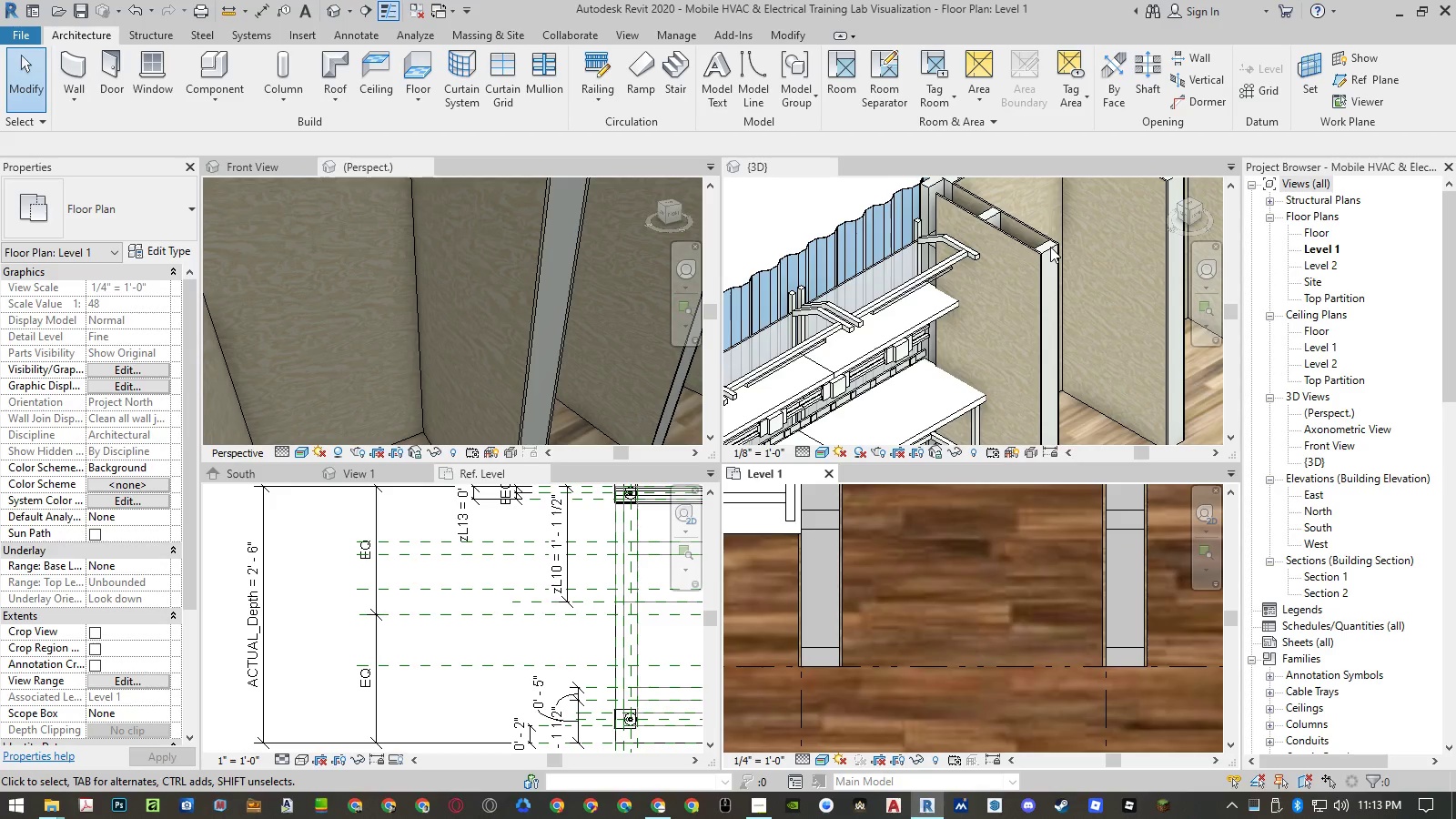 
scroll: coordinate [1325, 620], scroll_direction: down, amount: 21.0
 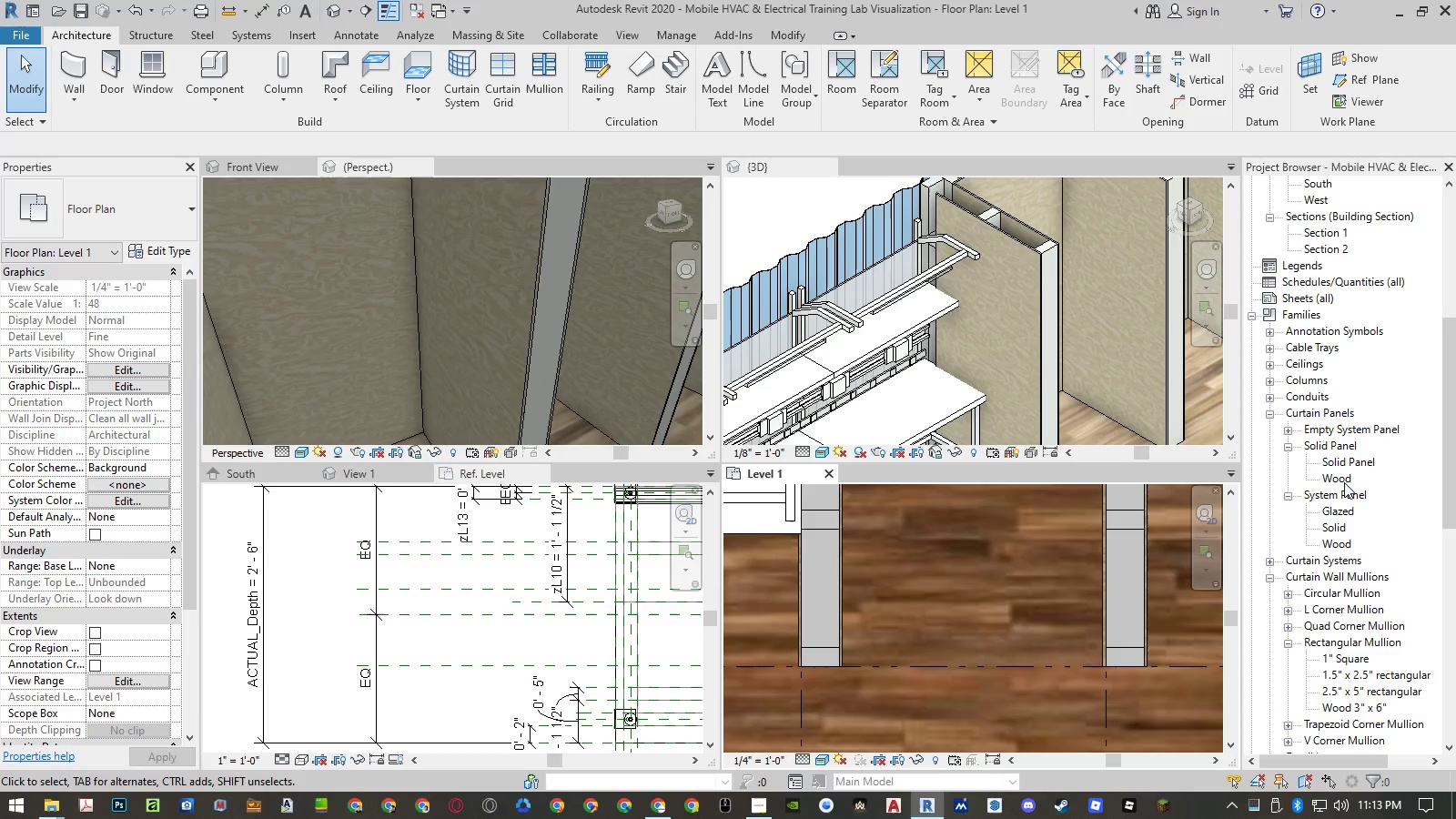 
double_click([1344, 482])
 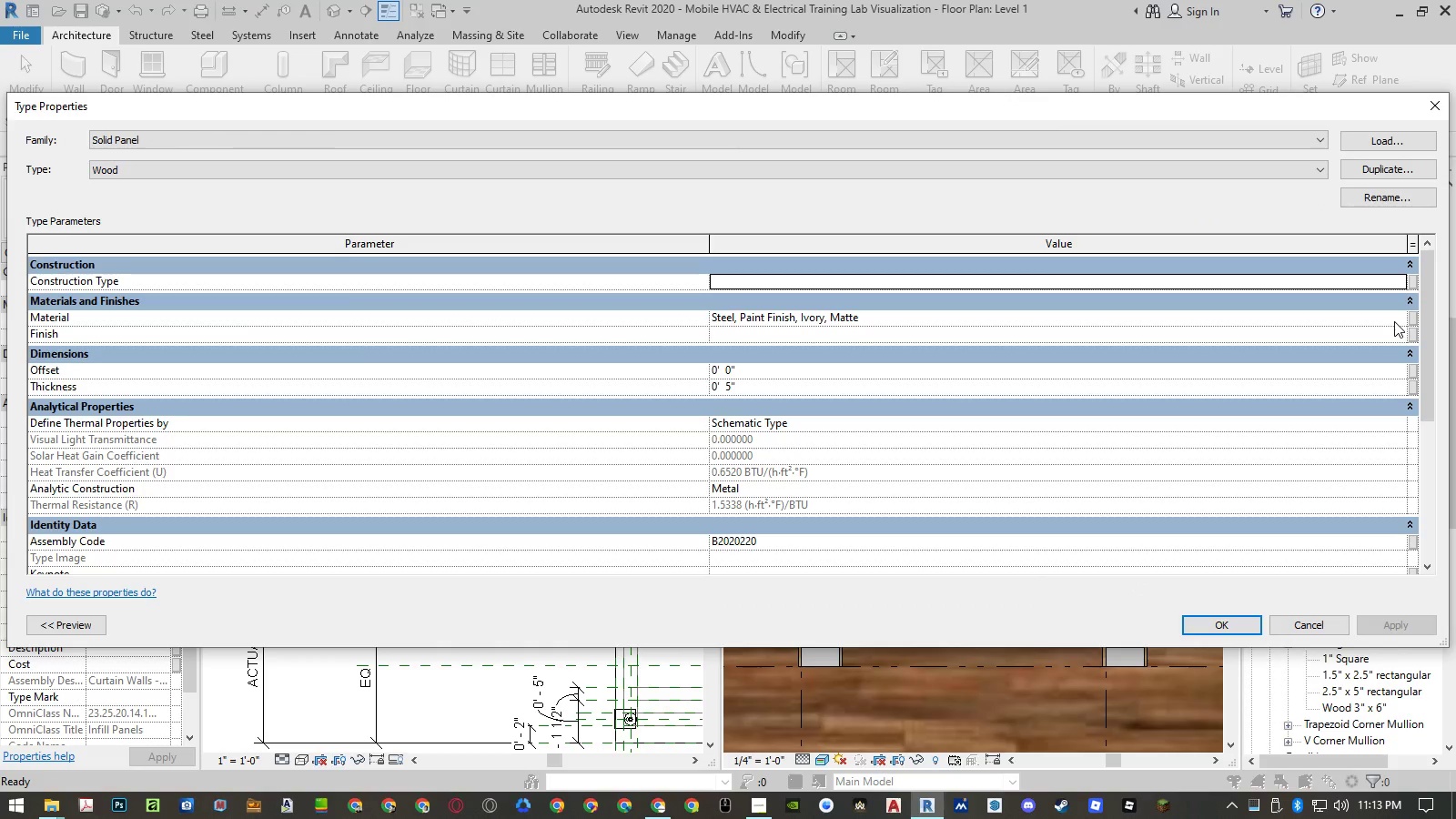 
wait(6.45)
 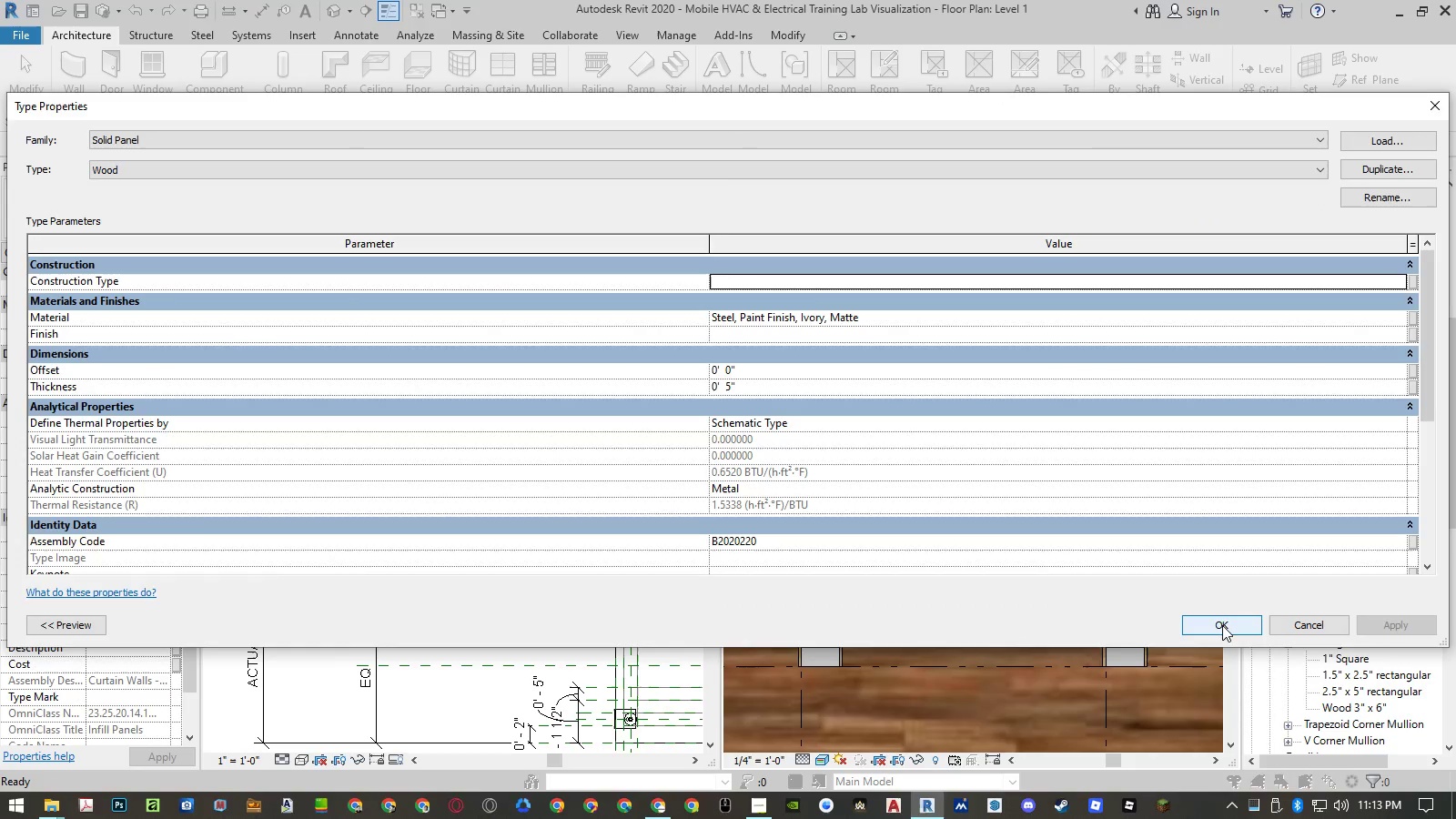 
left_click([1320, 616])
 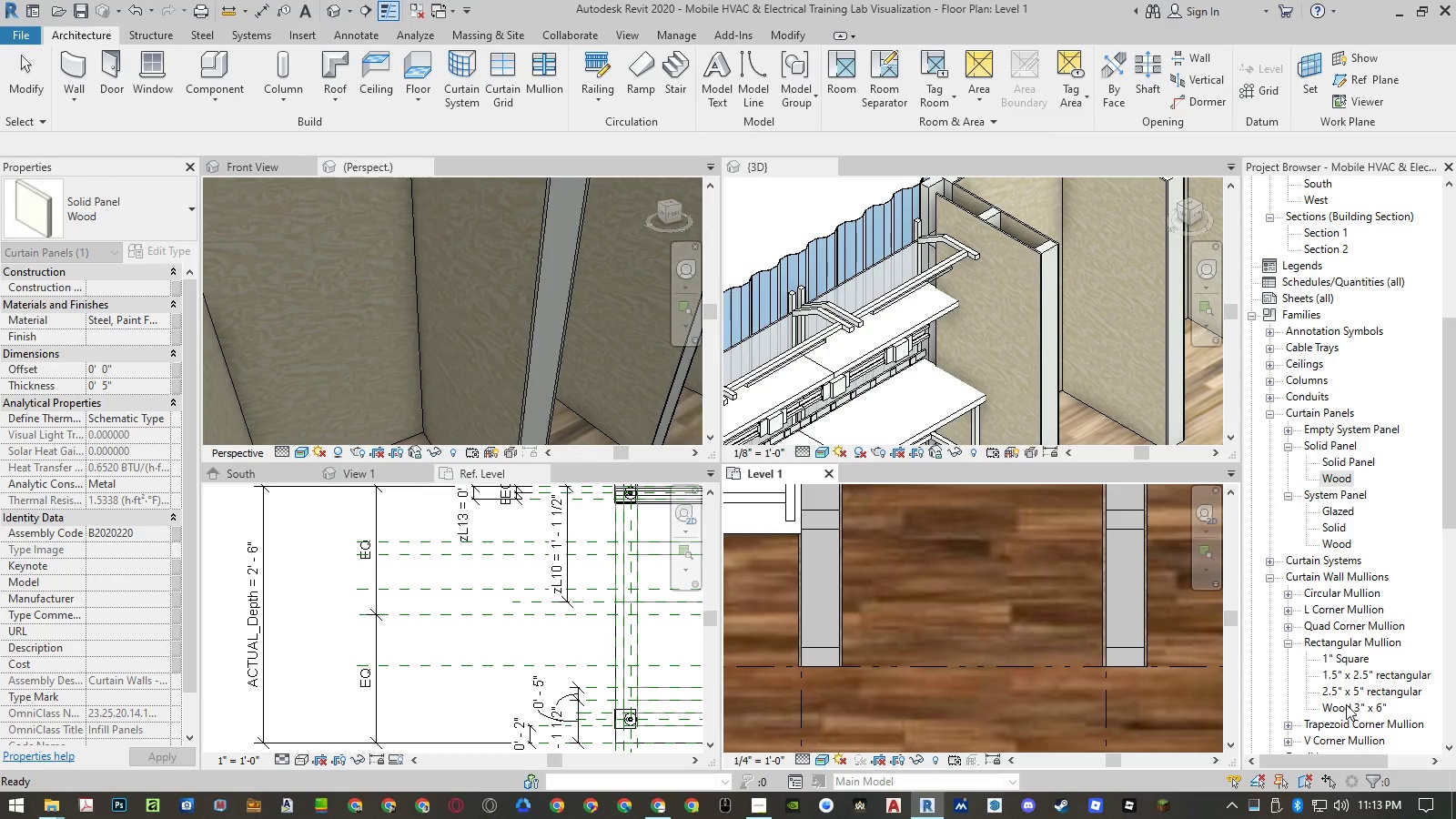 
double_click([1346, 704])
 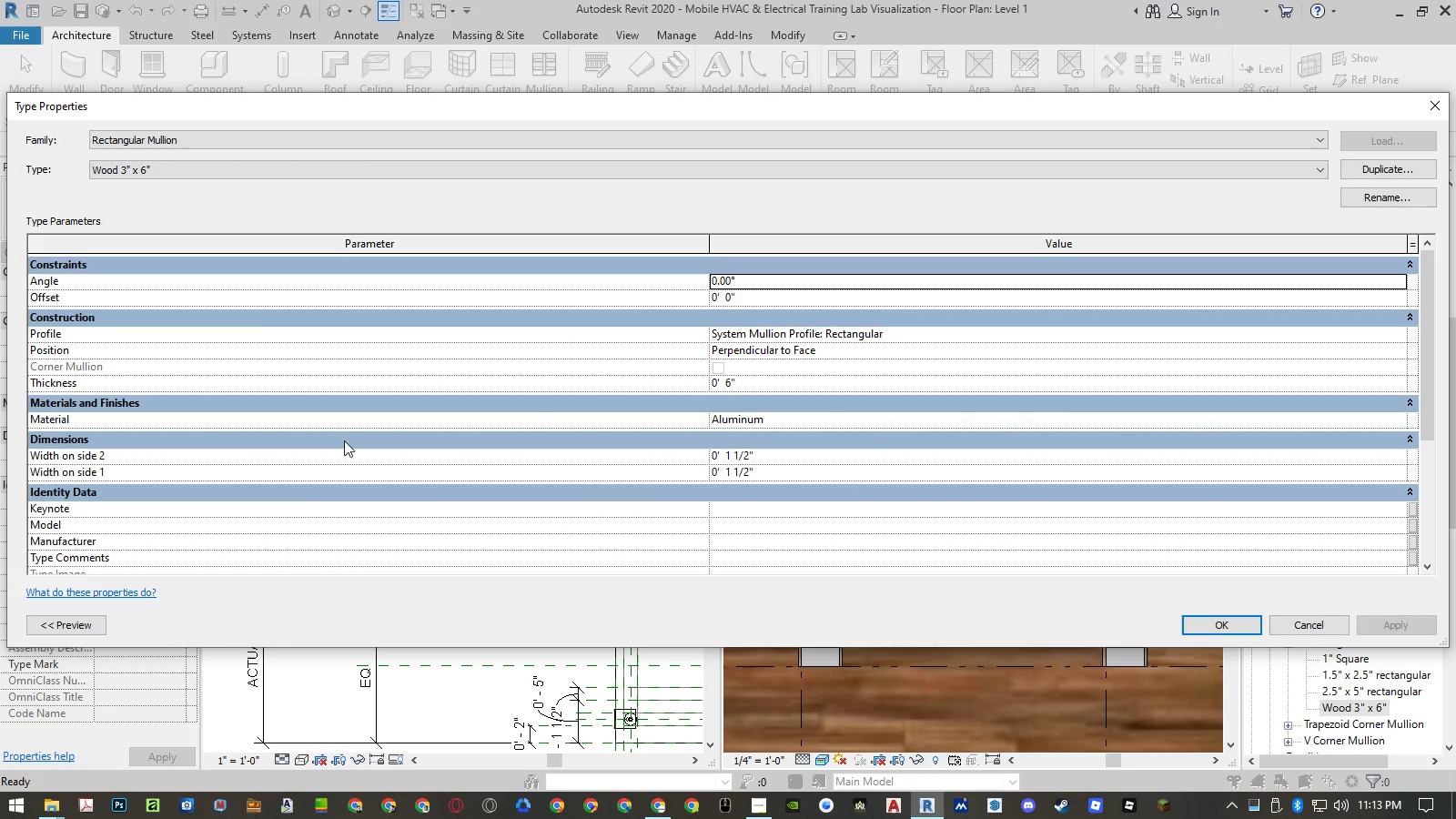 
left_click([1399, 417])
 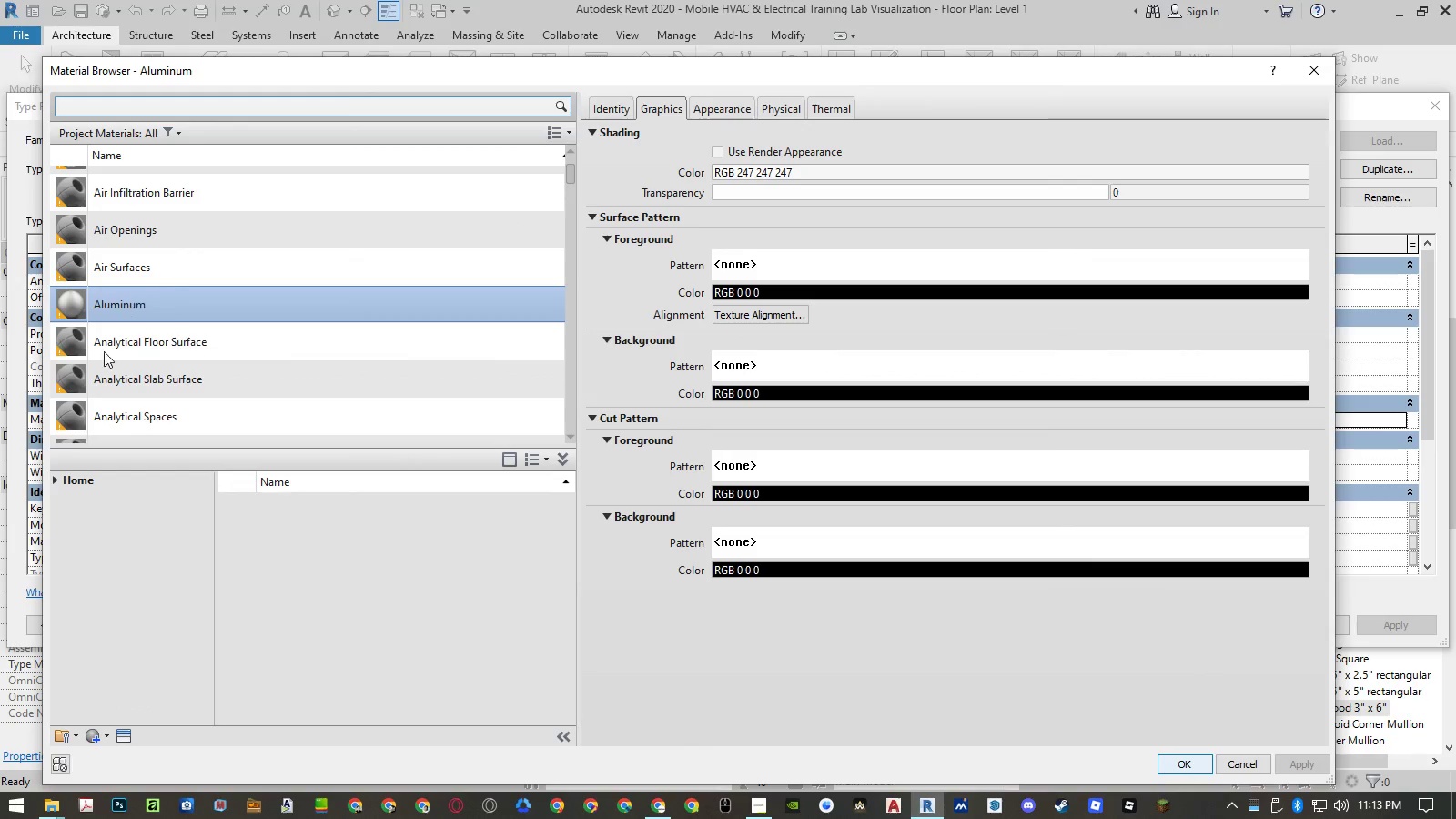 
left_click([194, 360])
 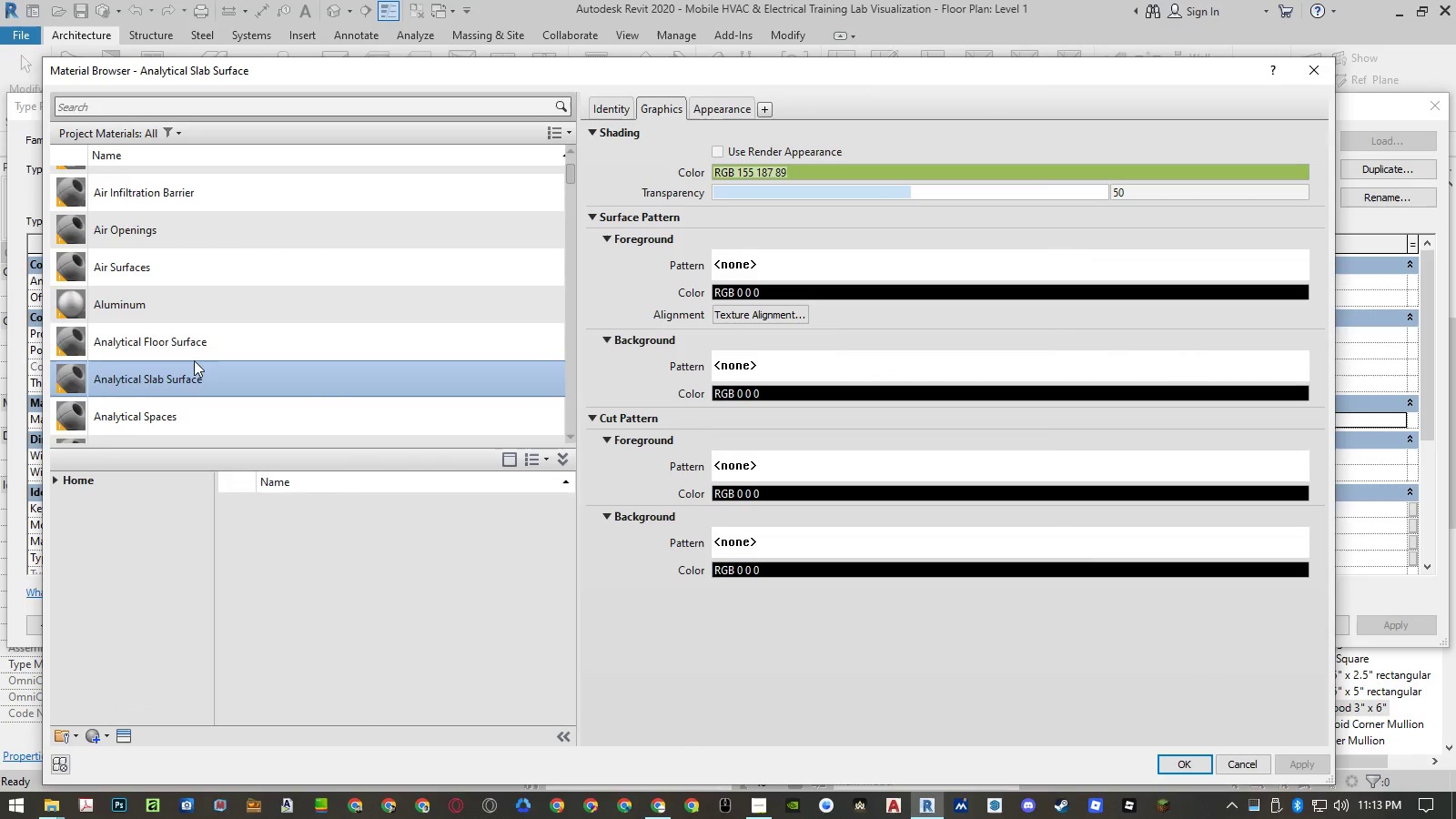 
key(P)
 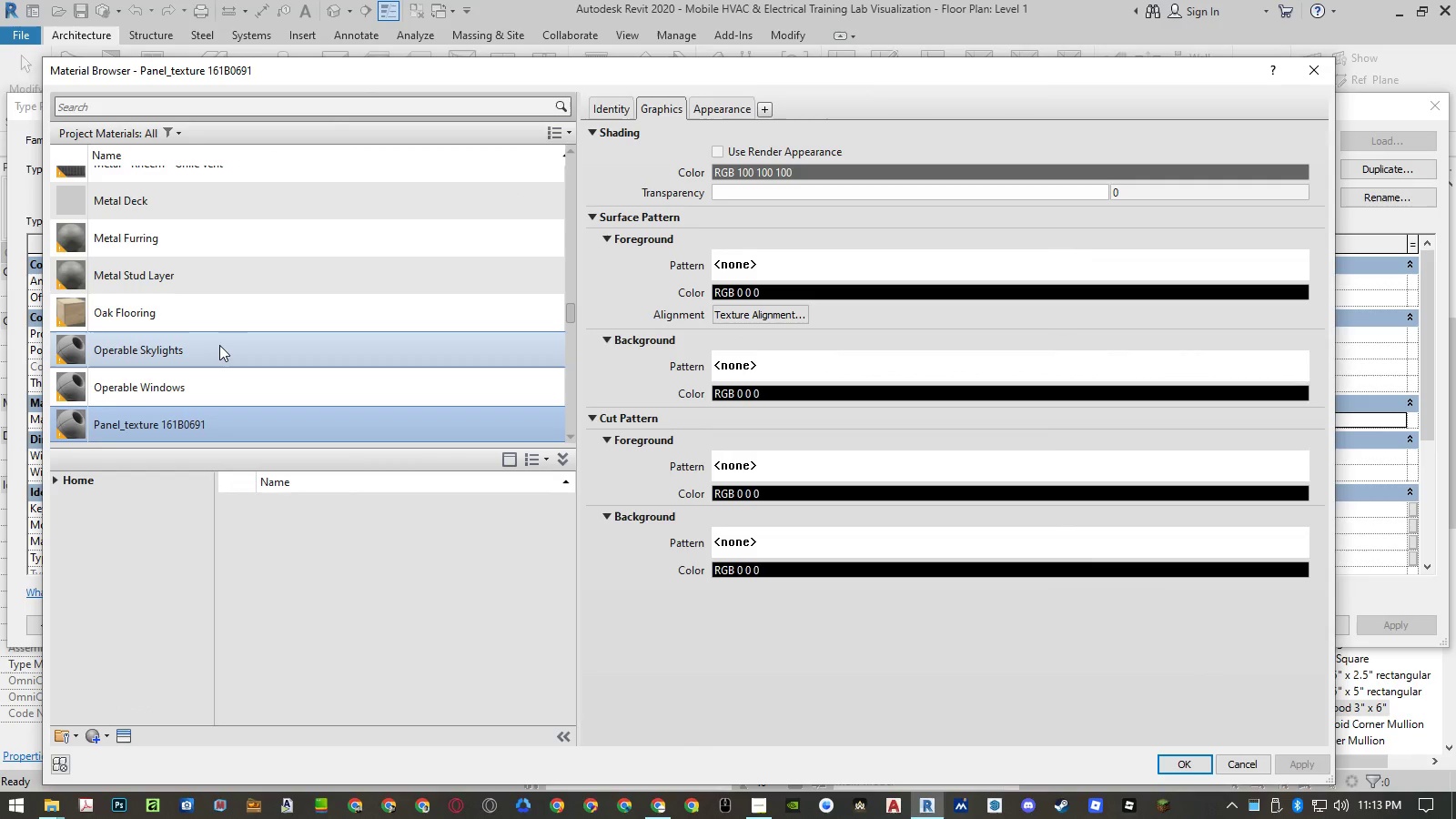 
scroll: coordinate [219, 345], scroll_direction: down, amount: 3.0
 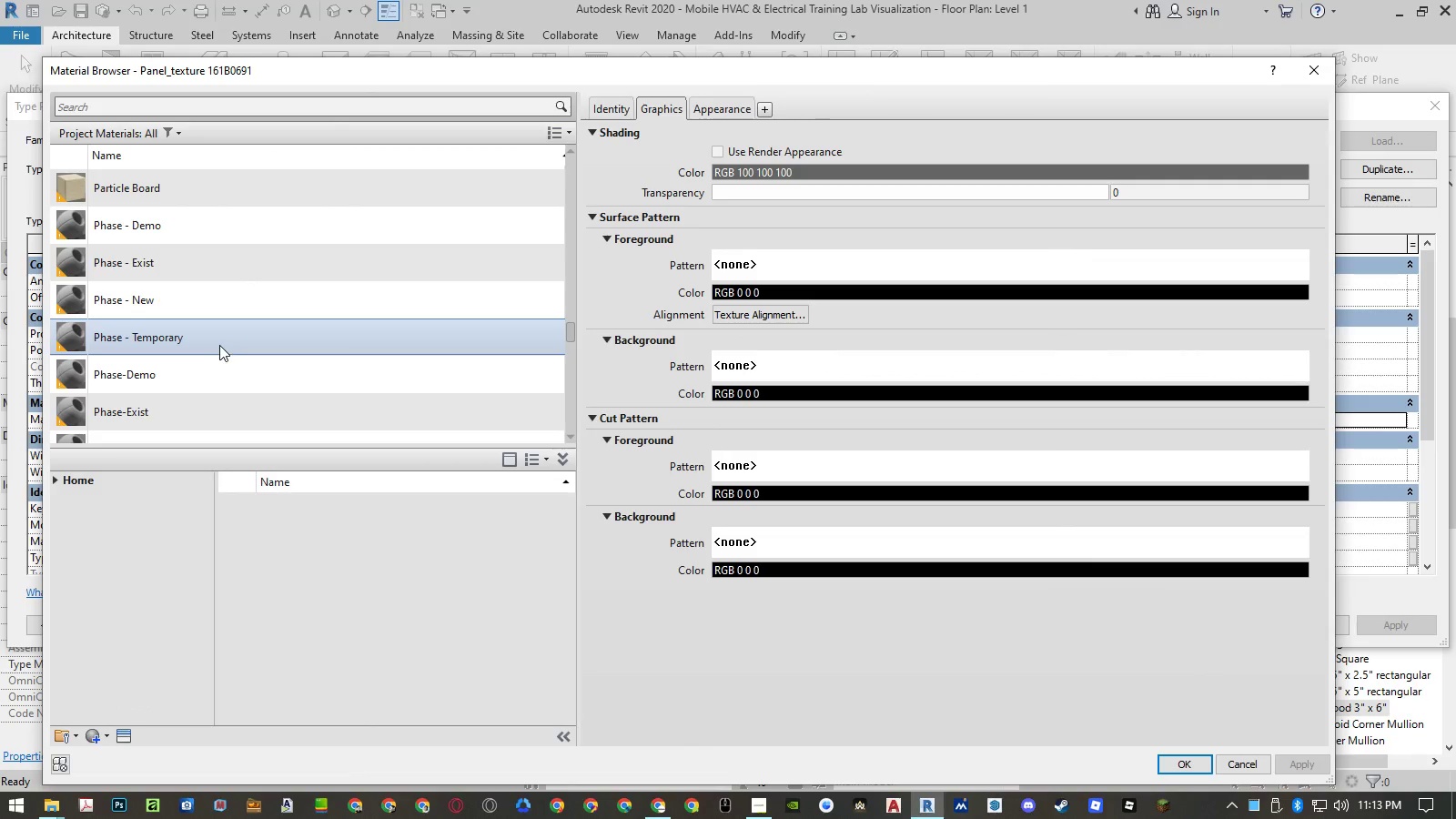 
scroll: coordinate [219, 345], scroll_direction: up, amount: 2.0
 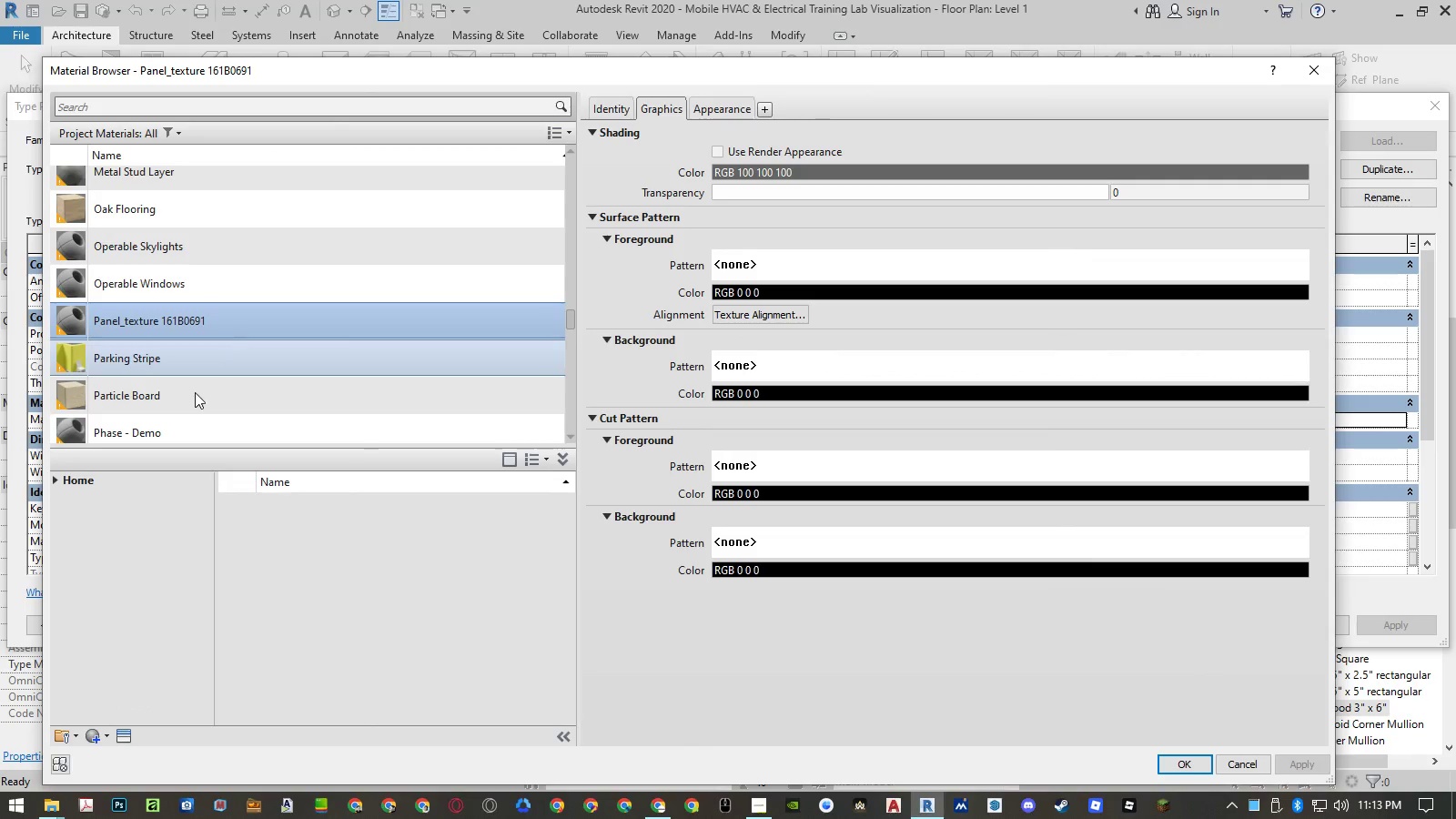 
left_click([195, 392])
 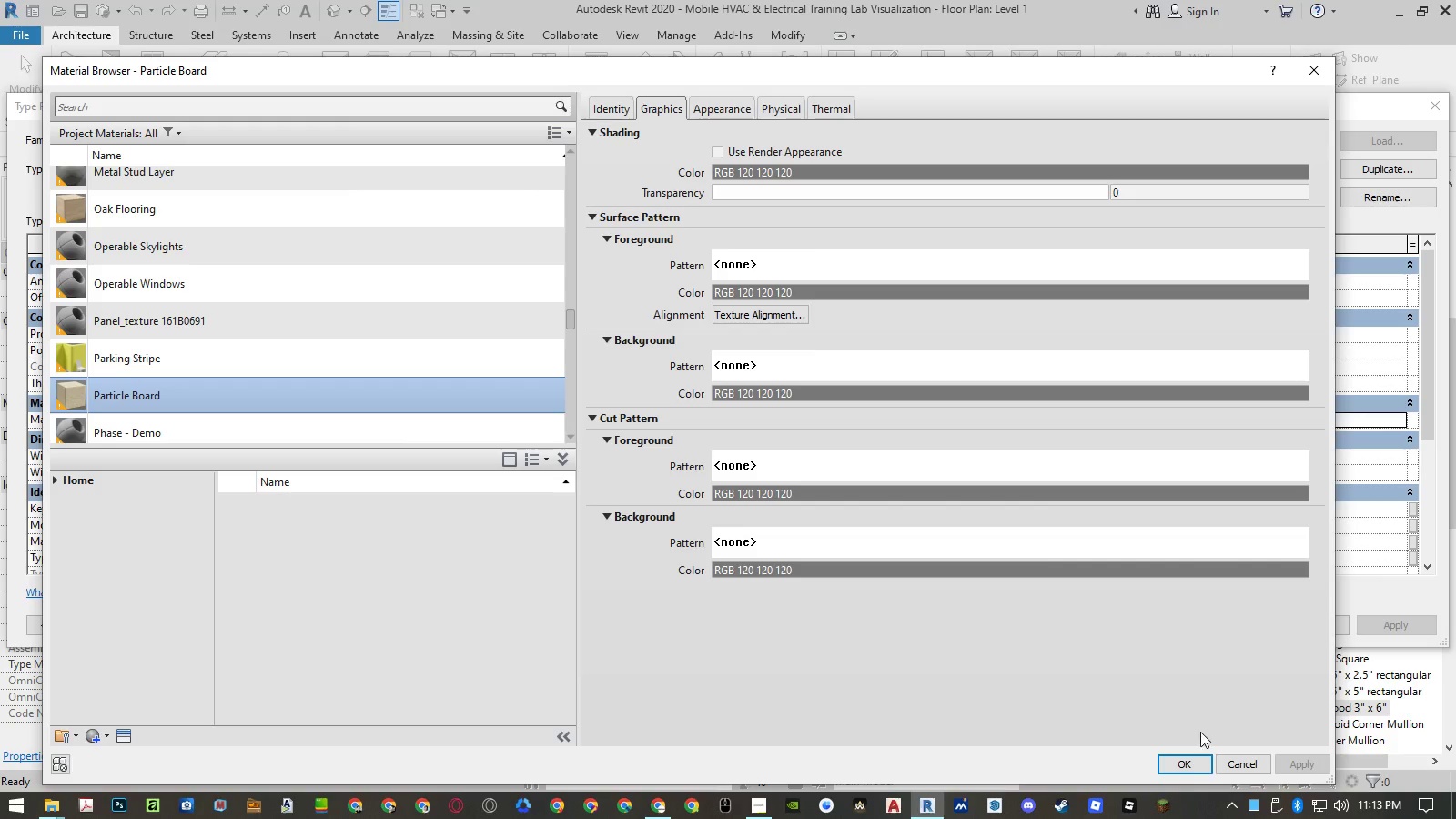 
left_click([1188, 768])
 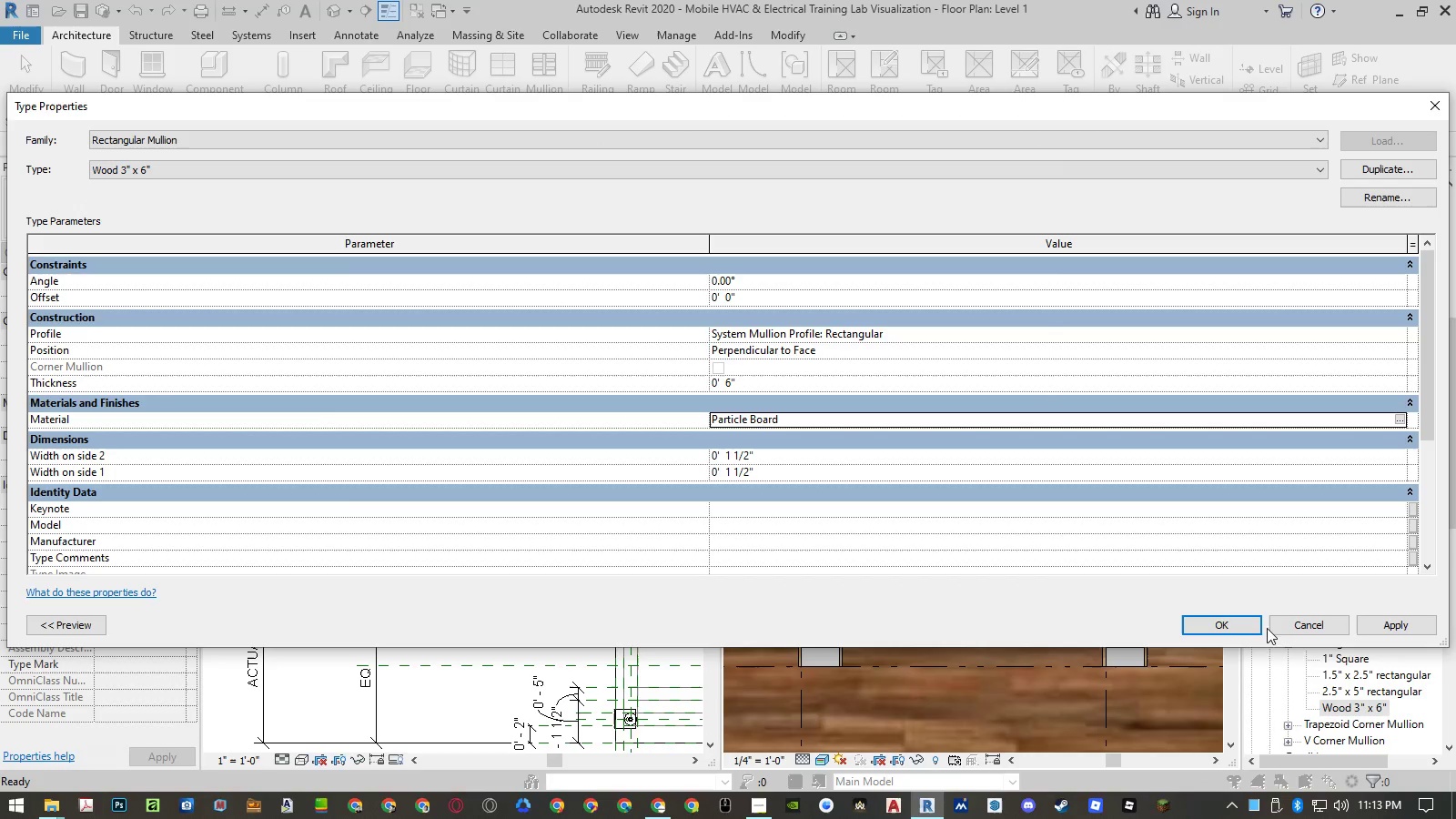 
left_click([1245, 623])
 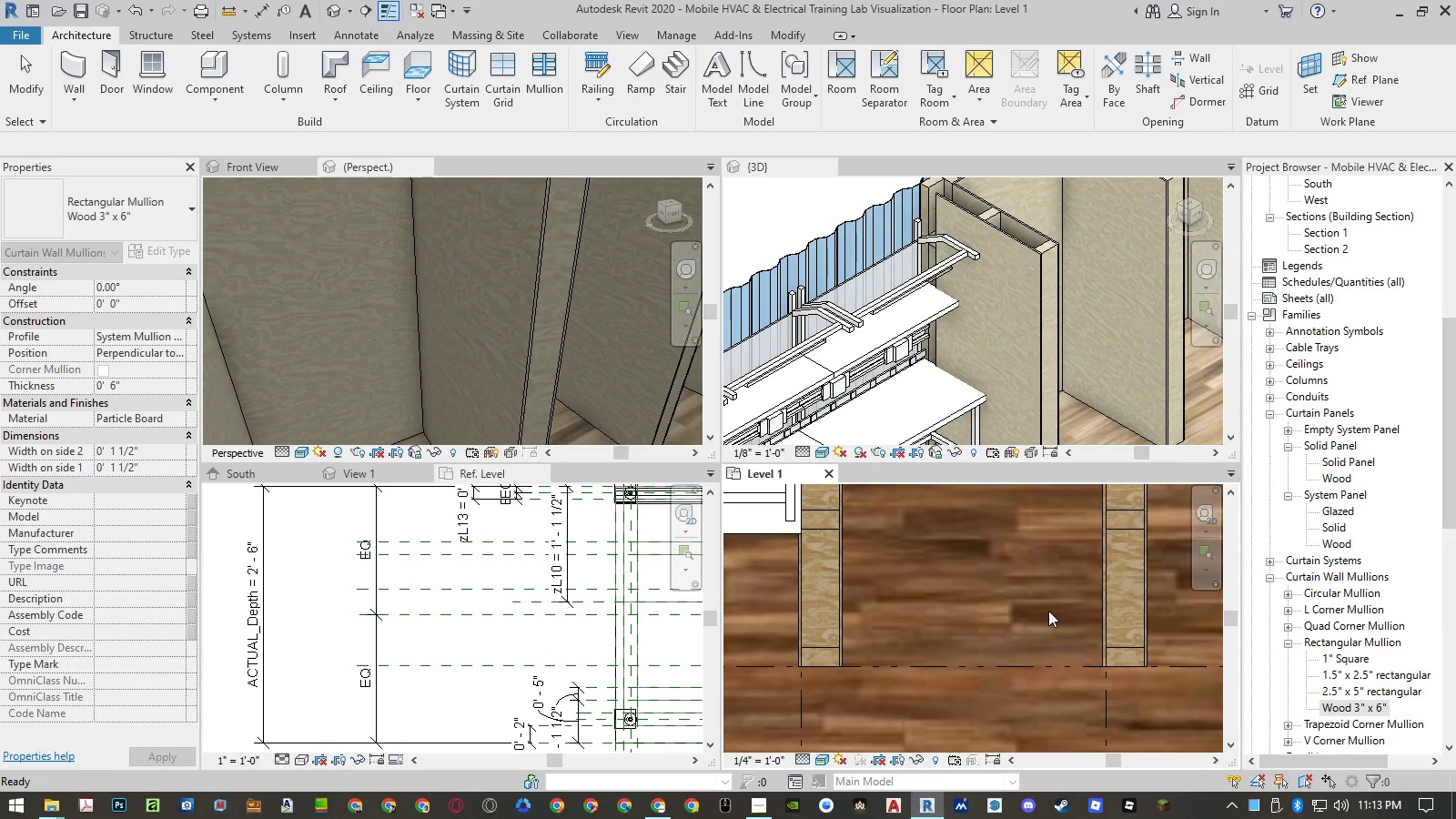 
scroll: coordinate [989, 614], scroll_direction: down, amount: 3.0
 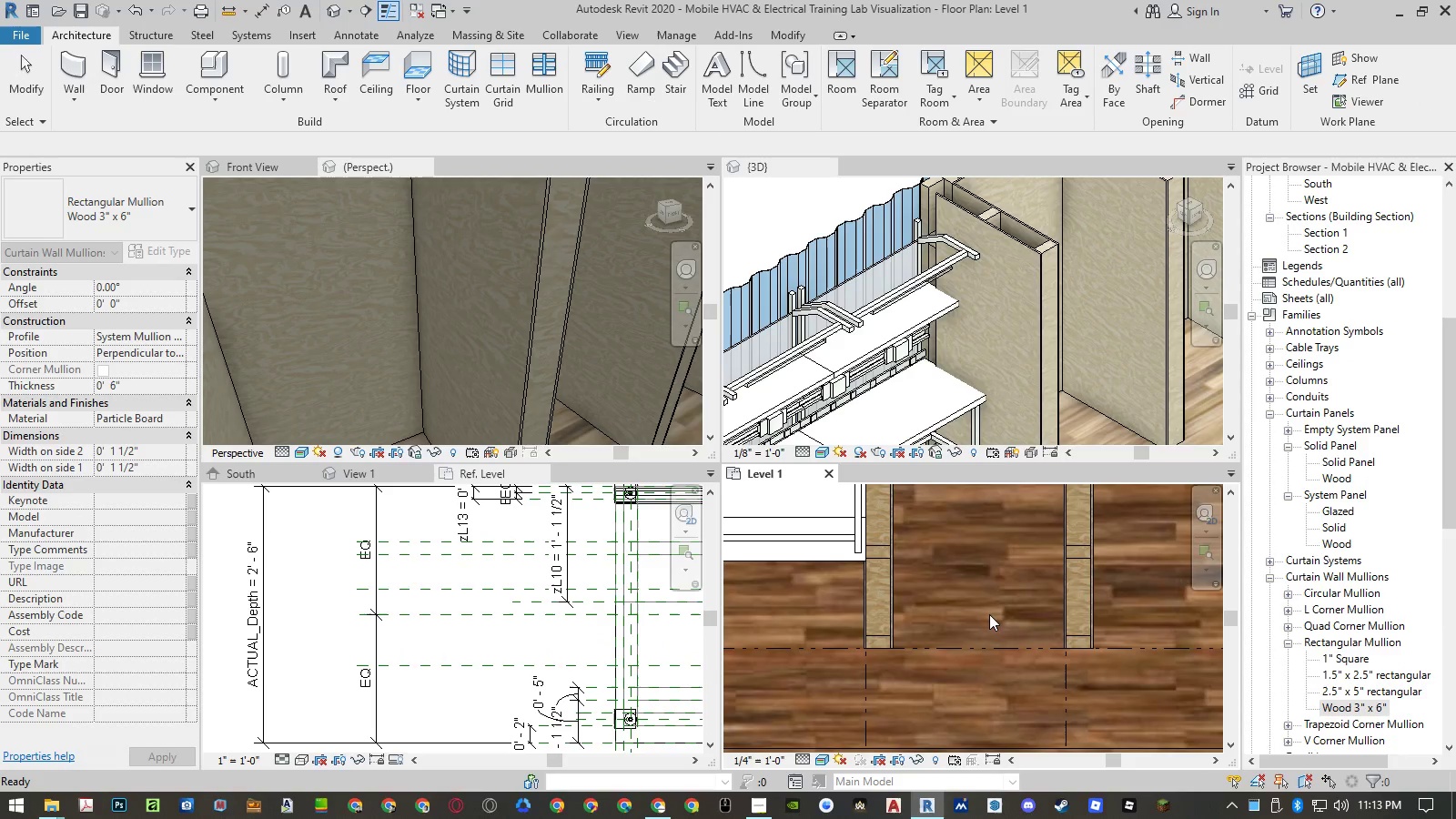 
key(Escape)
 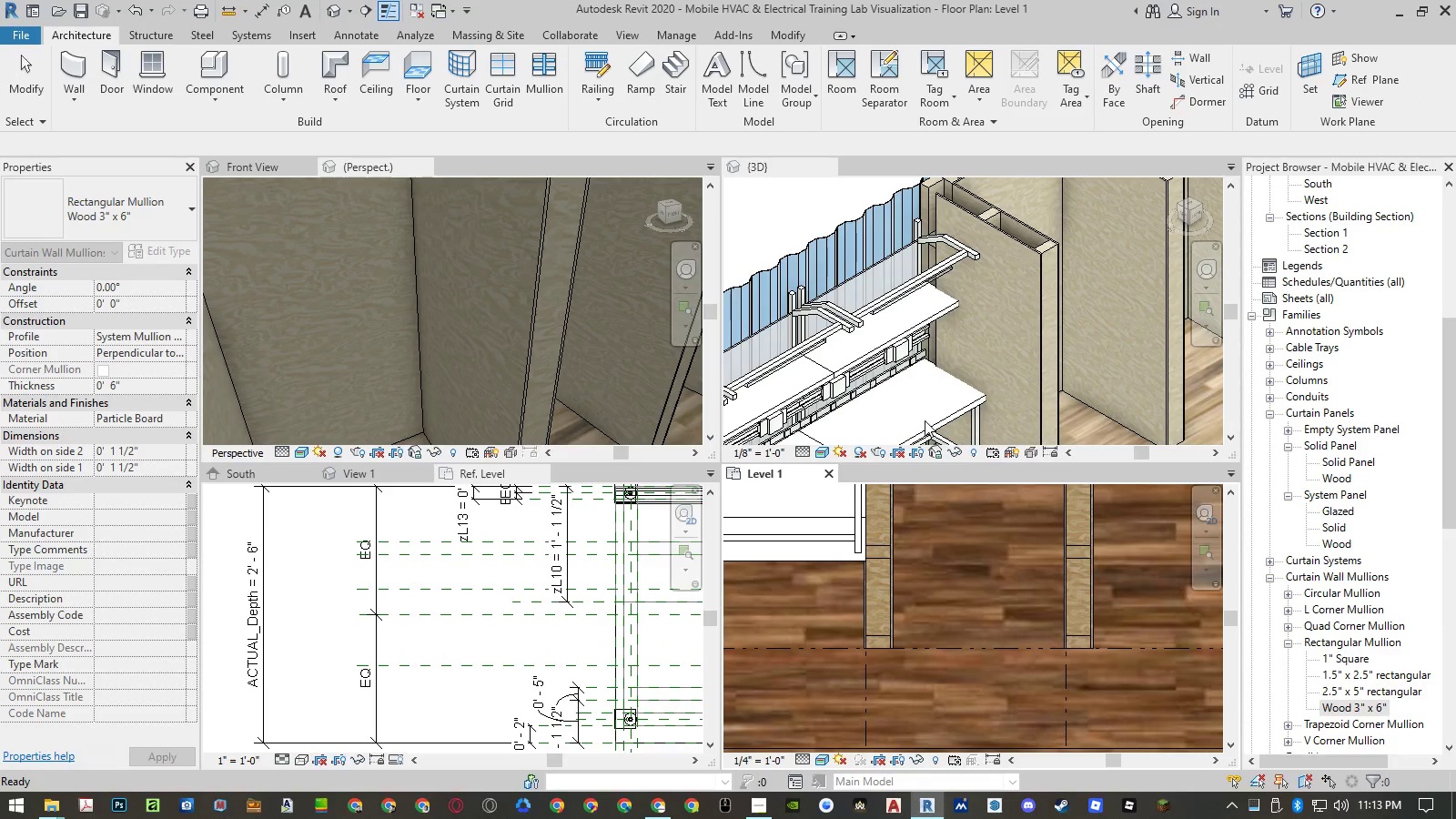 
scroll: coordinate [550, 295], scroll_direction: down, amount: 17.0
 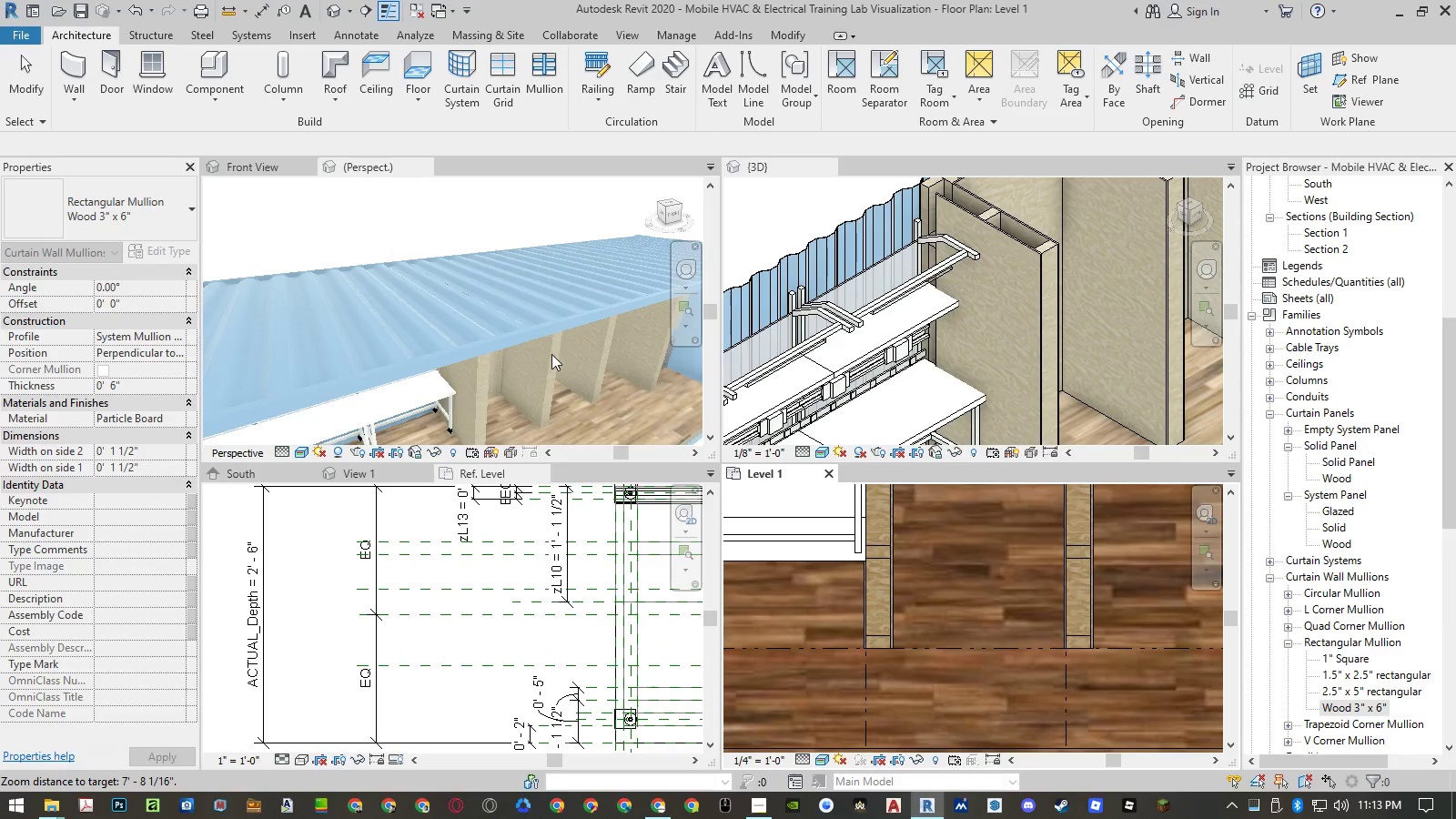 
hold_key(key=ShiftLeft, duration=1.05)
 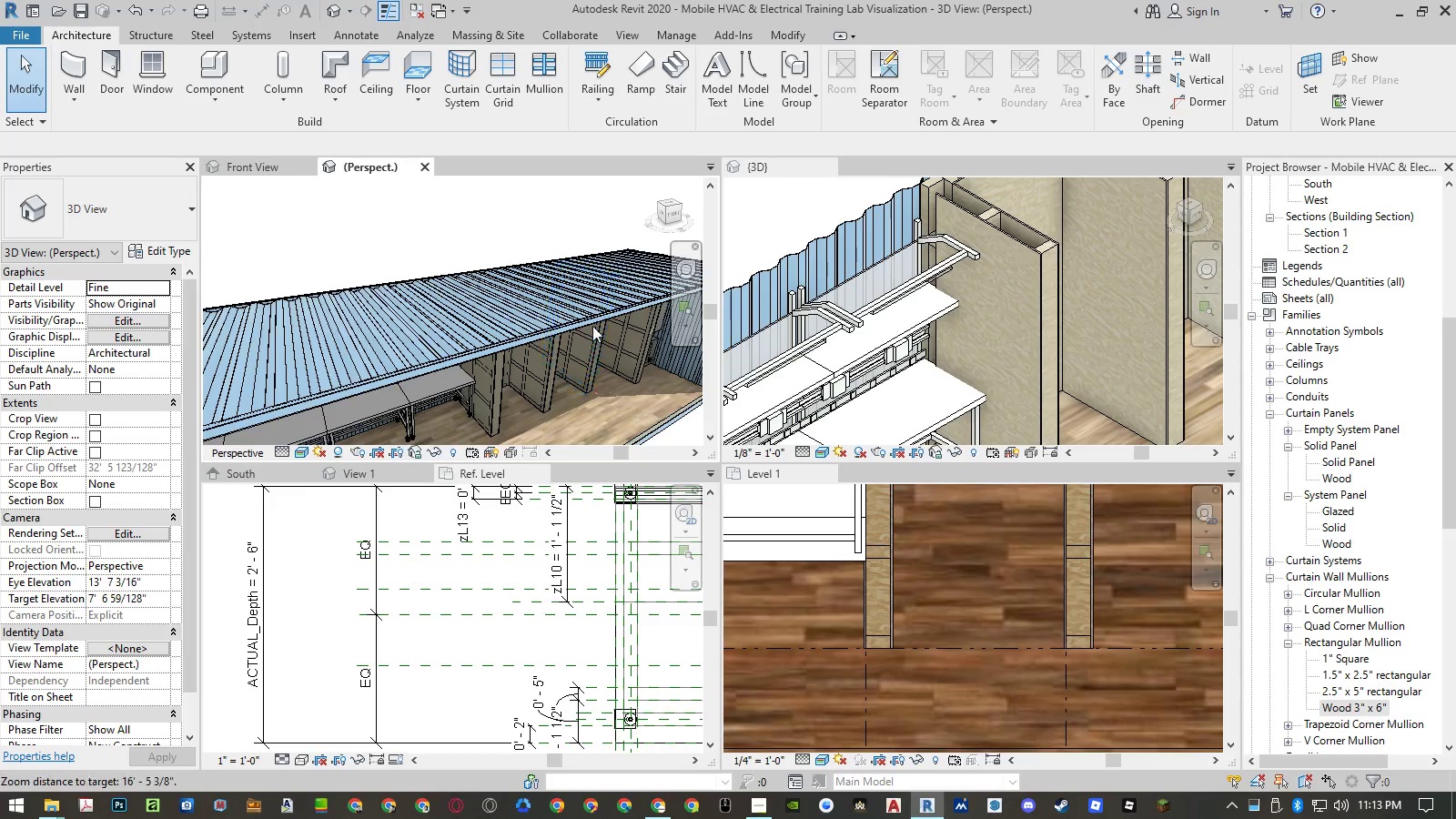 
scroll: coordinate [602, 324], scroll_direction: down, amount: 13.0
 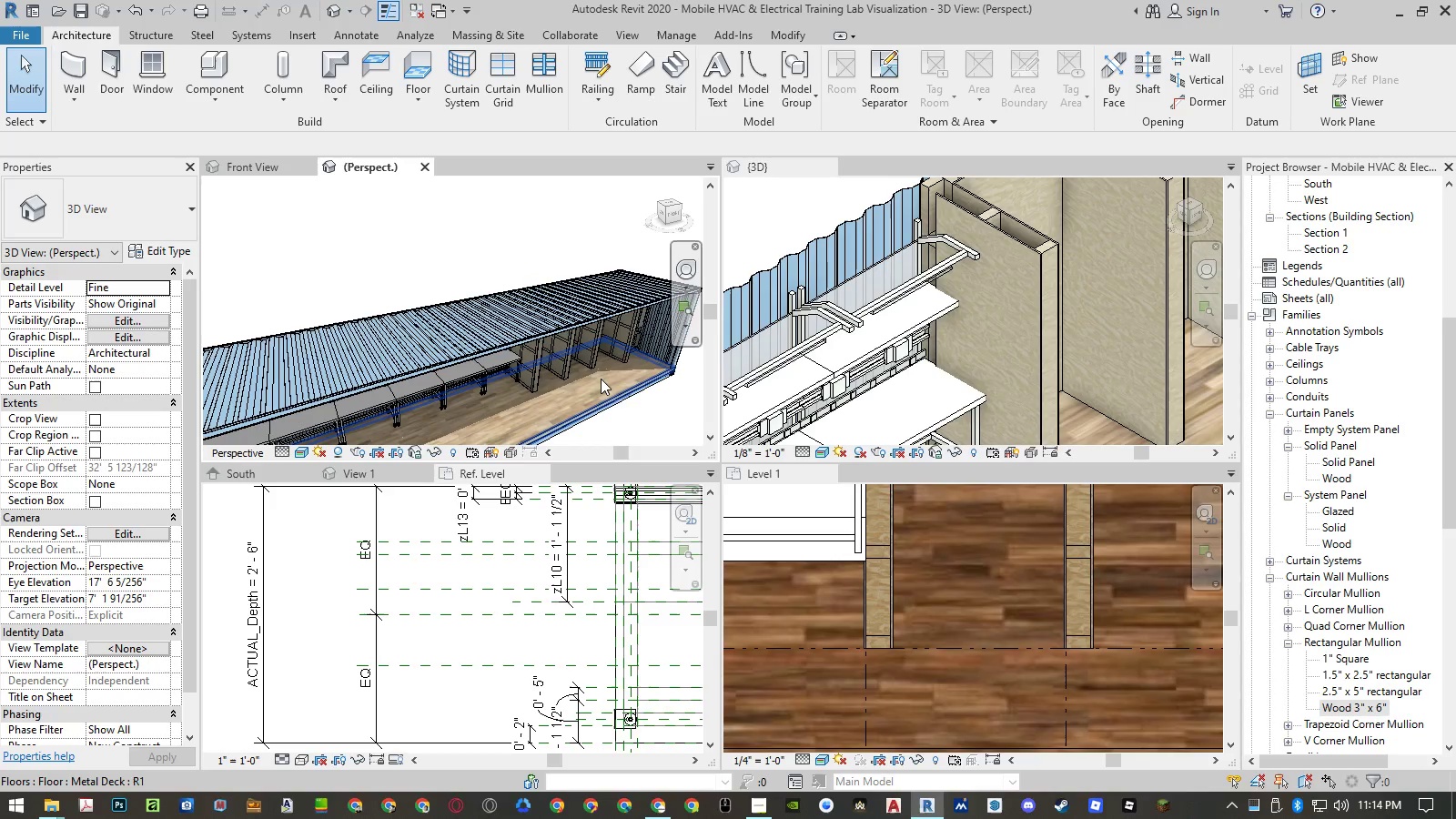 
hold_key(key=ControlLeft, duration=1.51)
 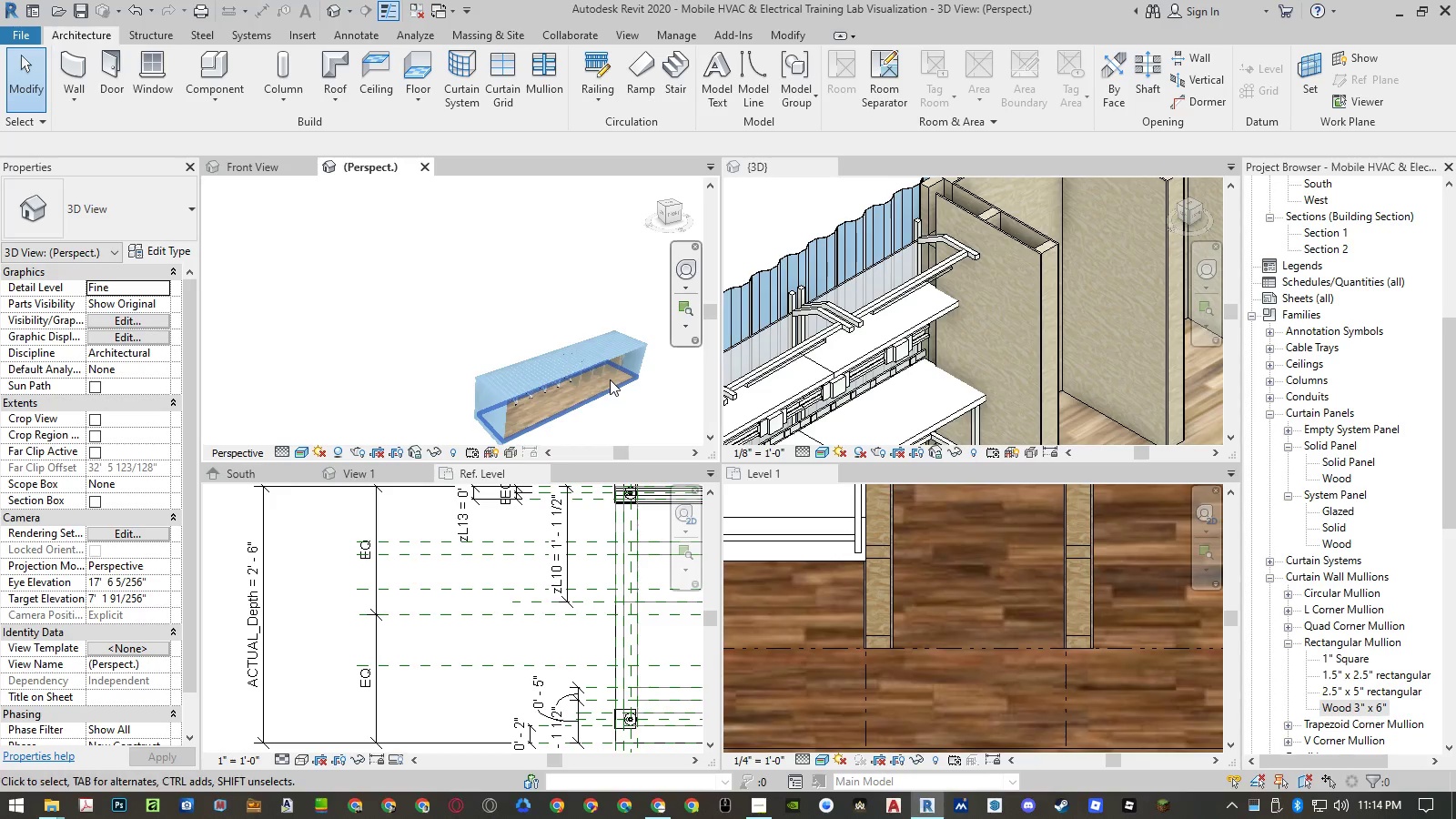 
hold_key(key=ShiftLeft, duration=1.36)
 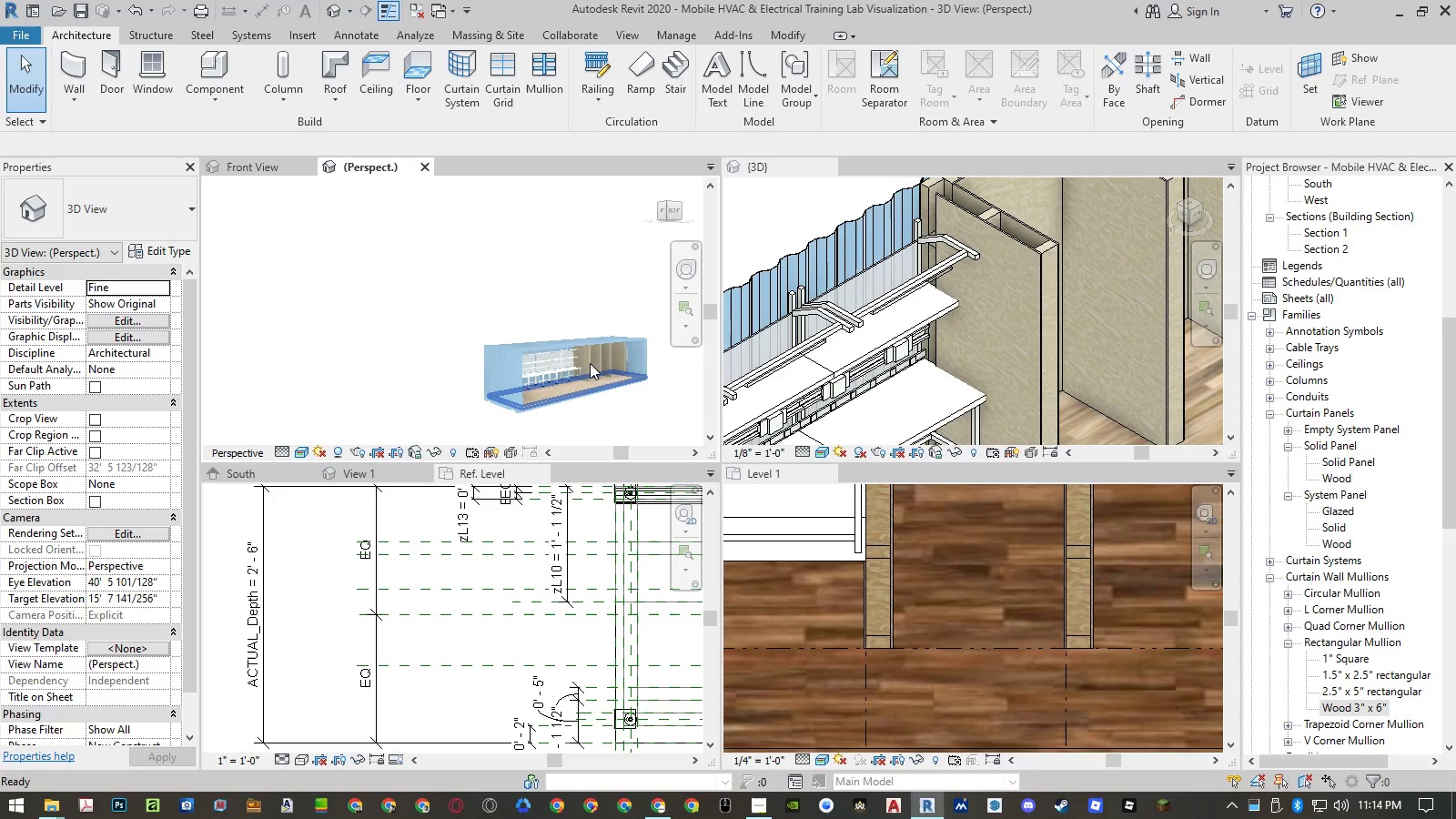 
scroll: coordinate [588, 360], scroll_direction: up, amount: 6.0
 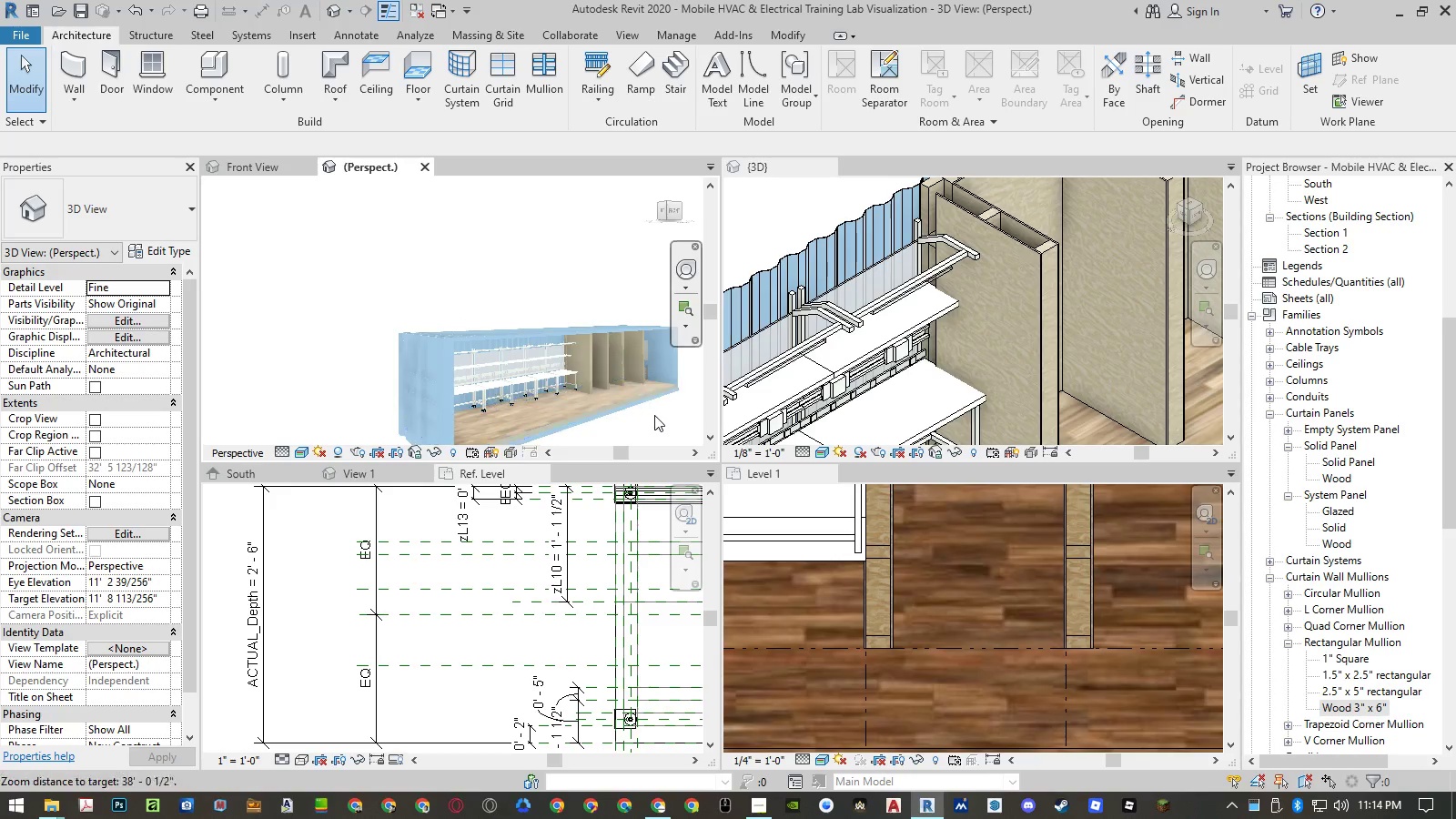 
left_click([660, 420])
 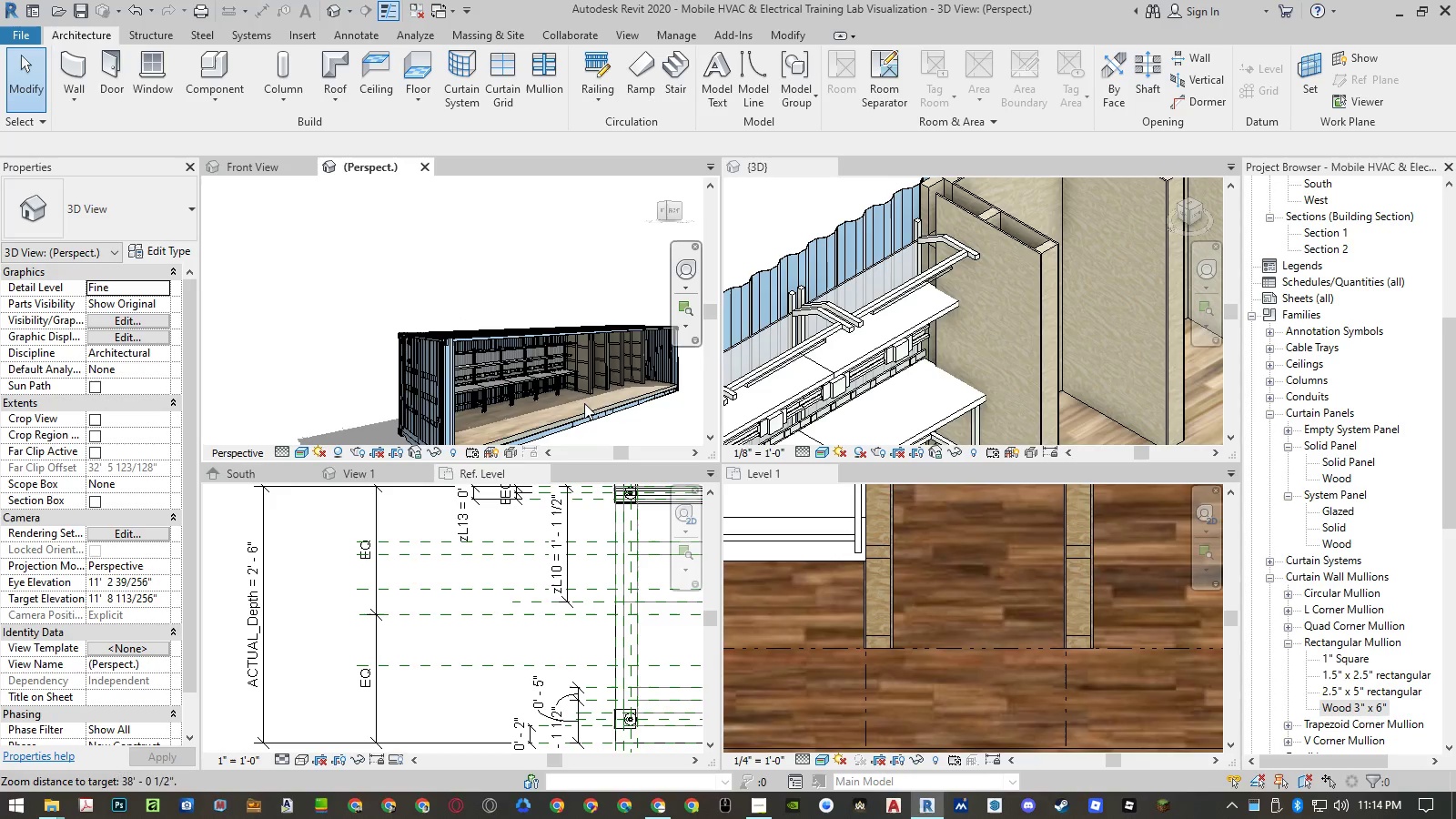 
scroll: coordinate [622, 353], scroll_direction: up, amount: 8.0
 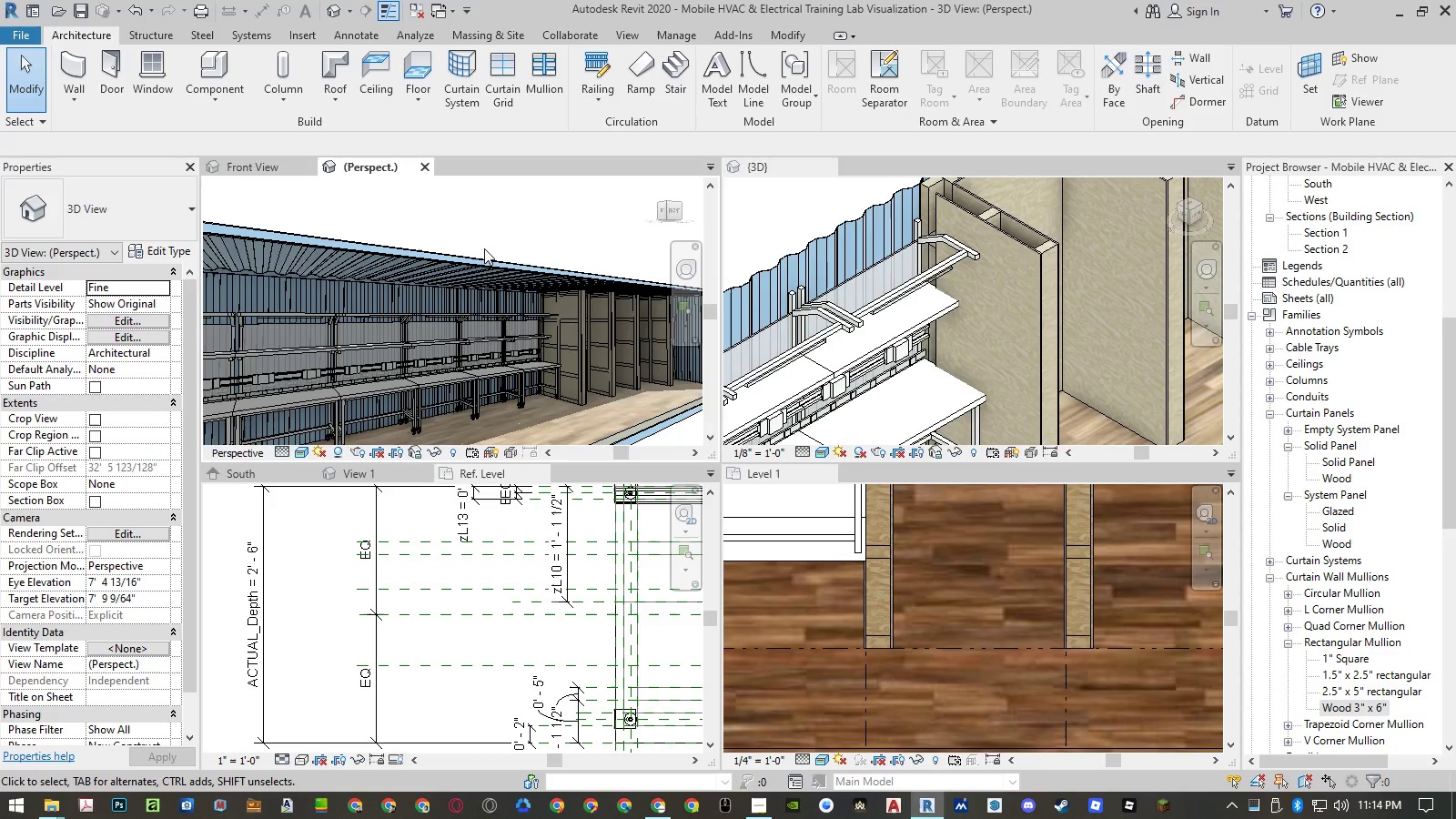 
wait(11.21)
 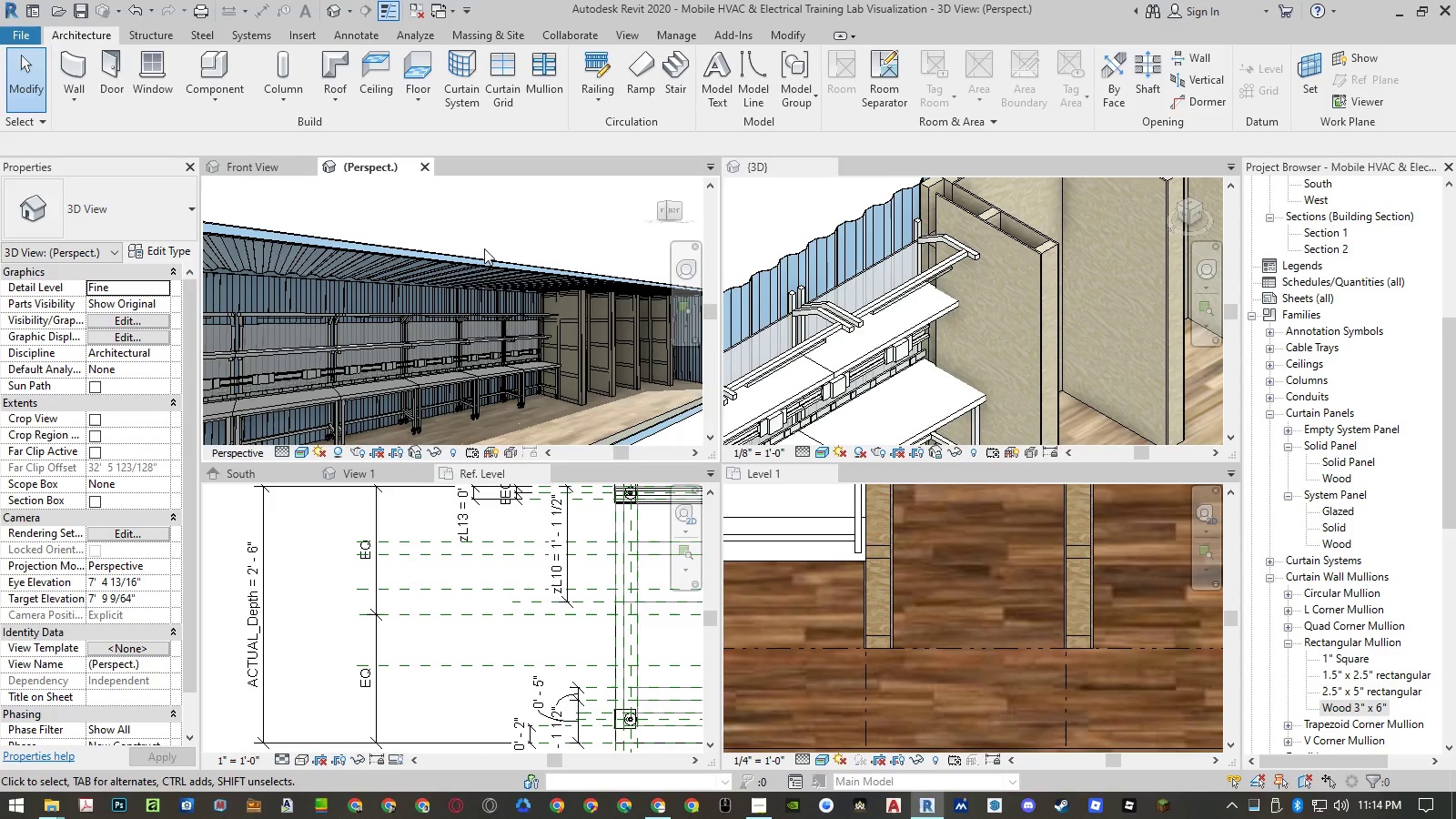 
left_click([914, 600])
 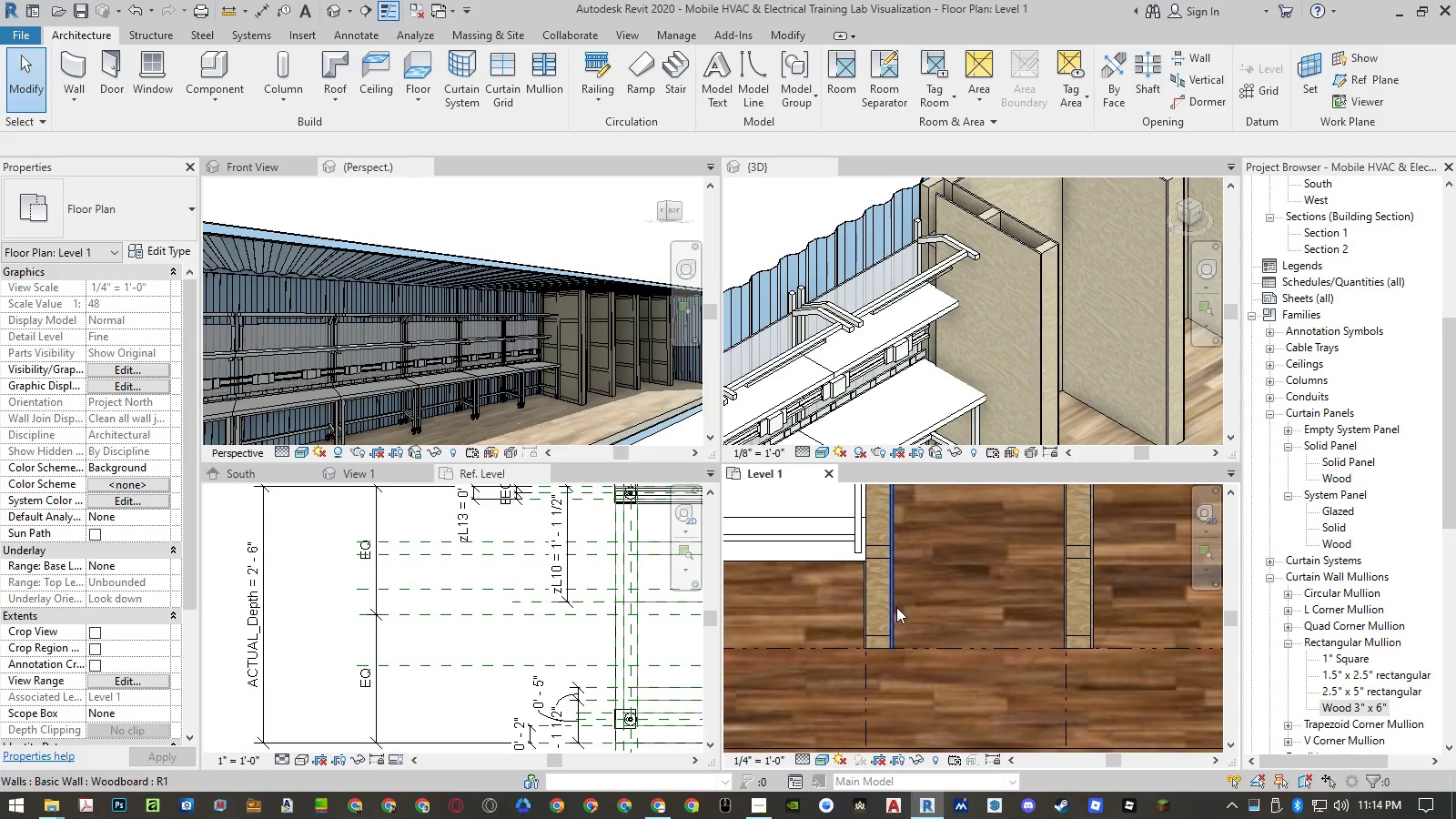 
left_click([894, 609])
 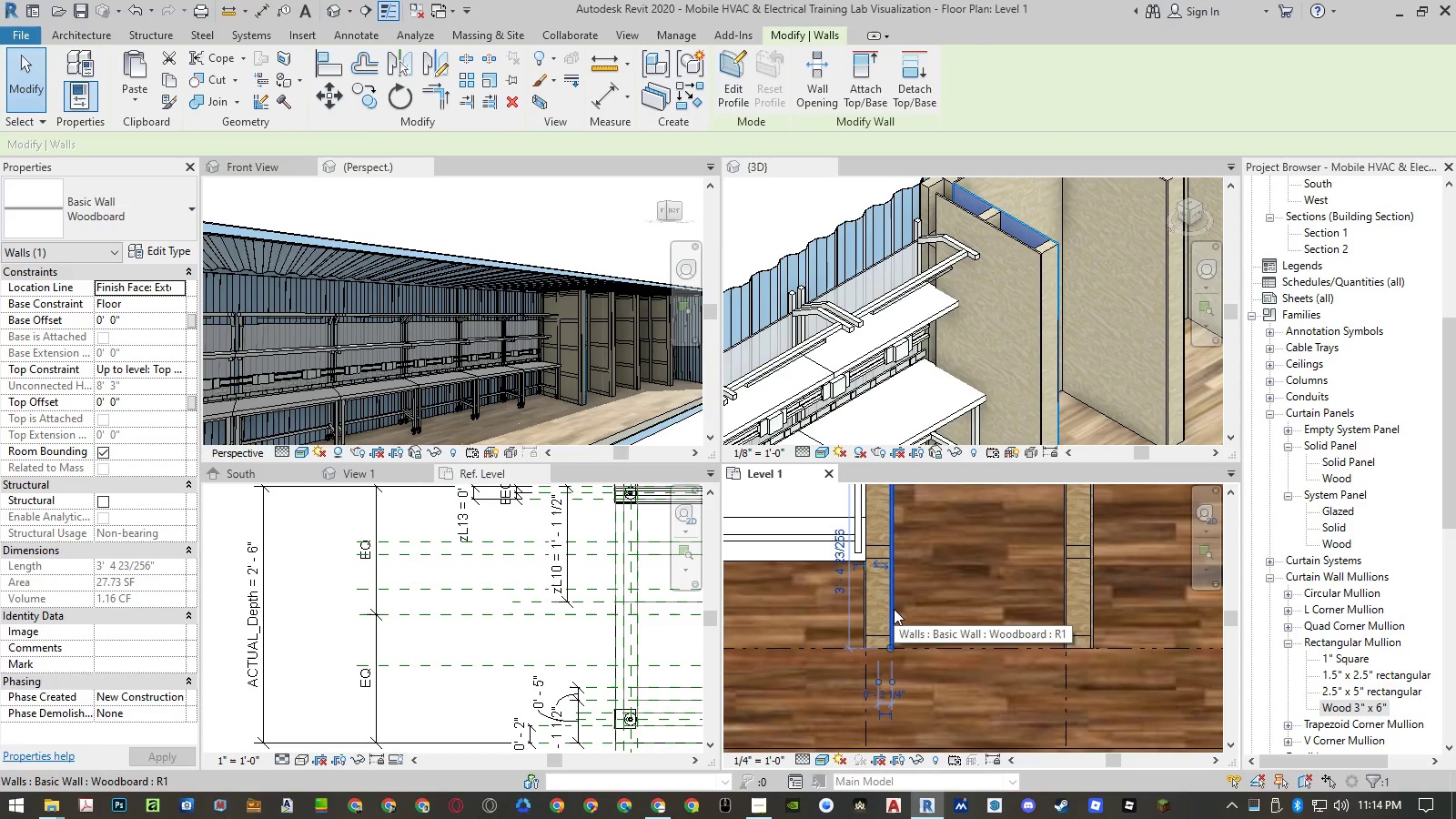 
wait(5.44)
 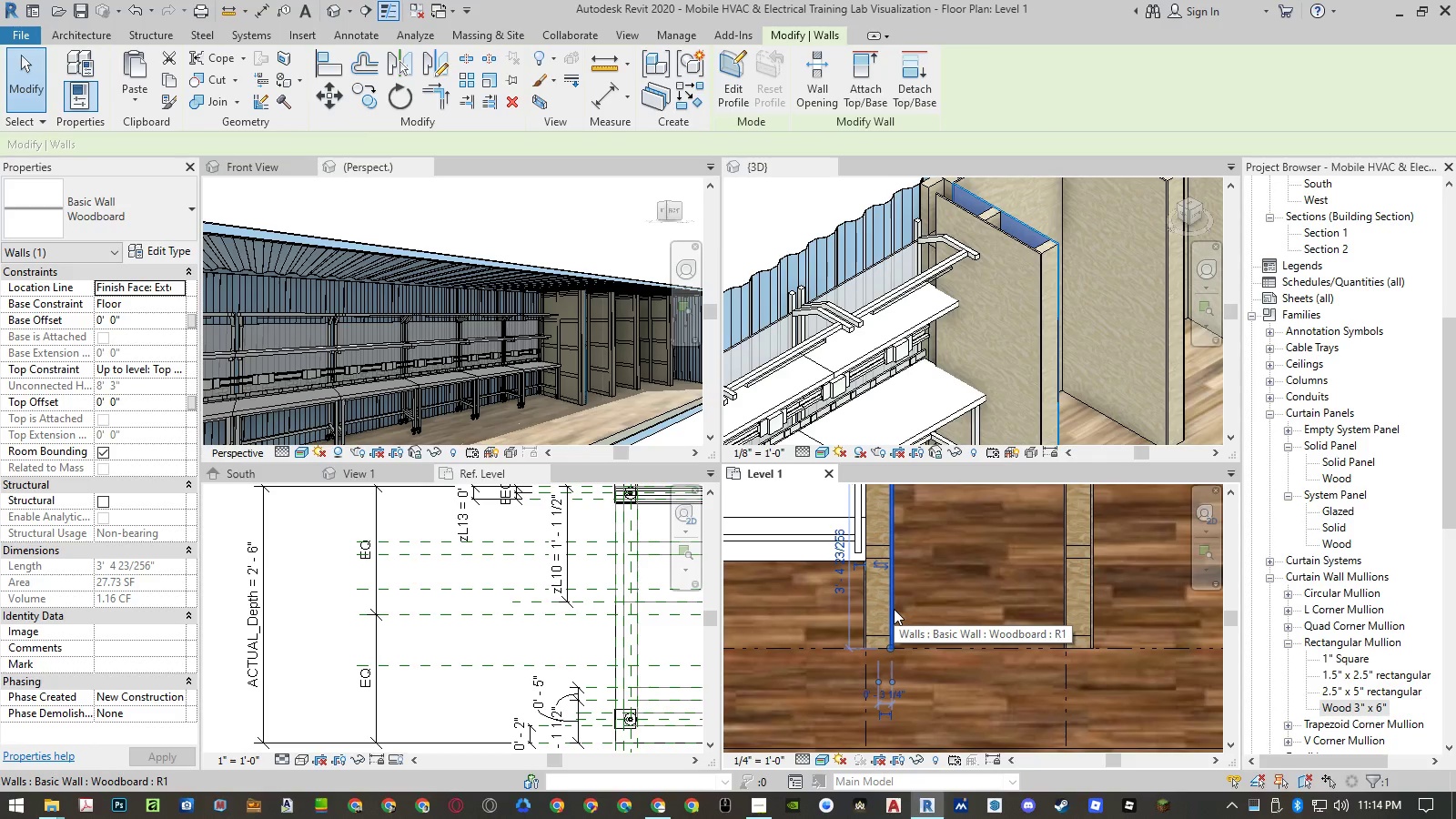 
left_click([963, 413])
 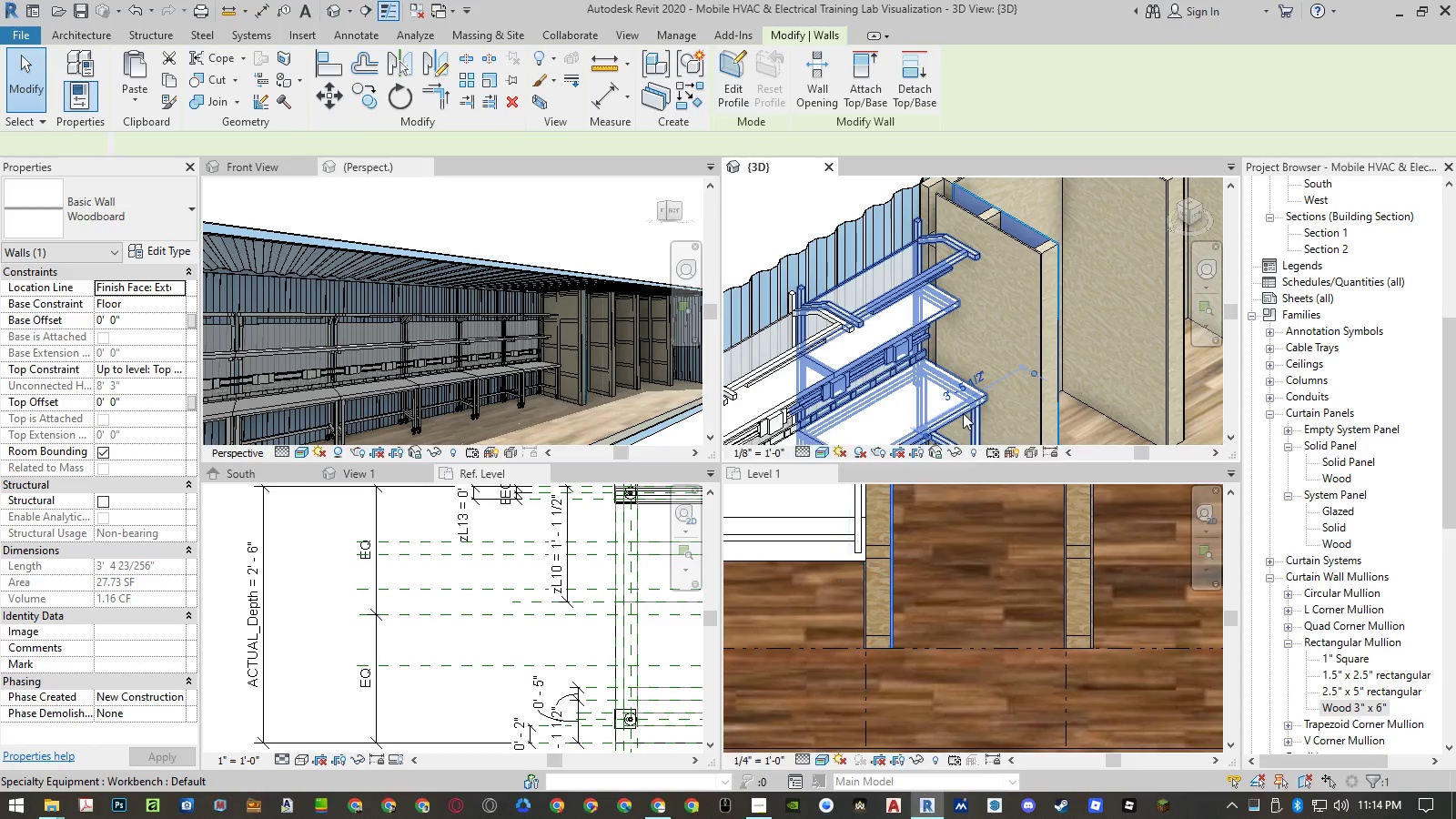 
left_click([961, 413])
 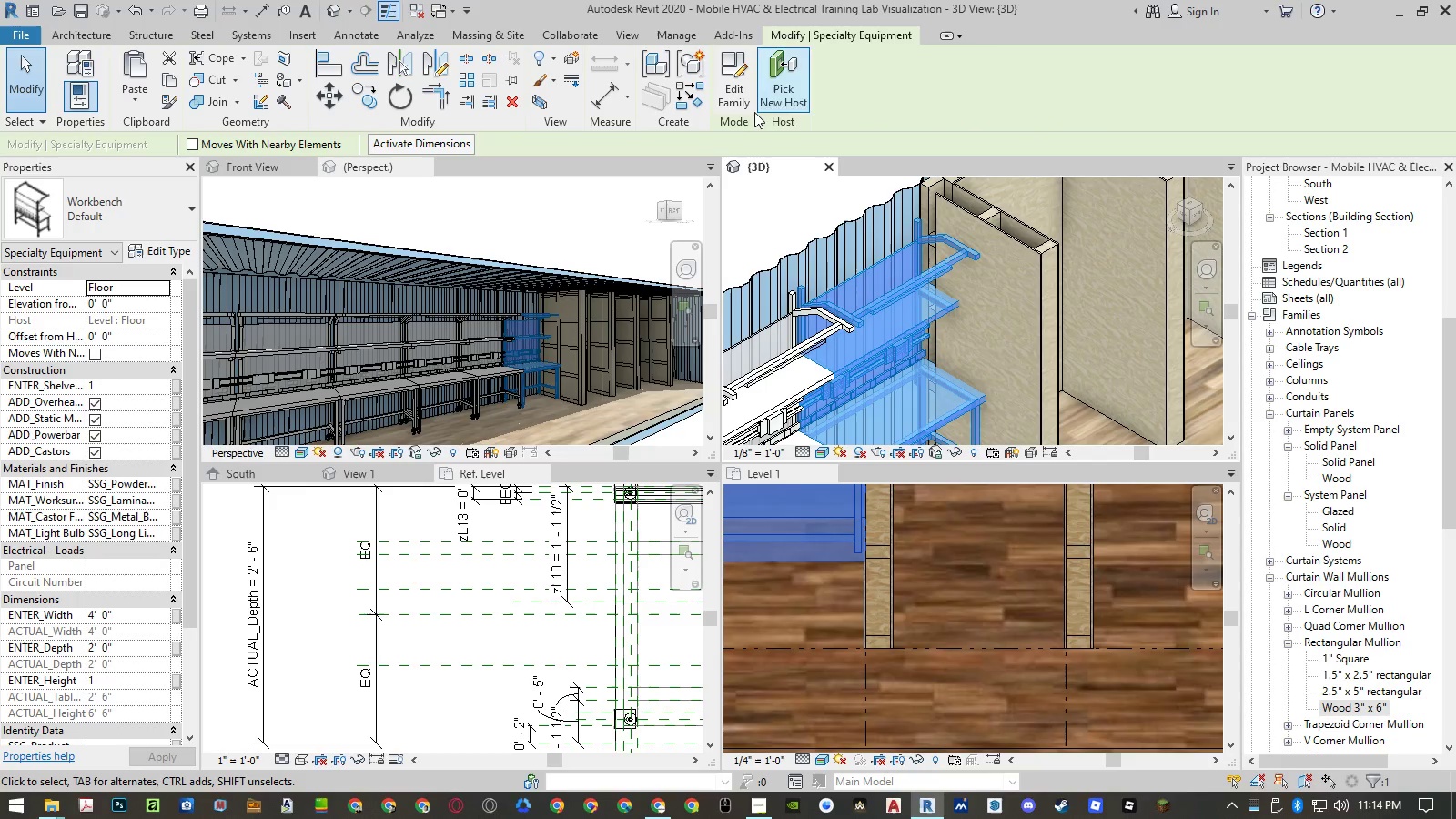 
left_click([738, 99])
 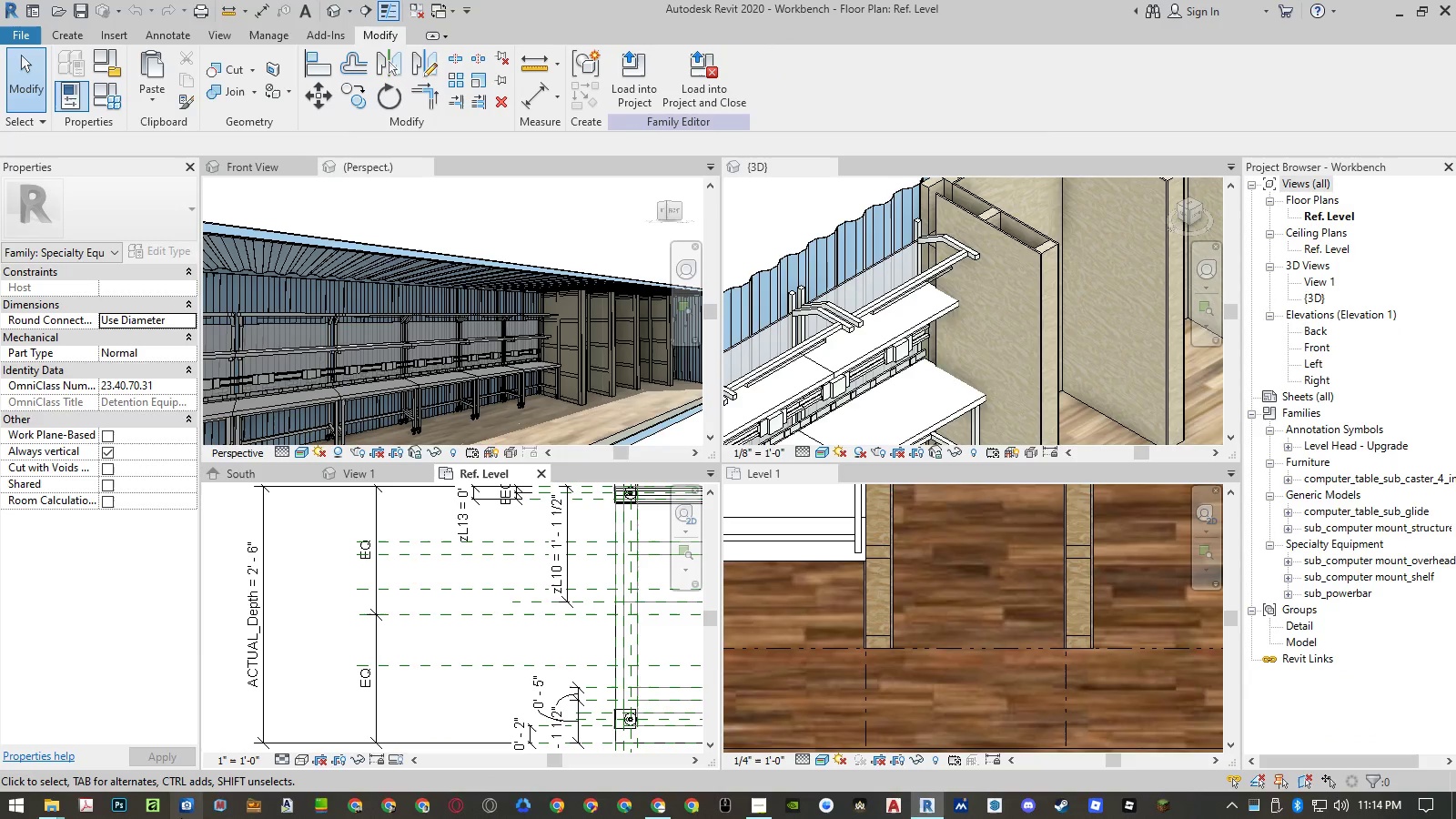 
left_click([466, 579])
 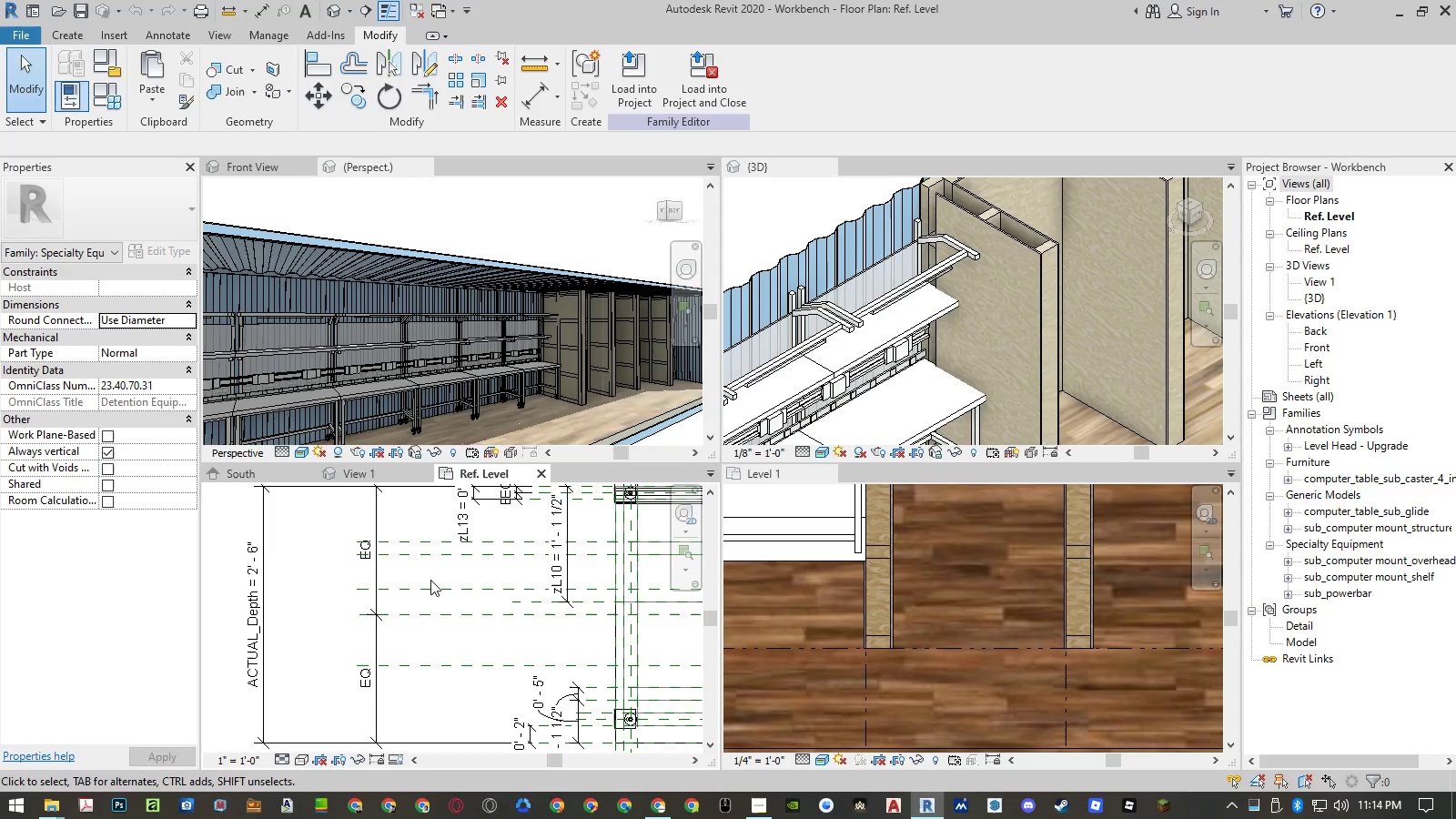 
scroll: coordinate [430, 580], scroll_direction: down, amount: 3.0
 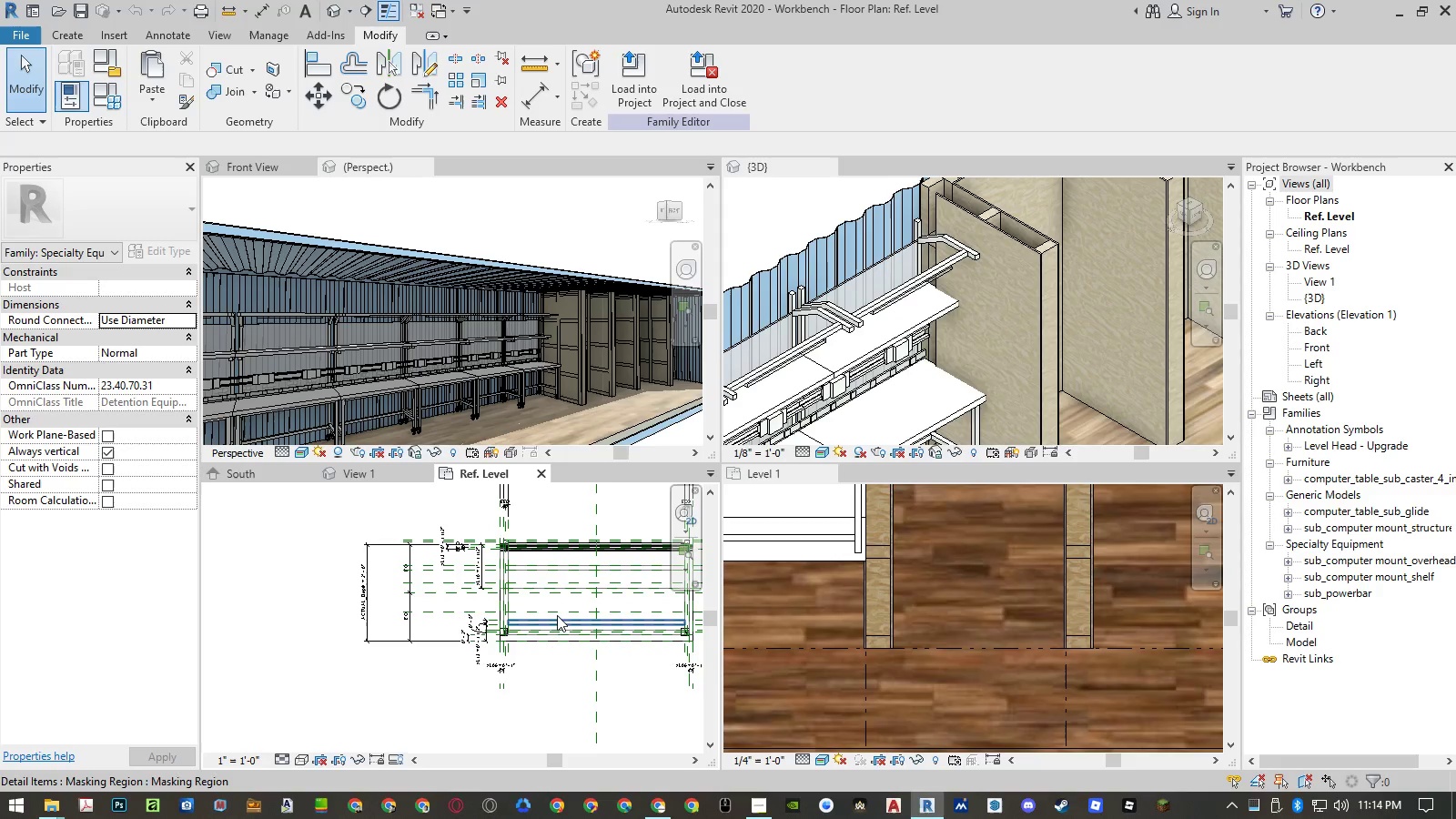 
scroll: coordinate [643, 617], scroll_direction: up, amount: 4.0
 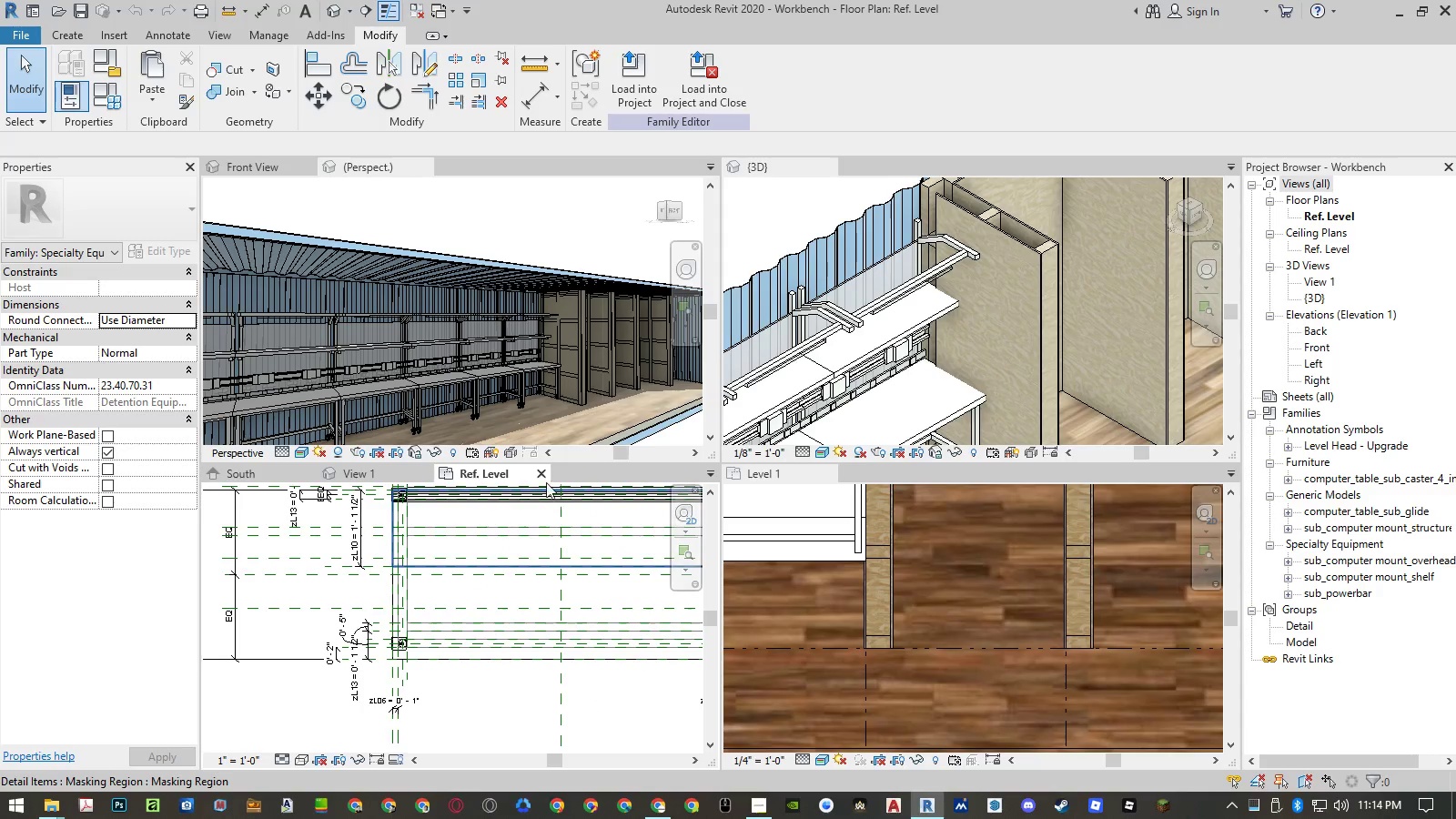 
left_click([541, 476])
 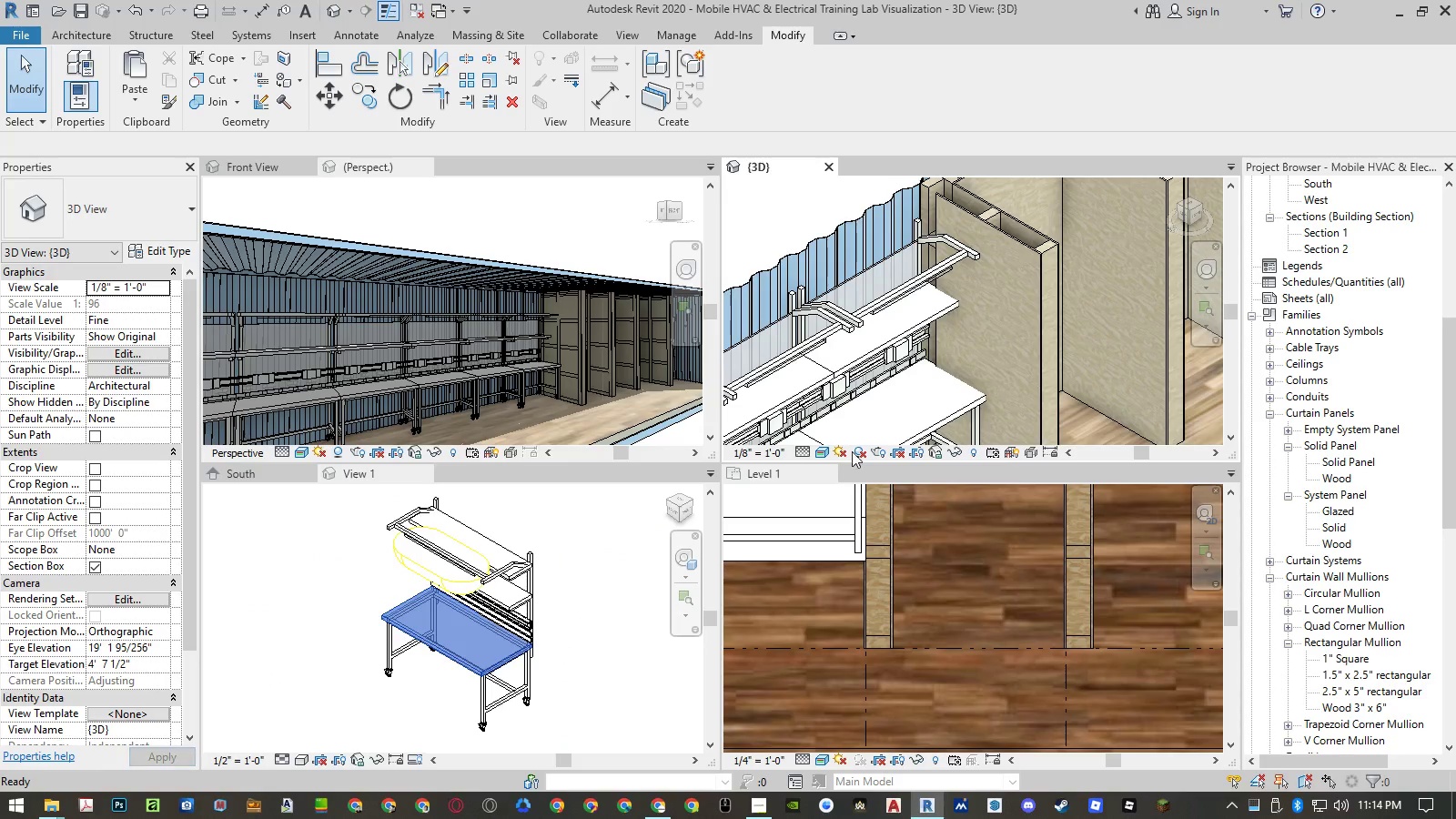 
scroll: coordinate [1332, 298], scroll_direction: up, amount: 20.0
 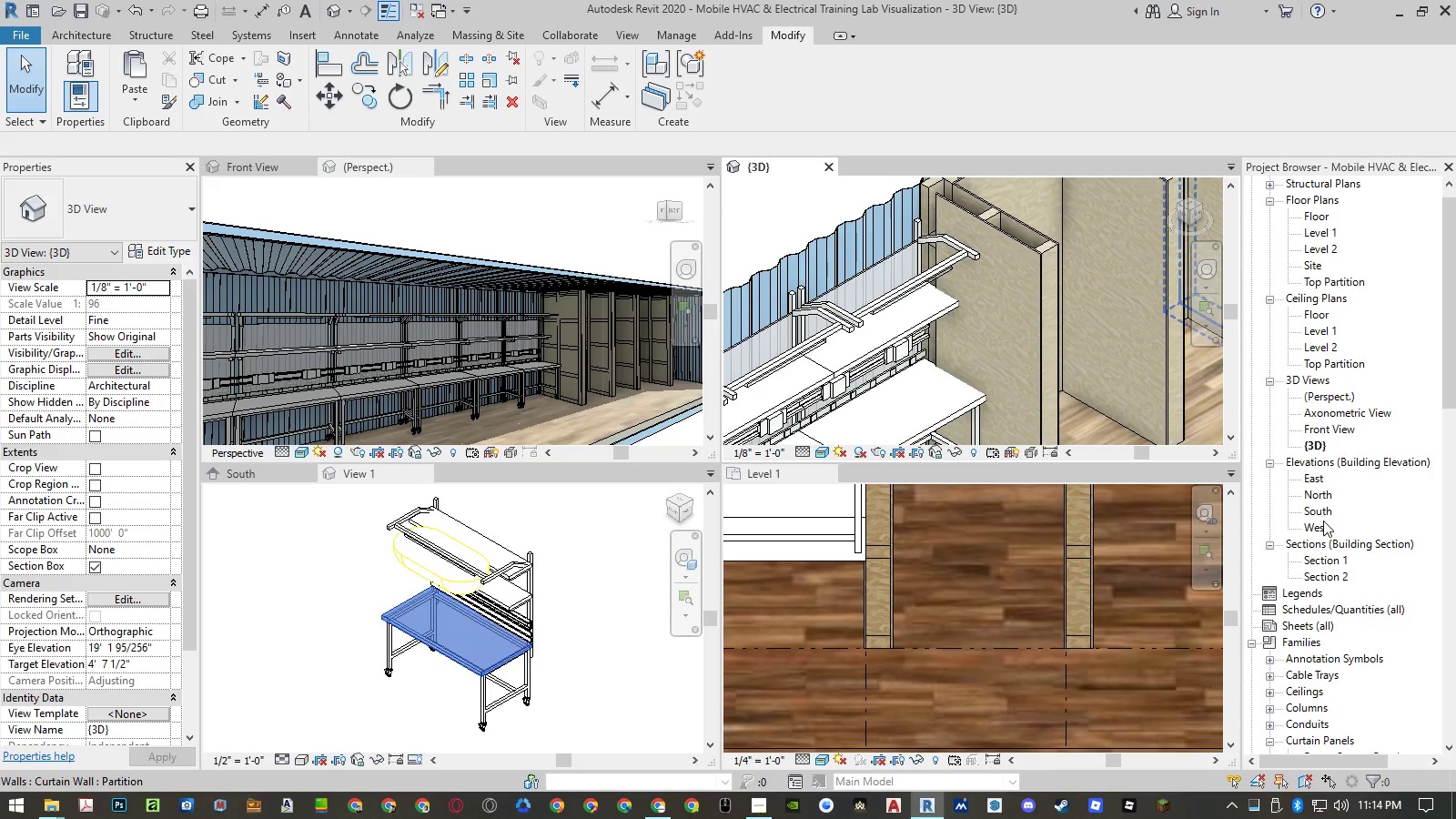 
double_click([1323, 514])
 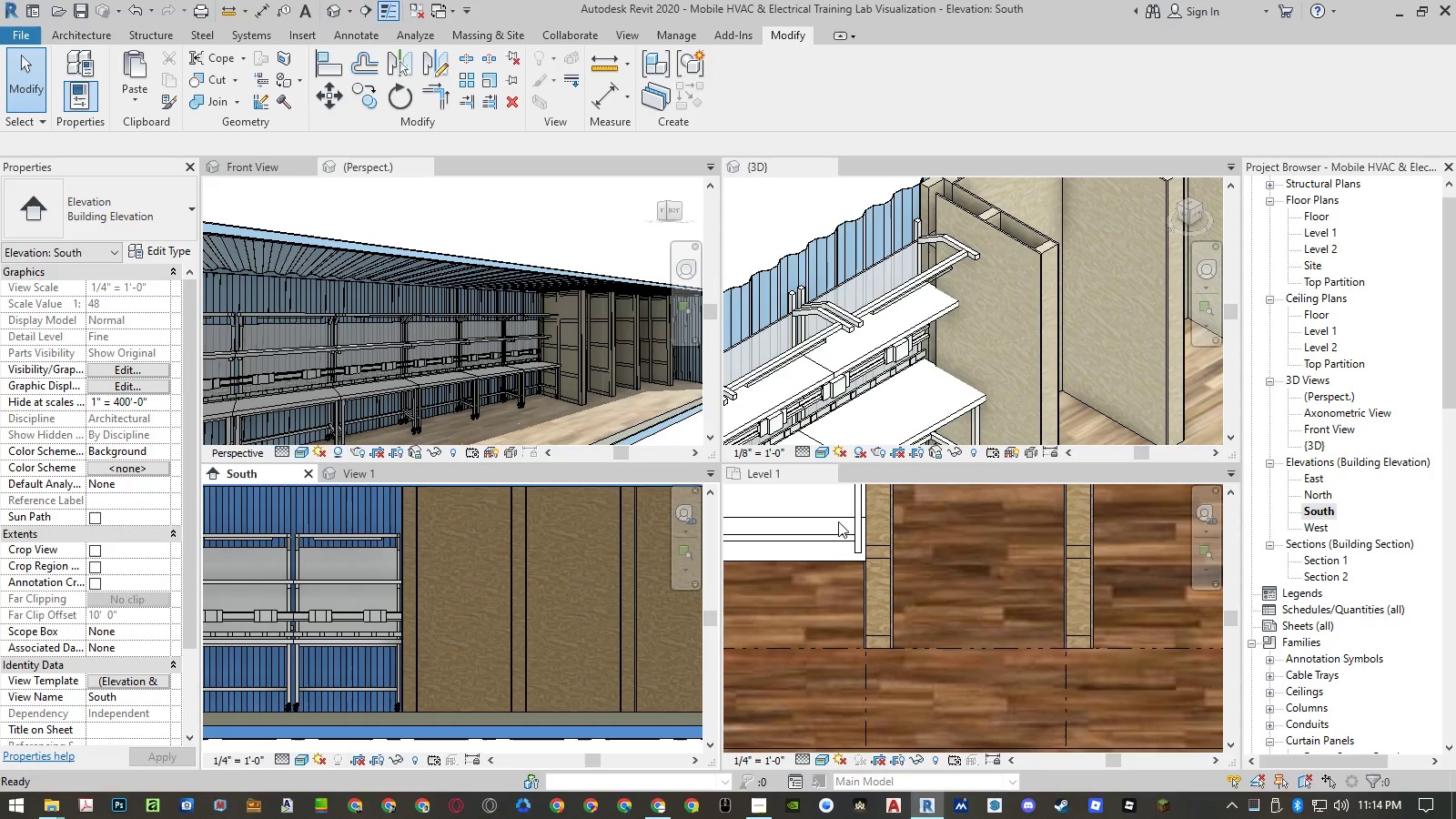 
left_click_drag(start_coordinate=[358, 476], to_coordinate=[266, 671])
 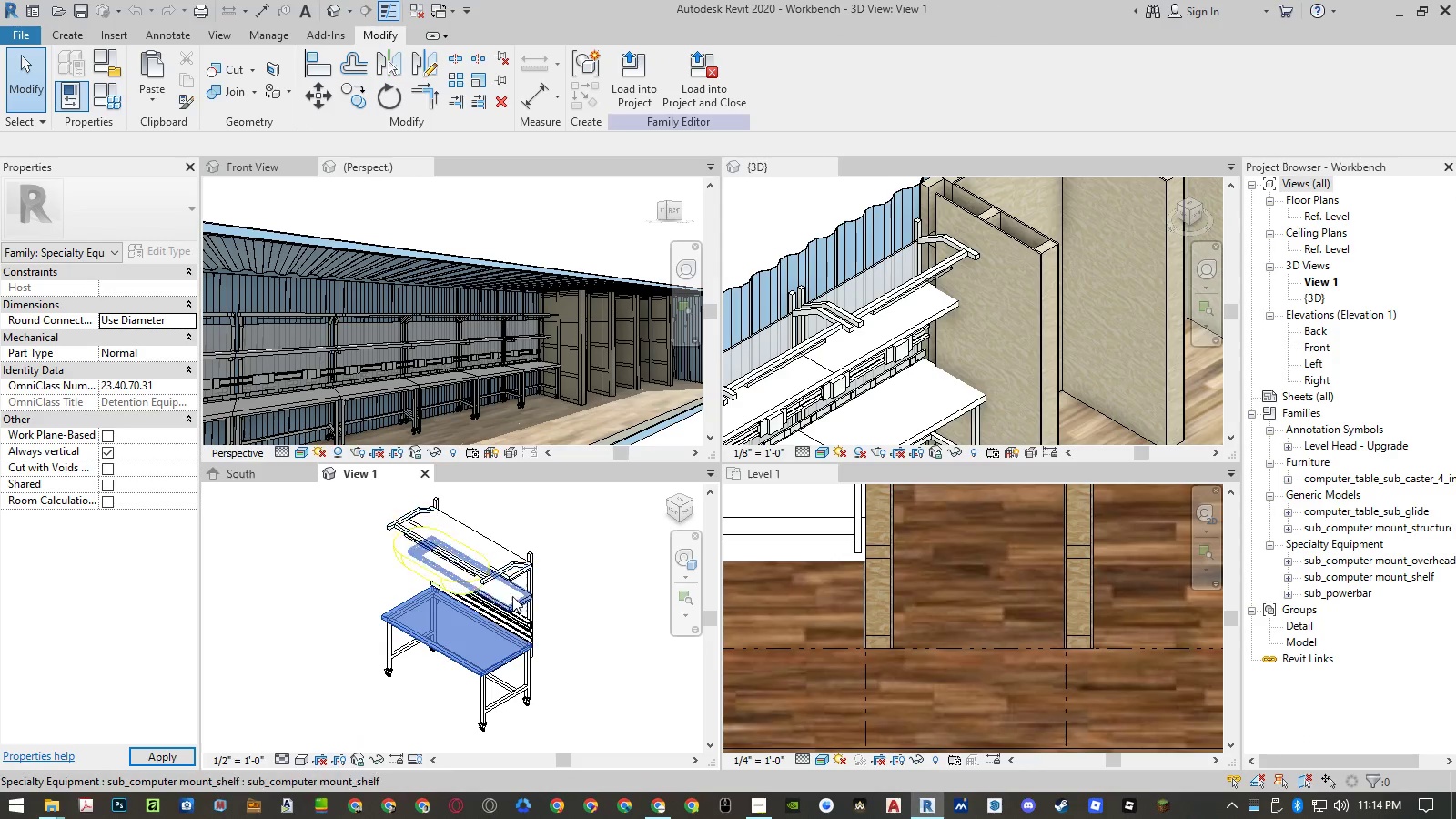 
left_click([573, 581])
 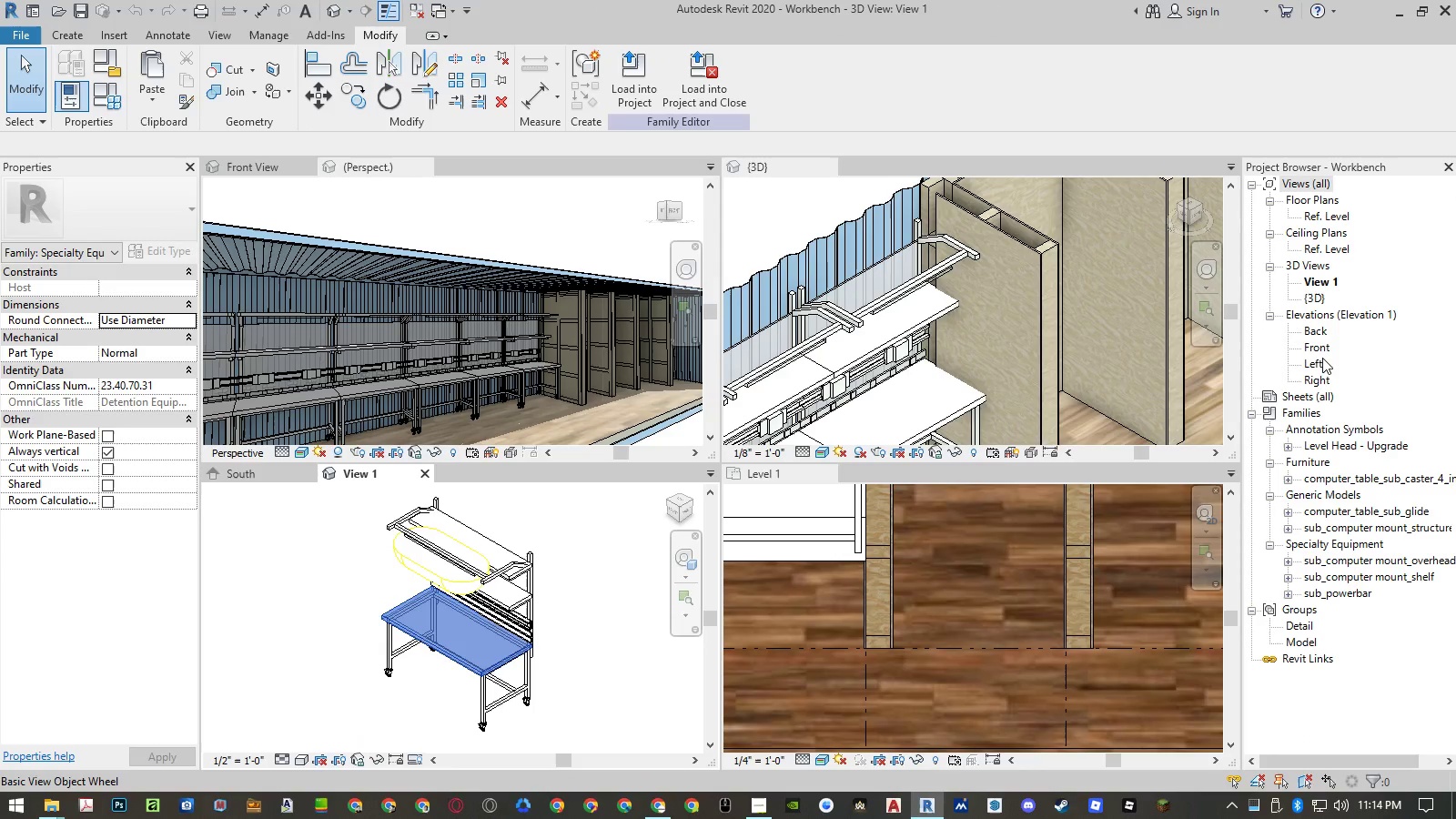 
double_click([1322, 352])
 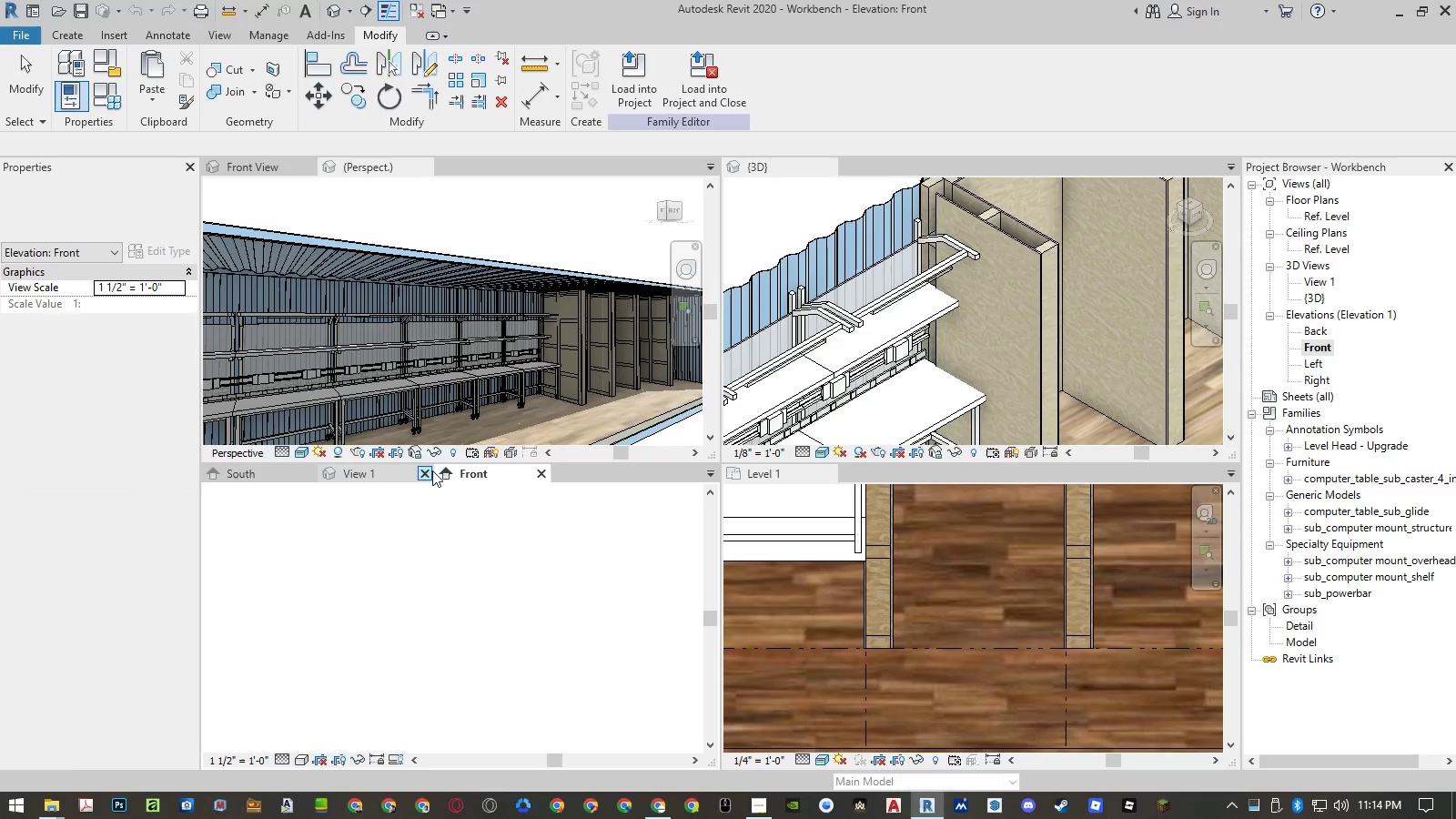 
left_click([428, 471])
 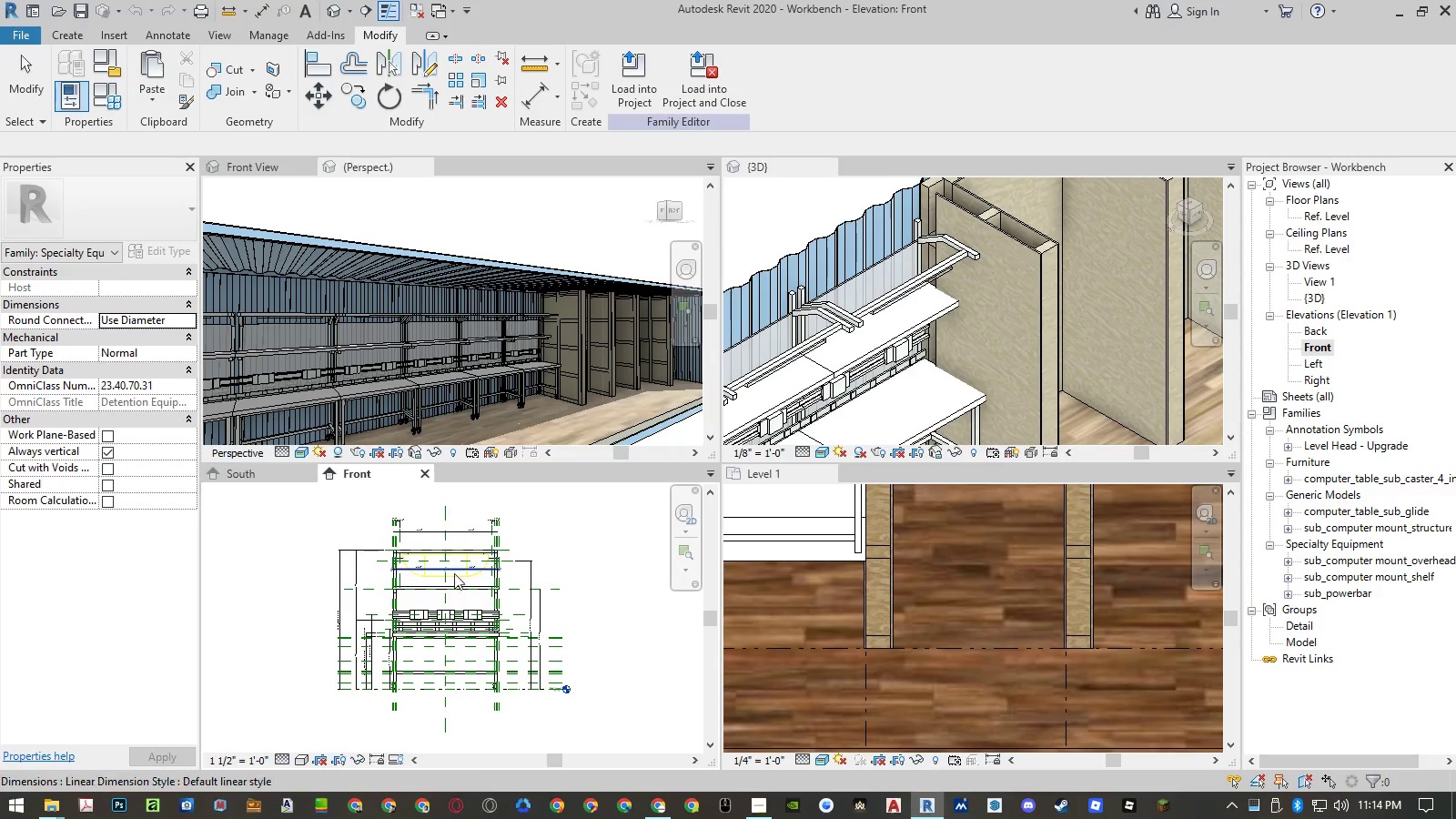 
scroll: coordinate [438, 657], scroll_direction: up, amount: 6.0
 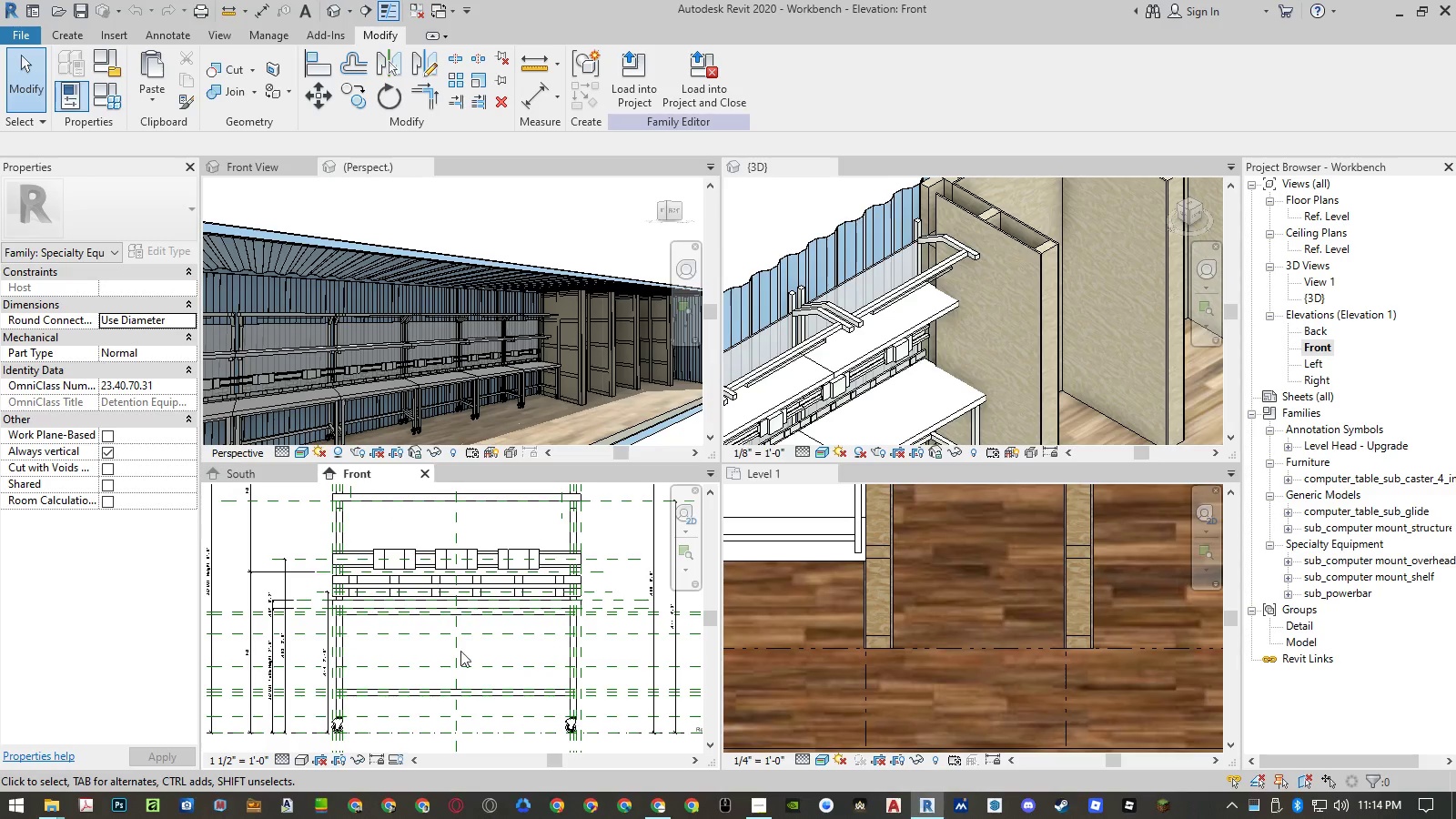 
scroll: coordinate [628, 611], scroll_direction: down, amount: 2.0
 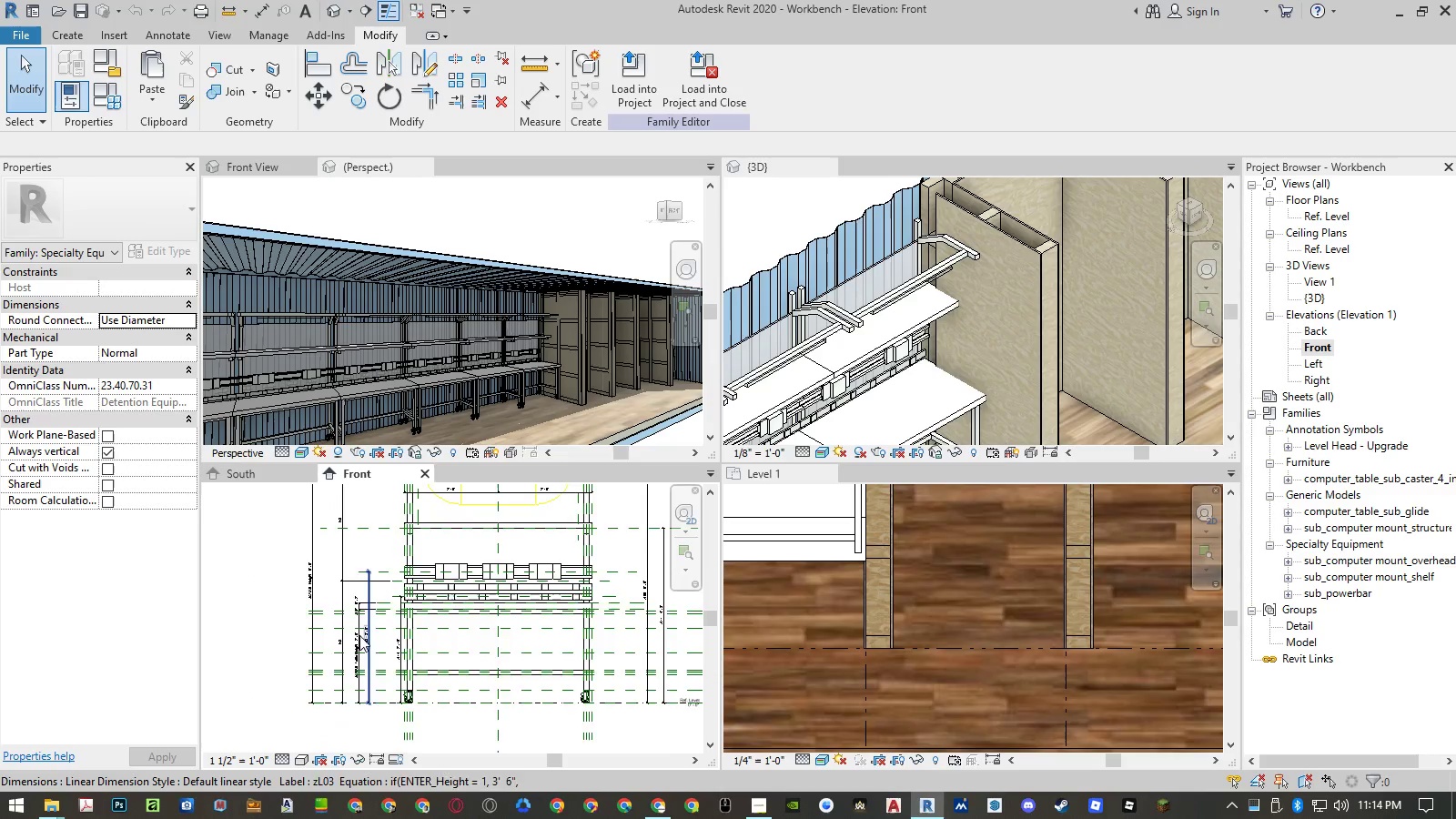 
scroll: coordinate [371, 588], scroll_direction: up, amount: 10.0
 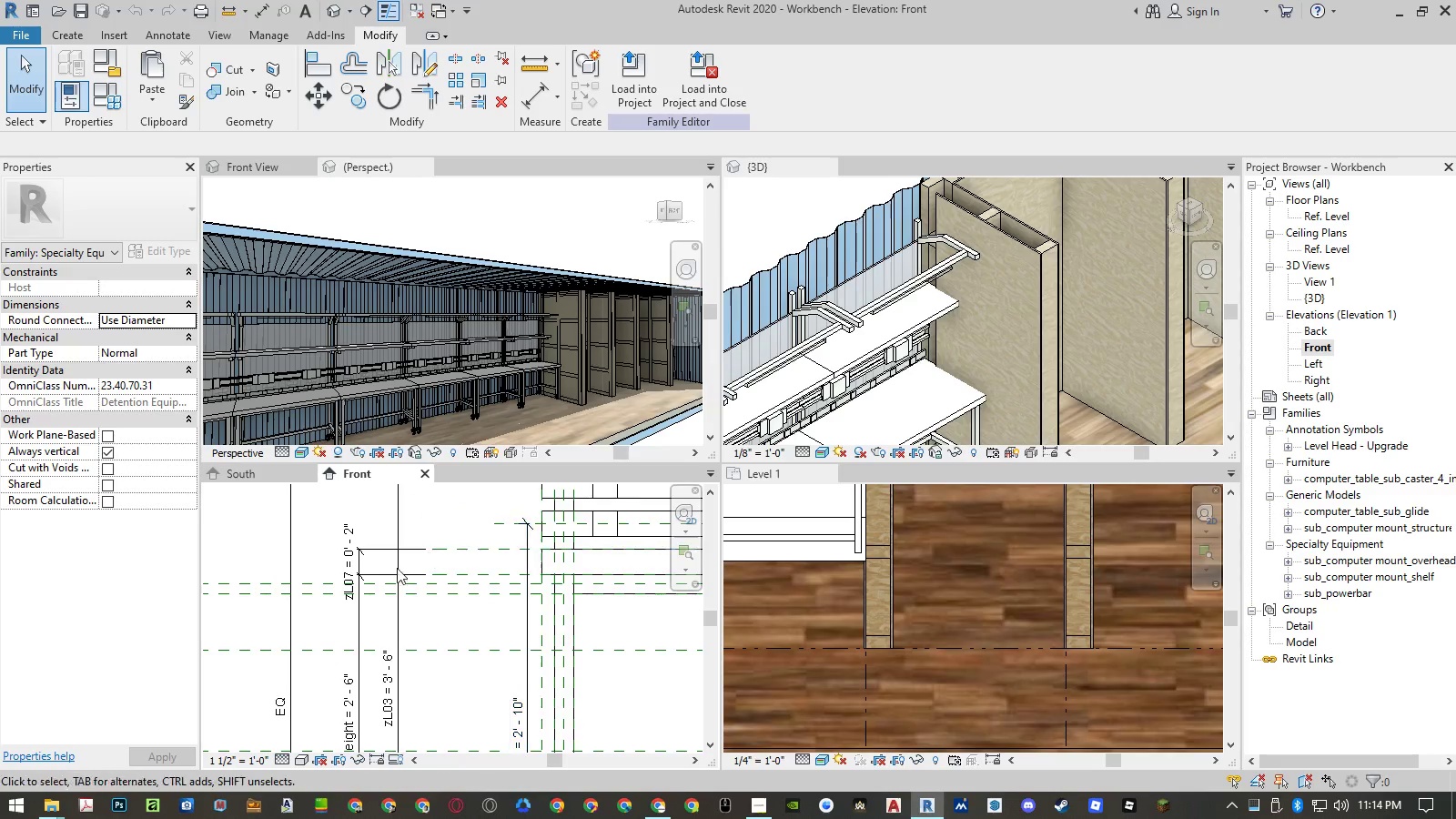 
left_click([363, 636])
 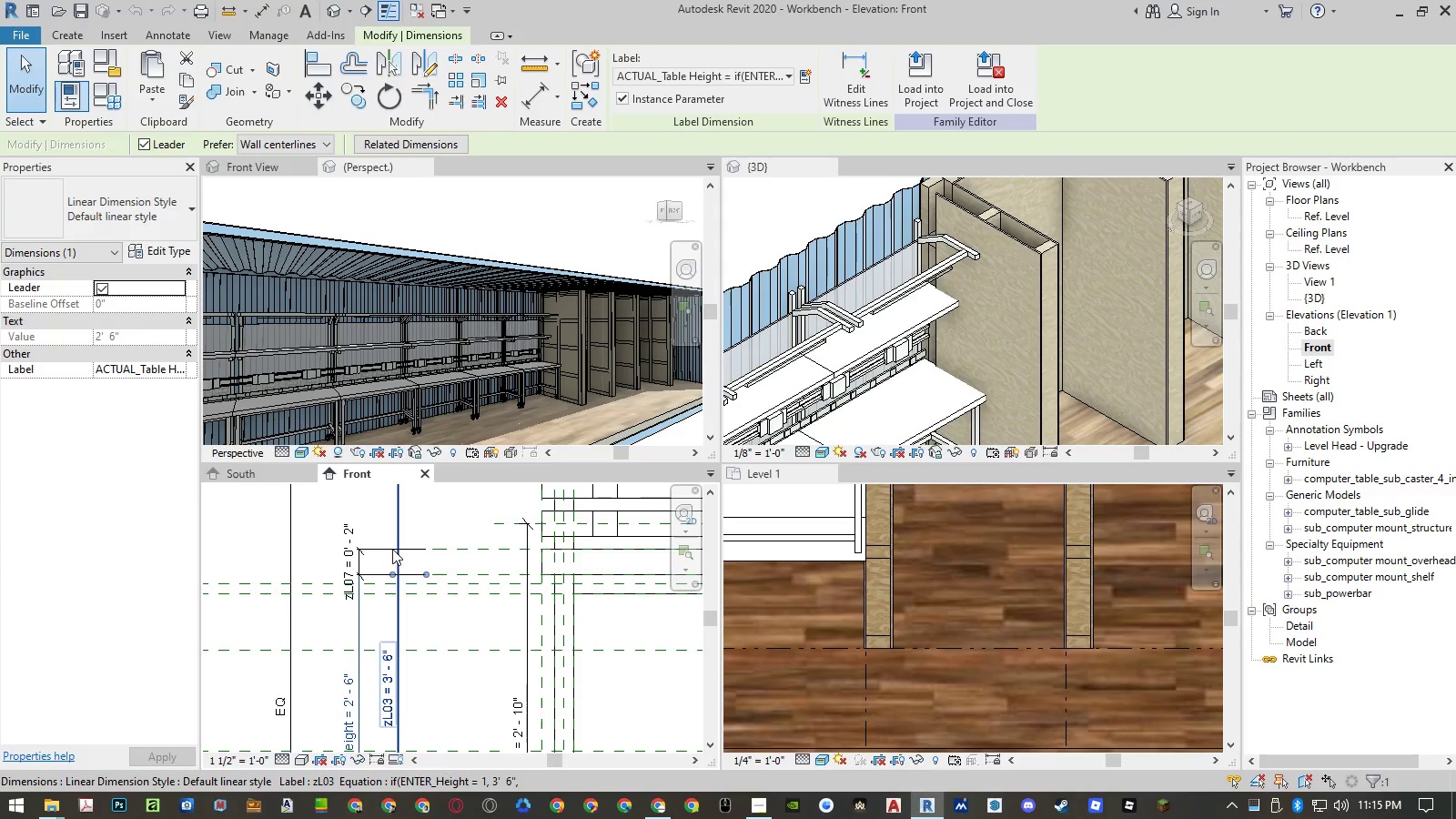 
left_click([387, 549])
 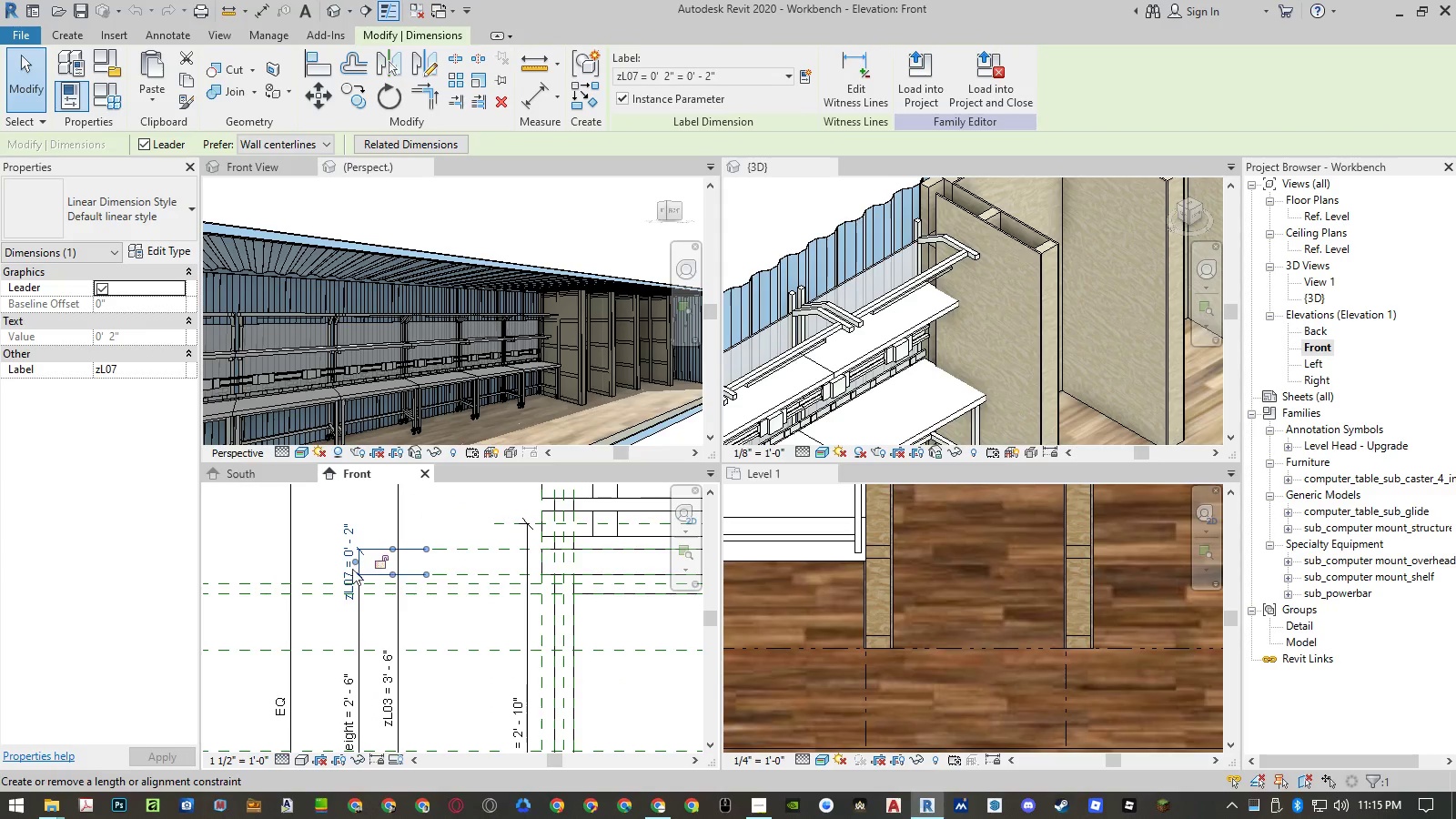 
scroll: coordinate [340, 576], scroll_direction: up, amount: 5.0
 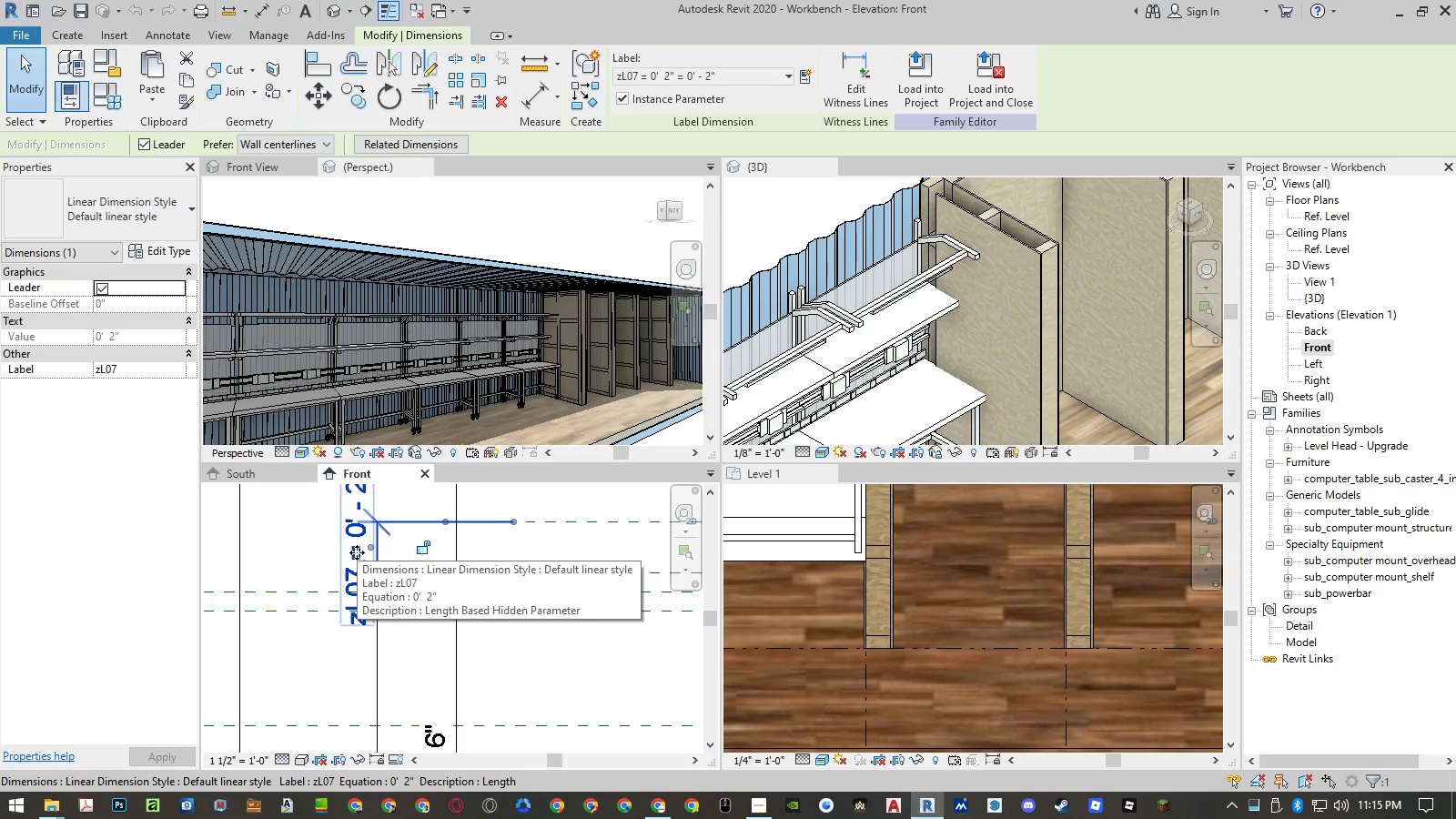 
scroll: coordinate [366, 612], scroll_direction: down, amount: 4.0
 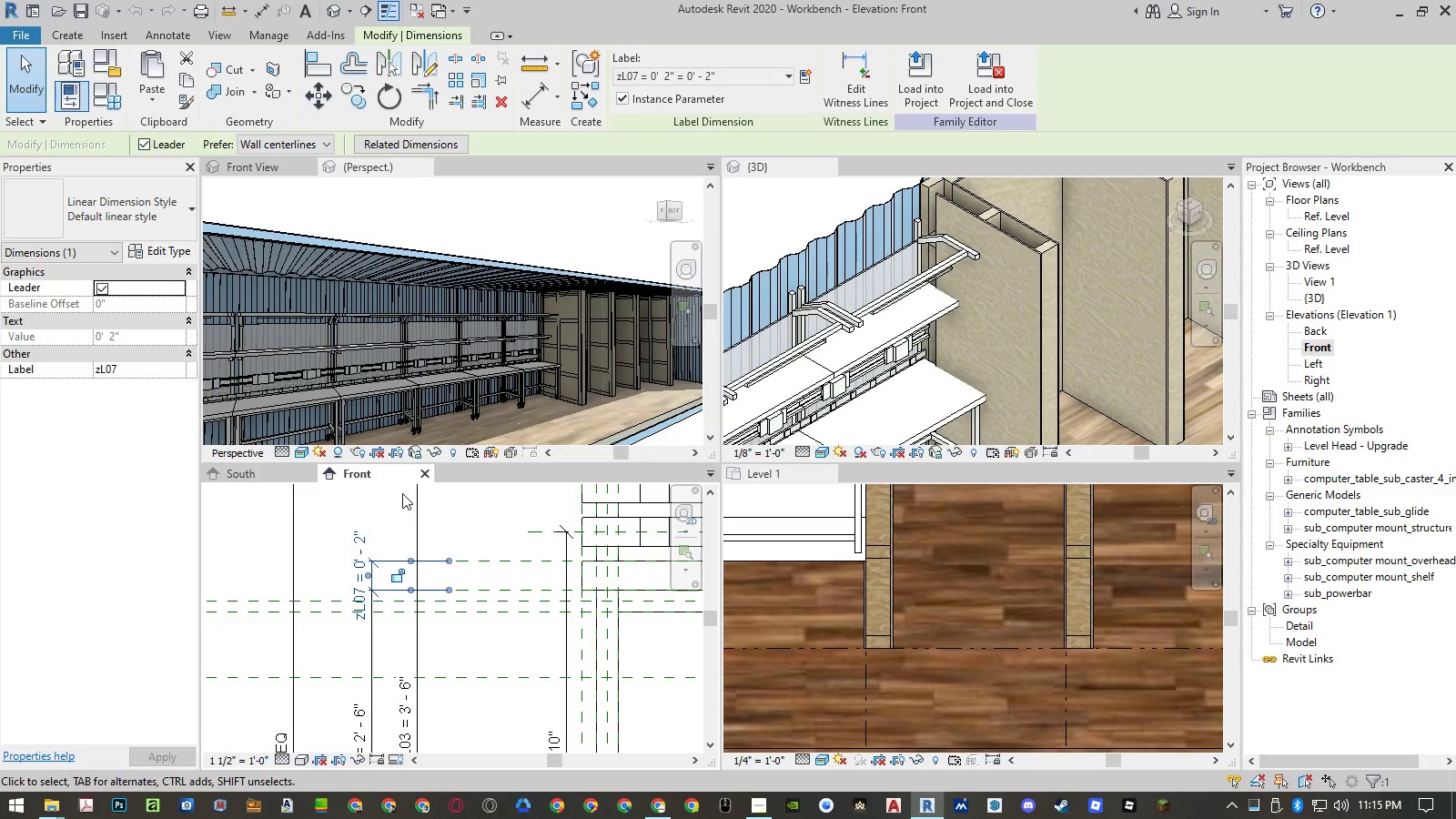 
left_click([258, 472])
 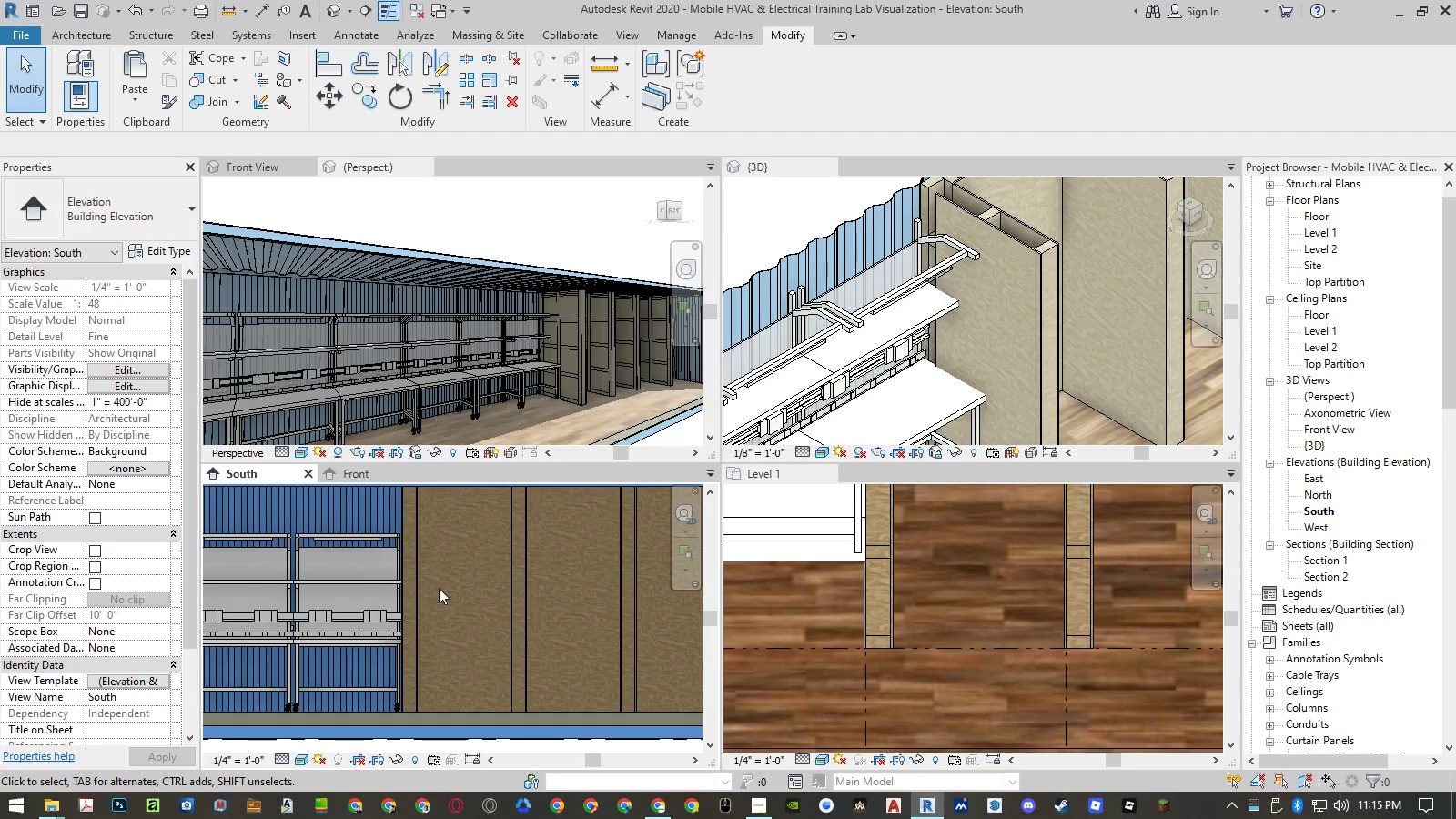 
left_click([978, 608])
 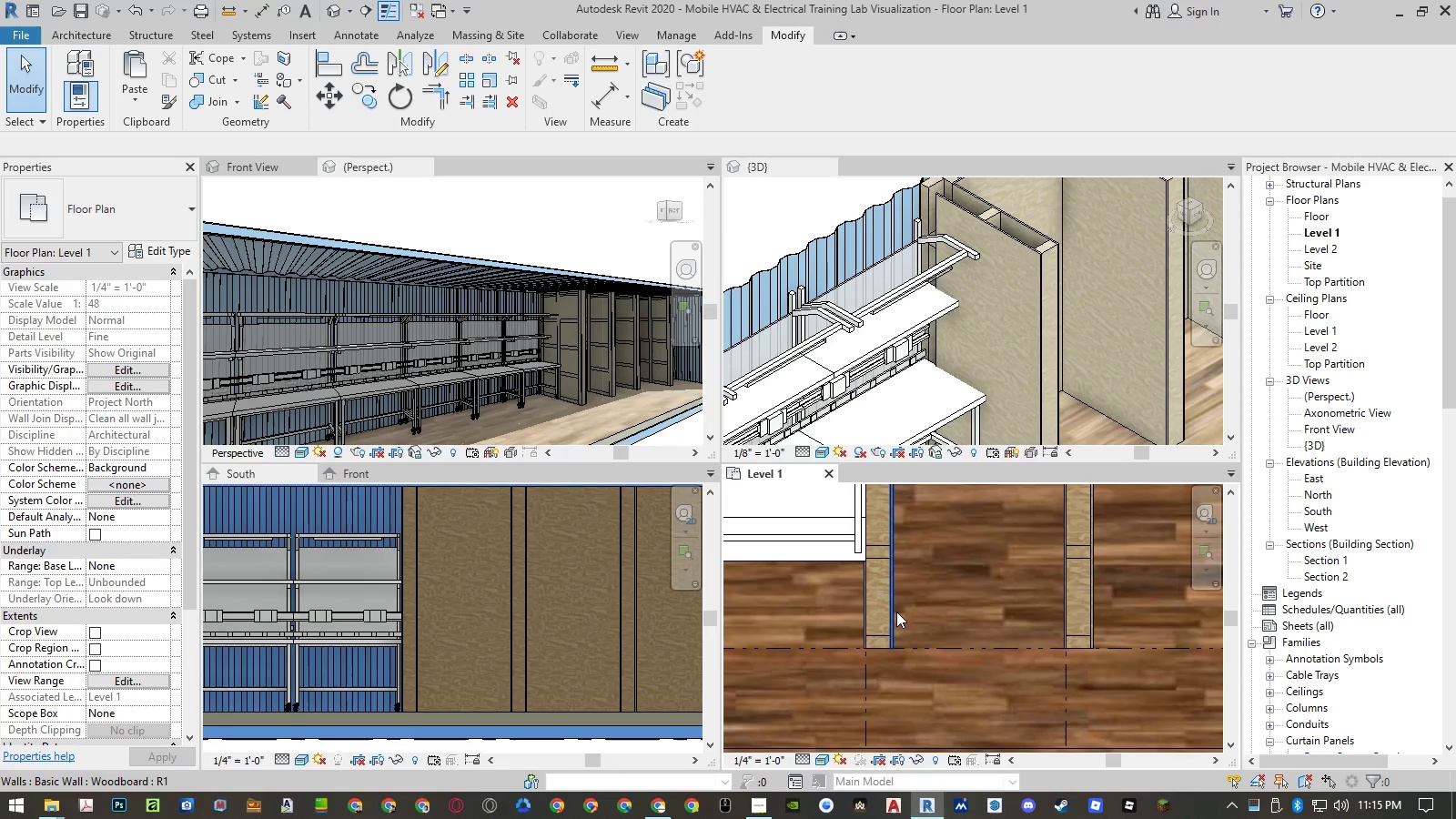 
left_click([896, 612])
 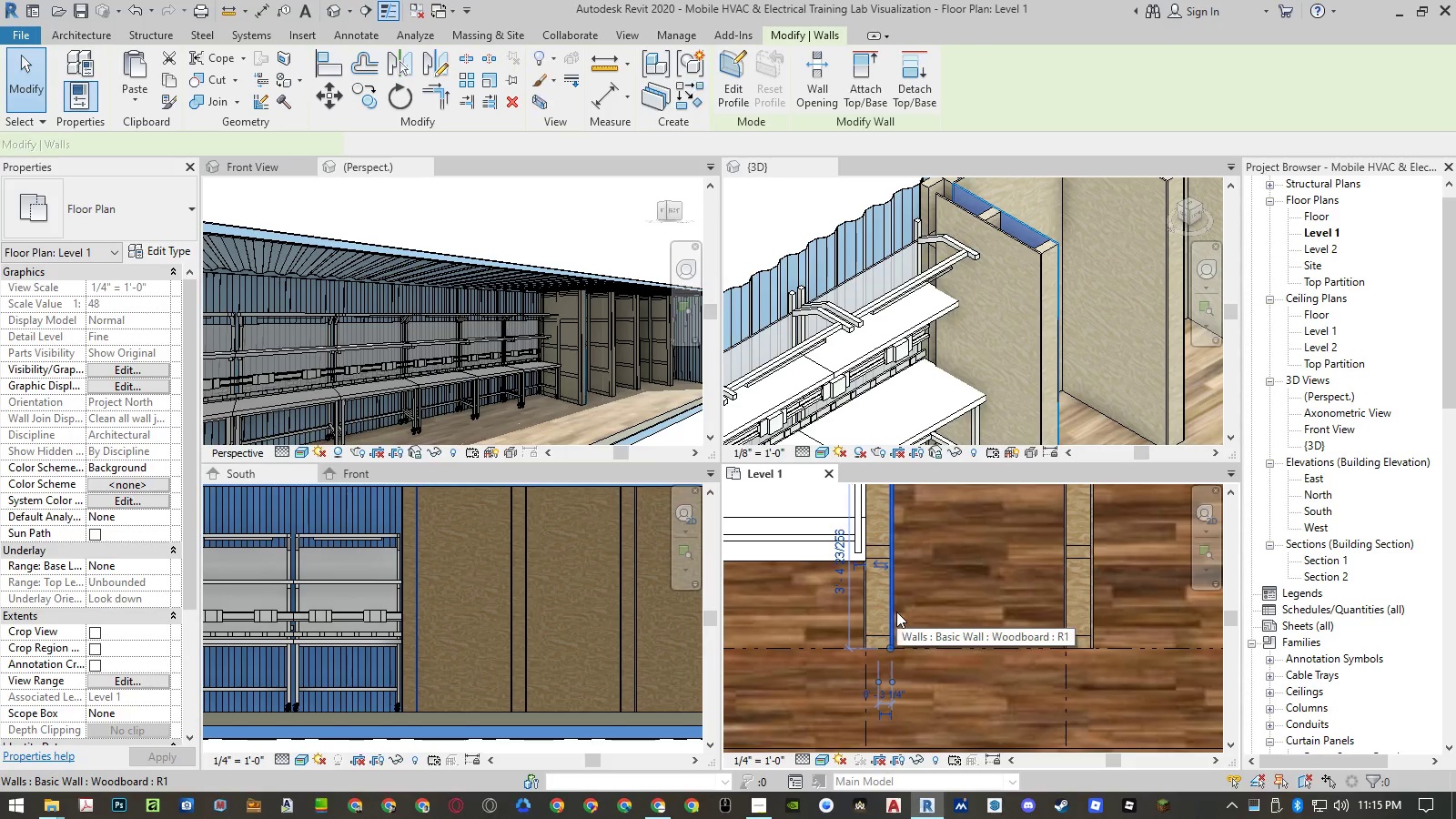 
right_click([896, 612])
 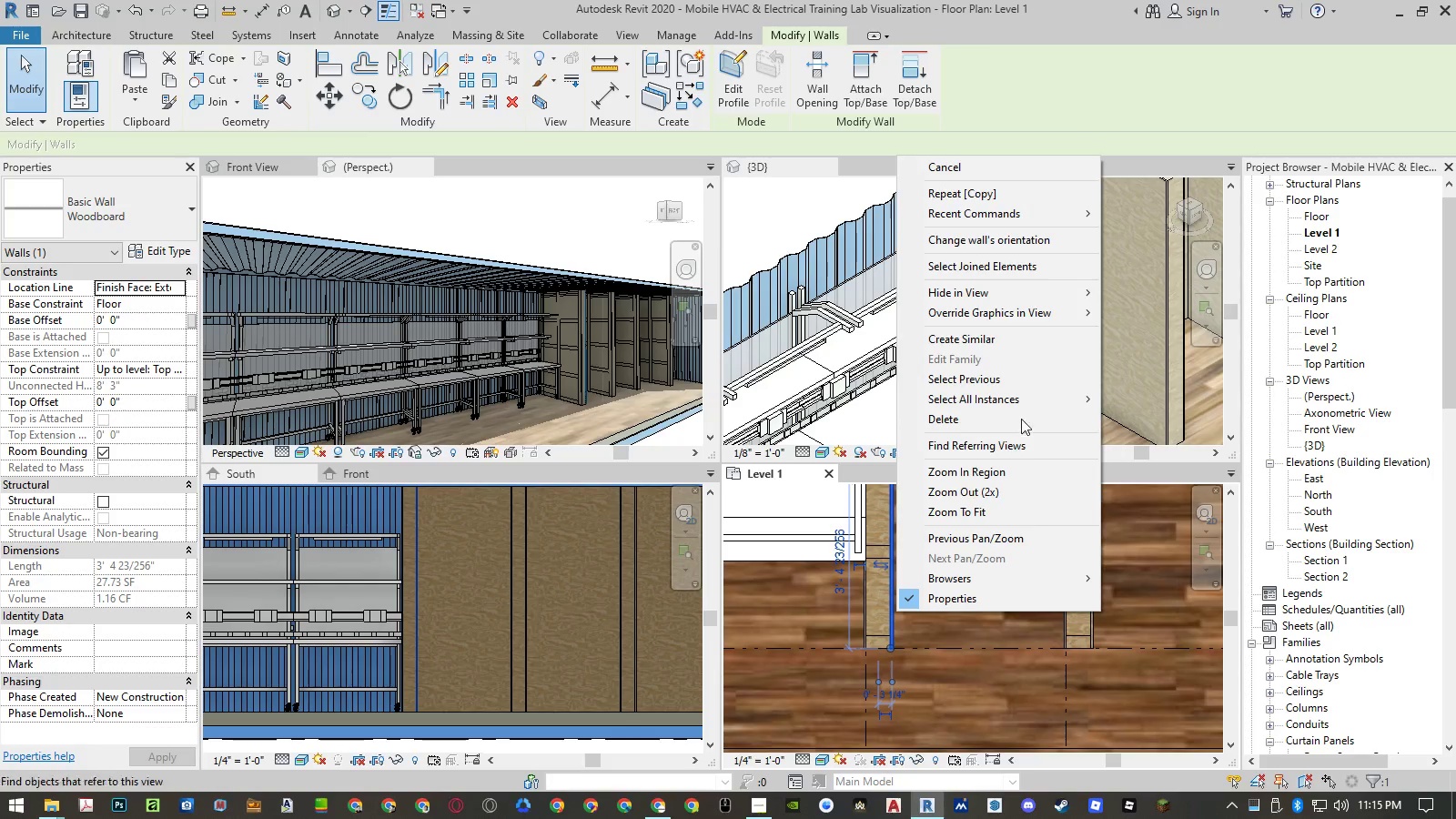 
mouse_move([1036, 319])
 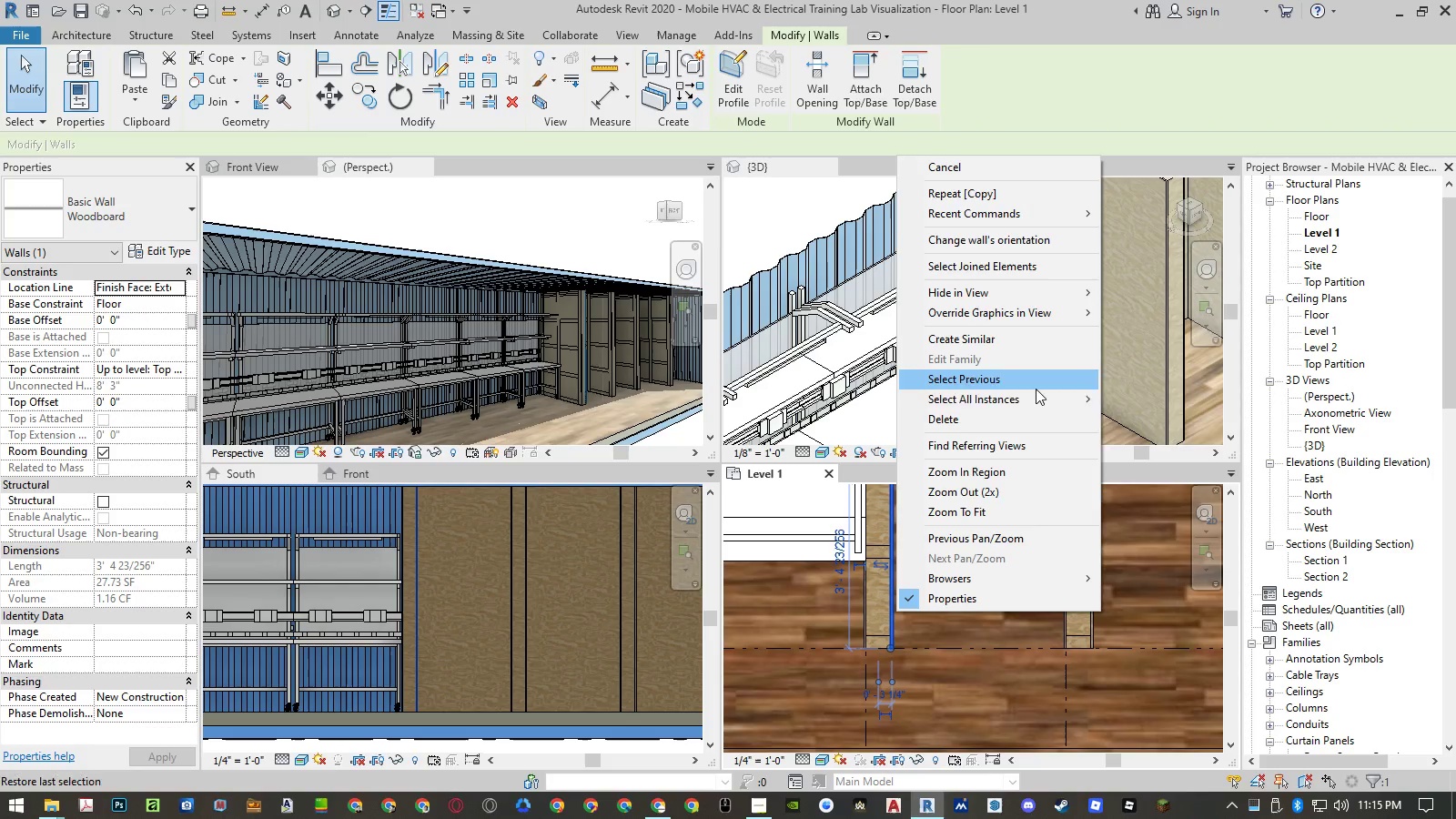 
left_click([1036, 392])
 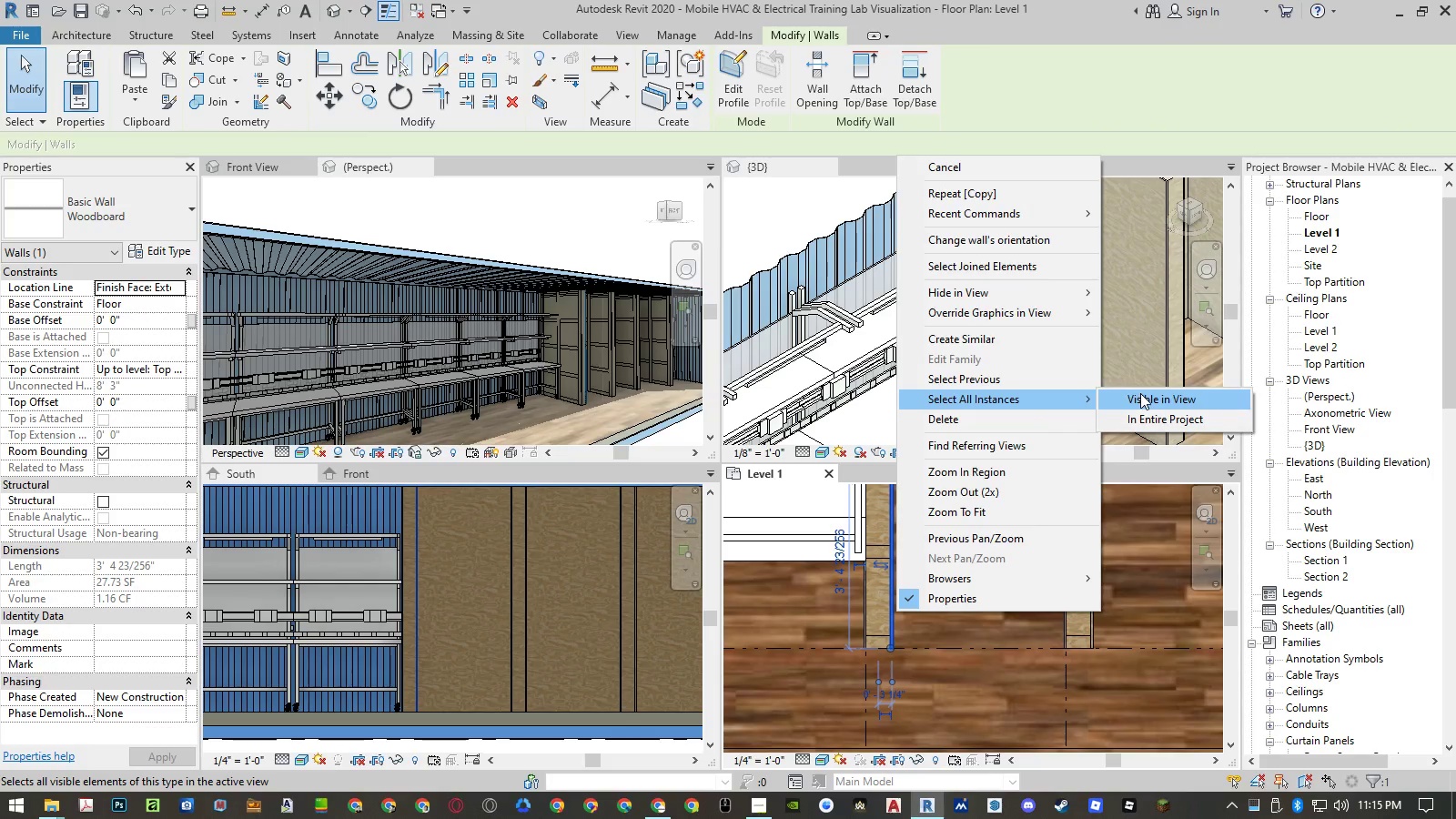 
left_click([1143, 412])
 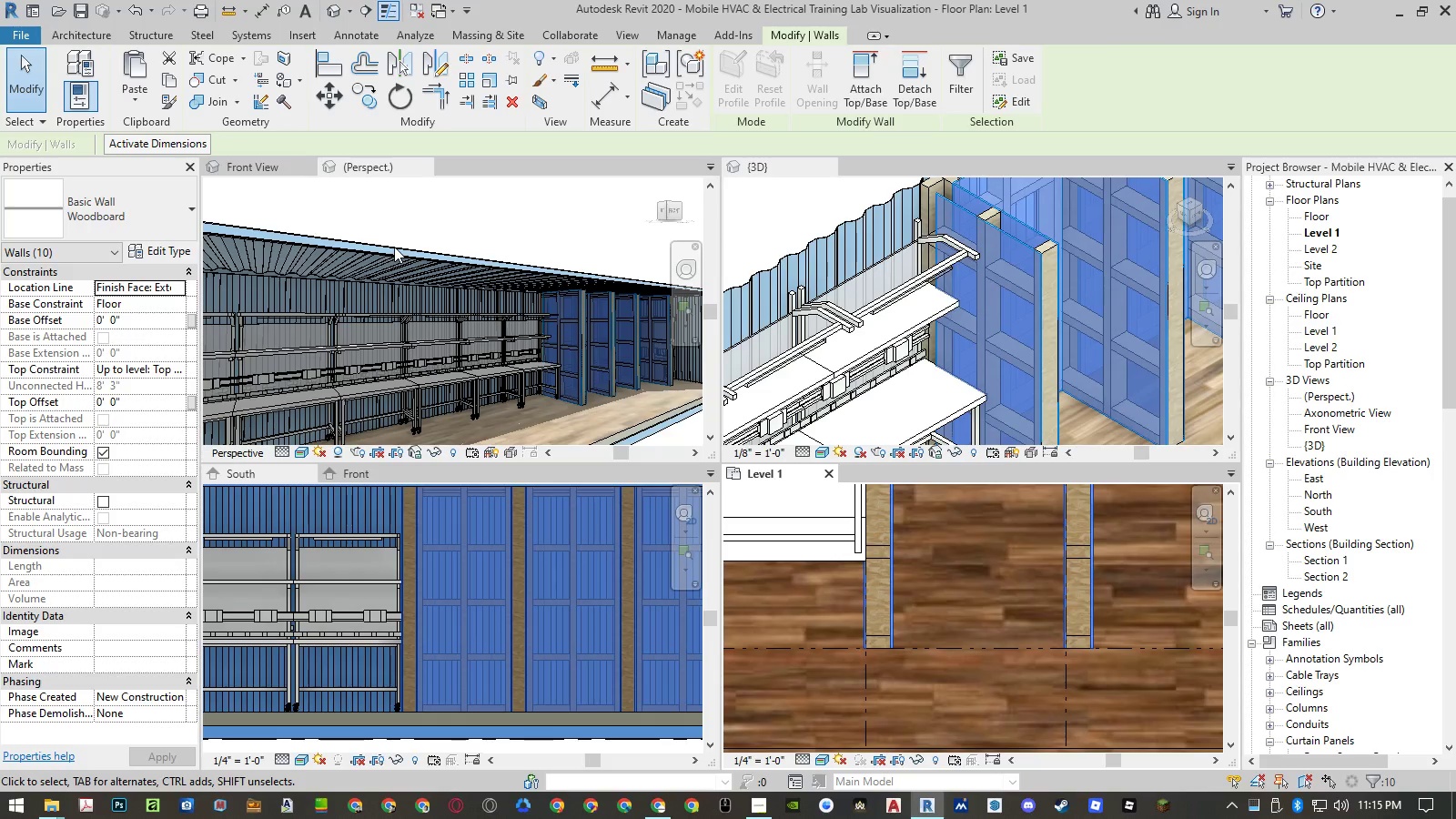 
wait(11.69)
 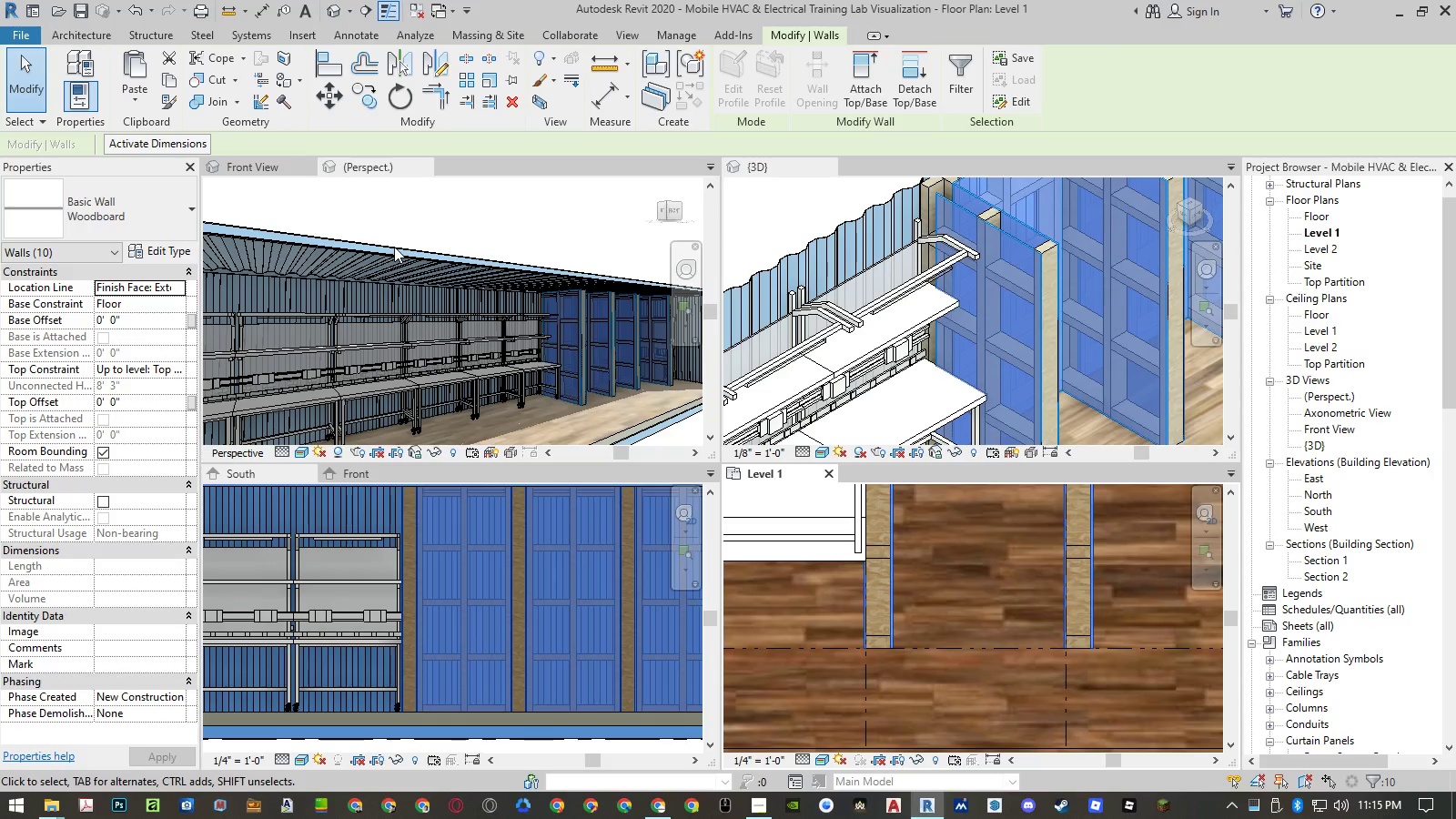 
left_click([144, 318])
 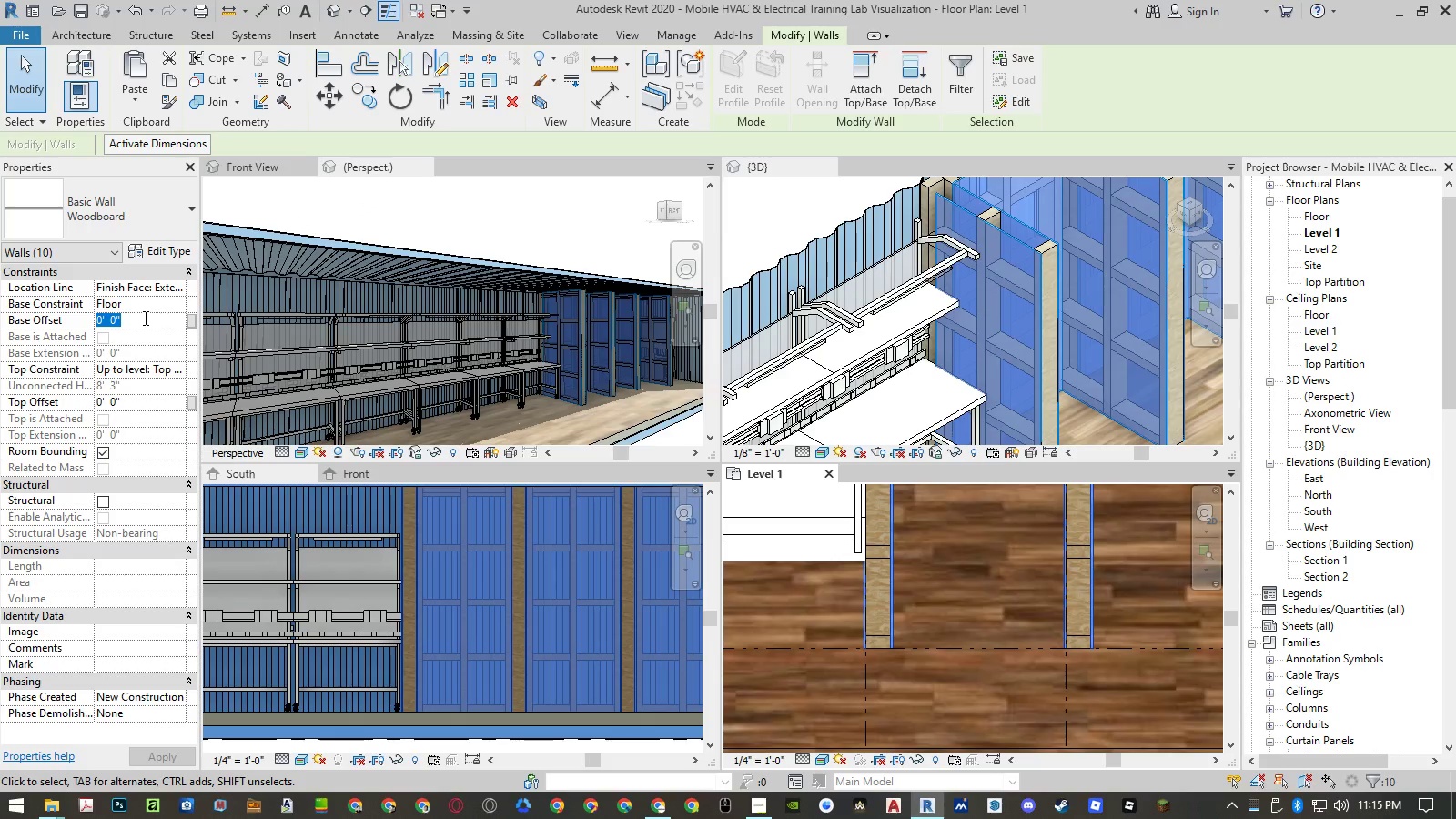 
key(Numpad2)
 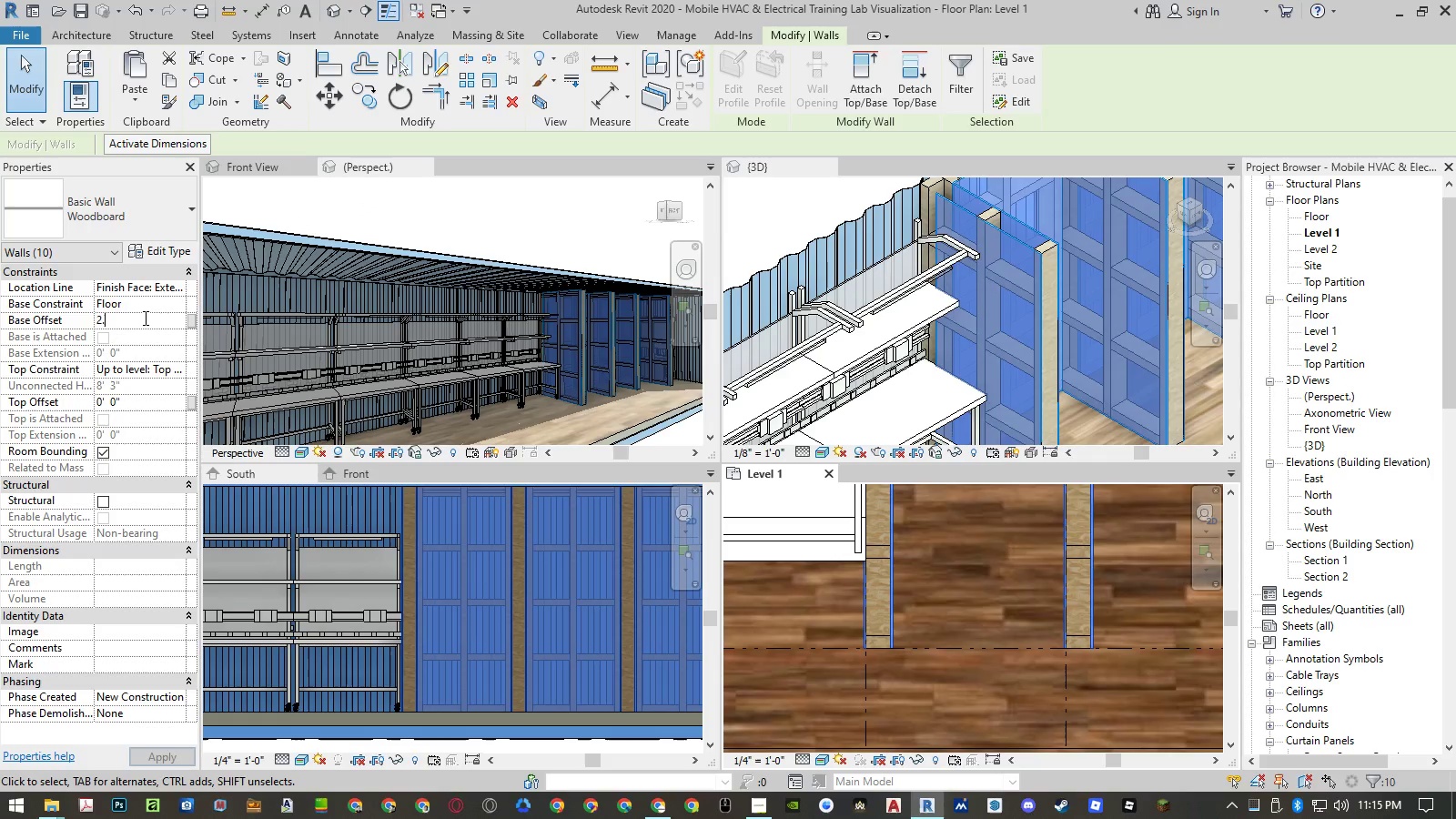 
key(NumpadDecimal)
 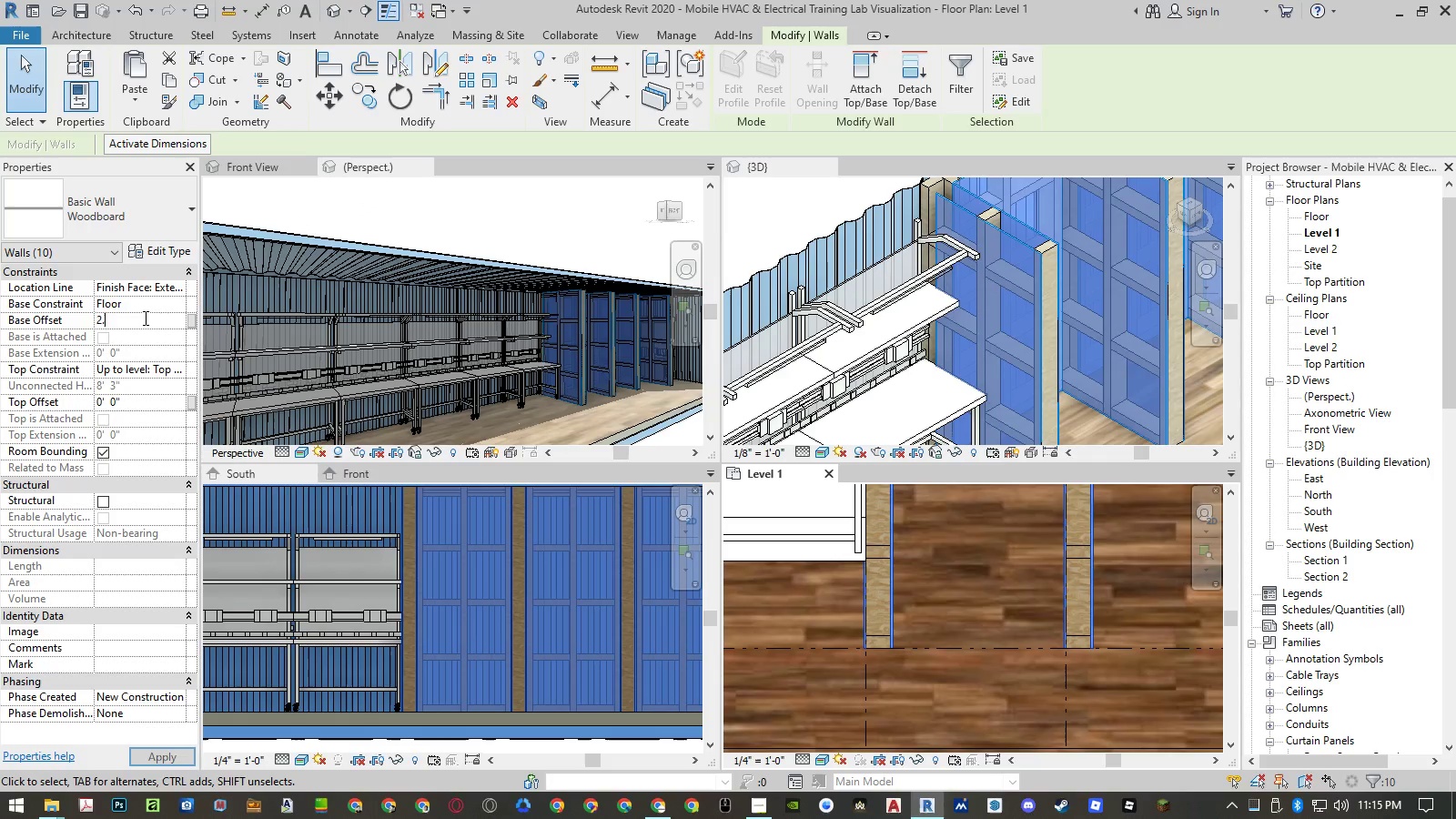 
key(Numpad5)
 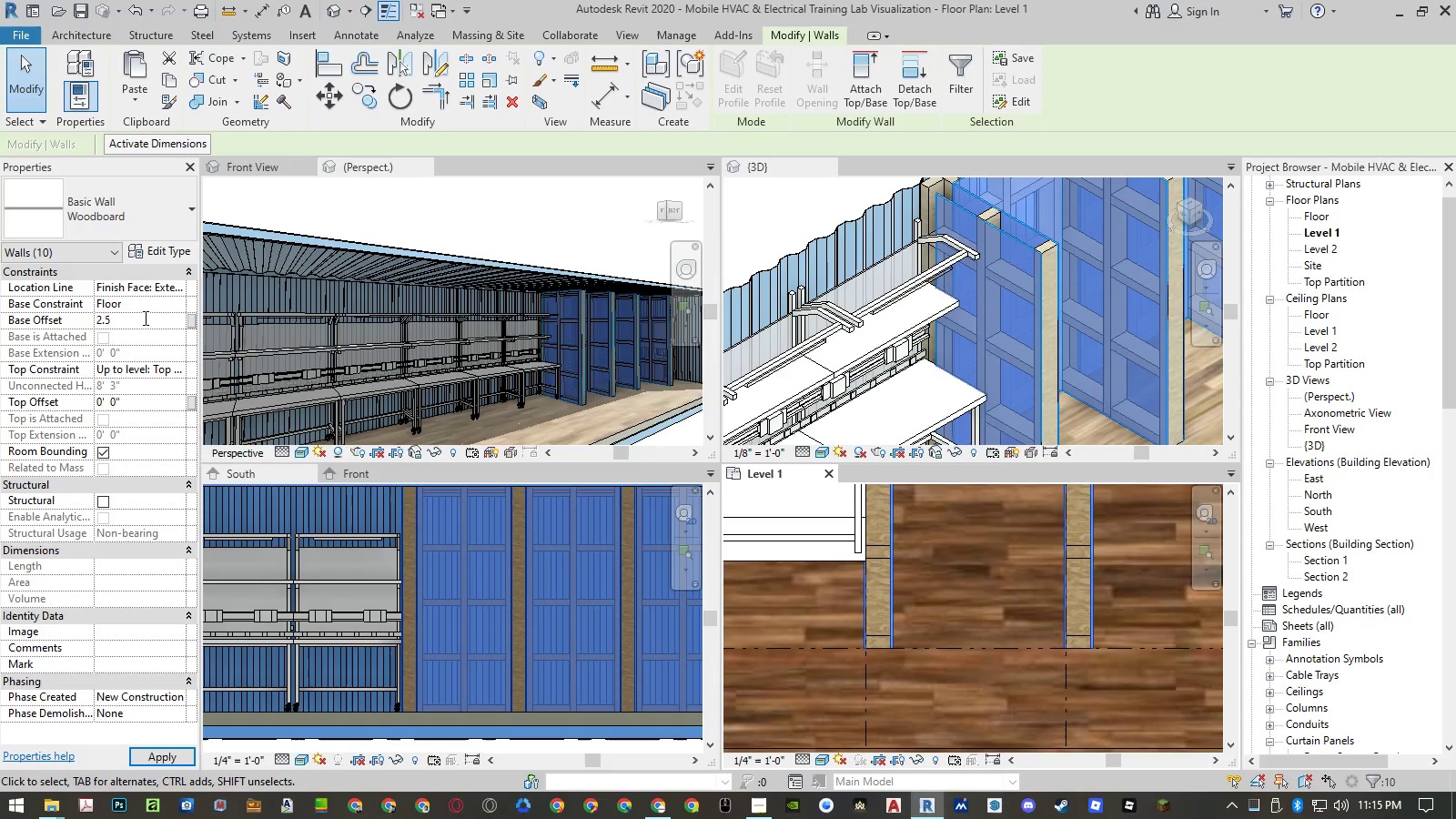 
key(NumpadEnter)
 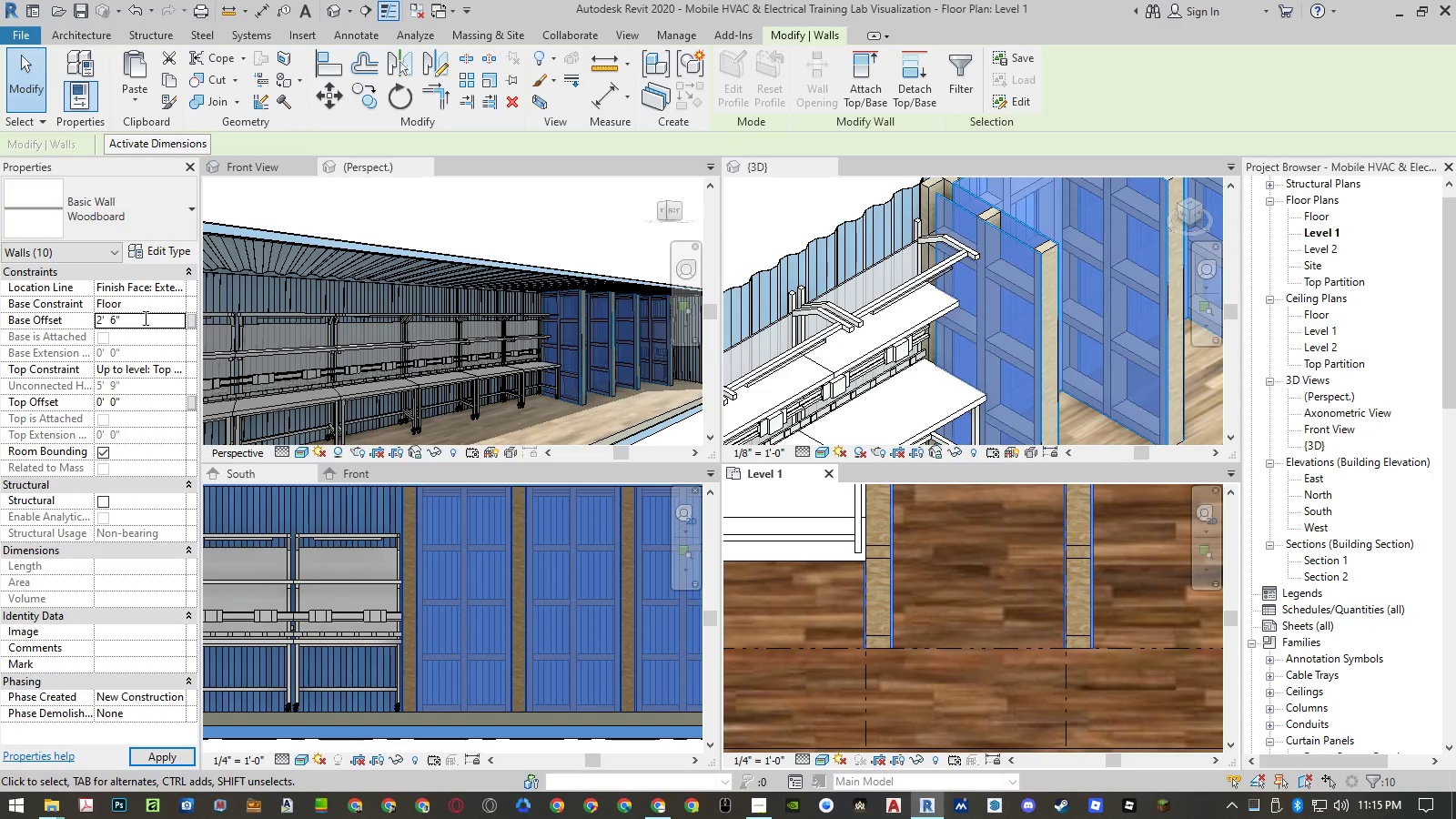 
key(NumpadEnter)
 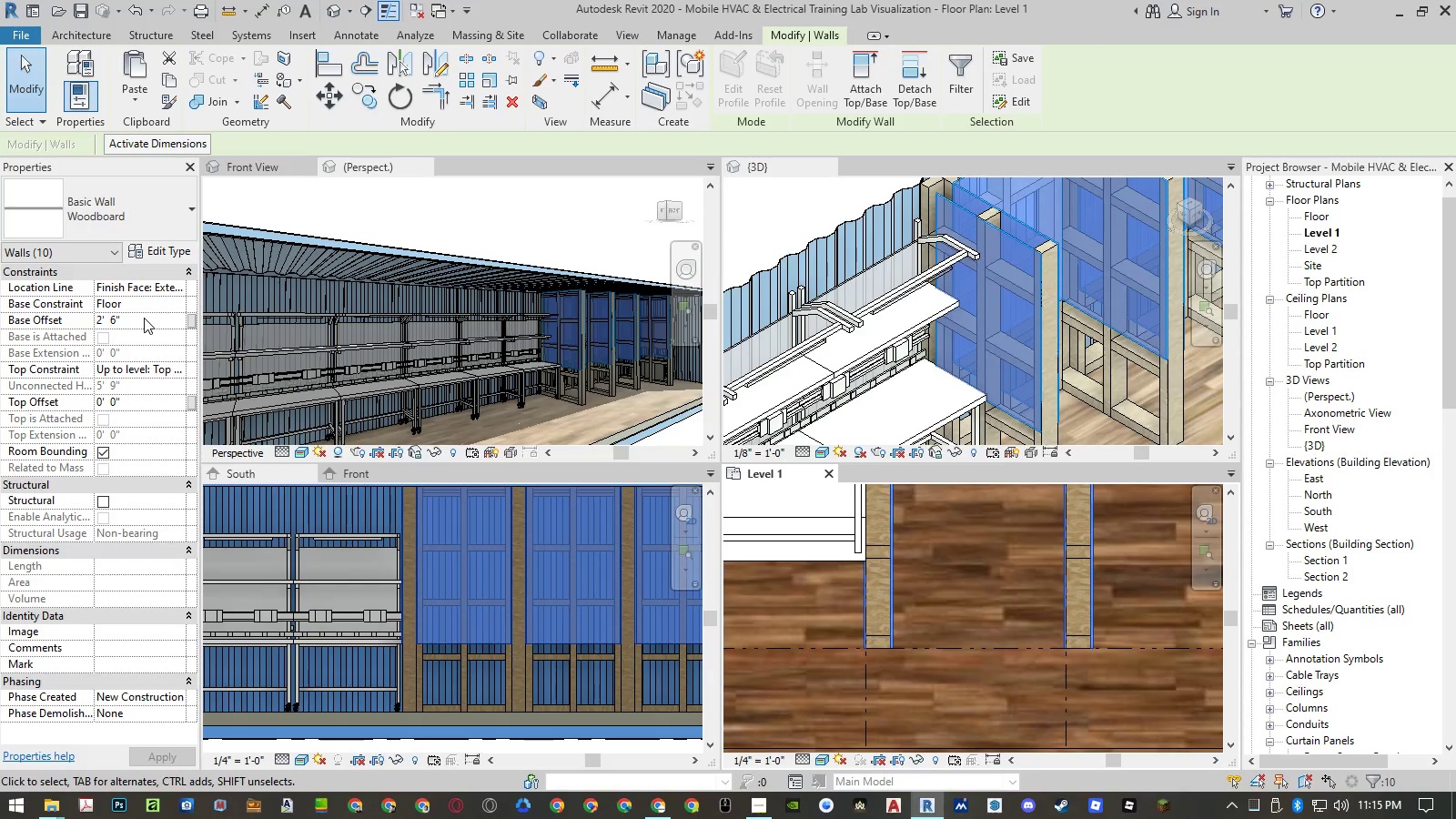 
wait(19.0)
 